 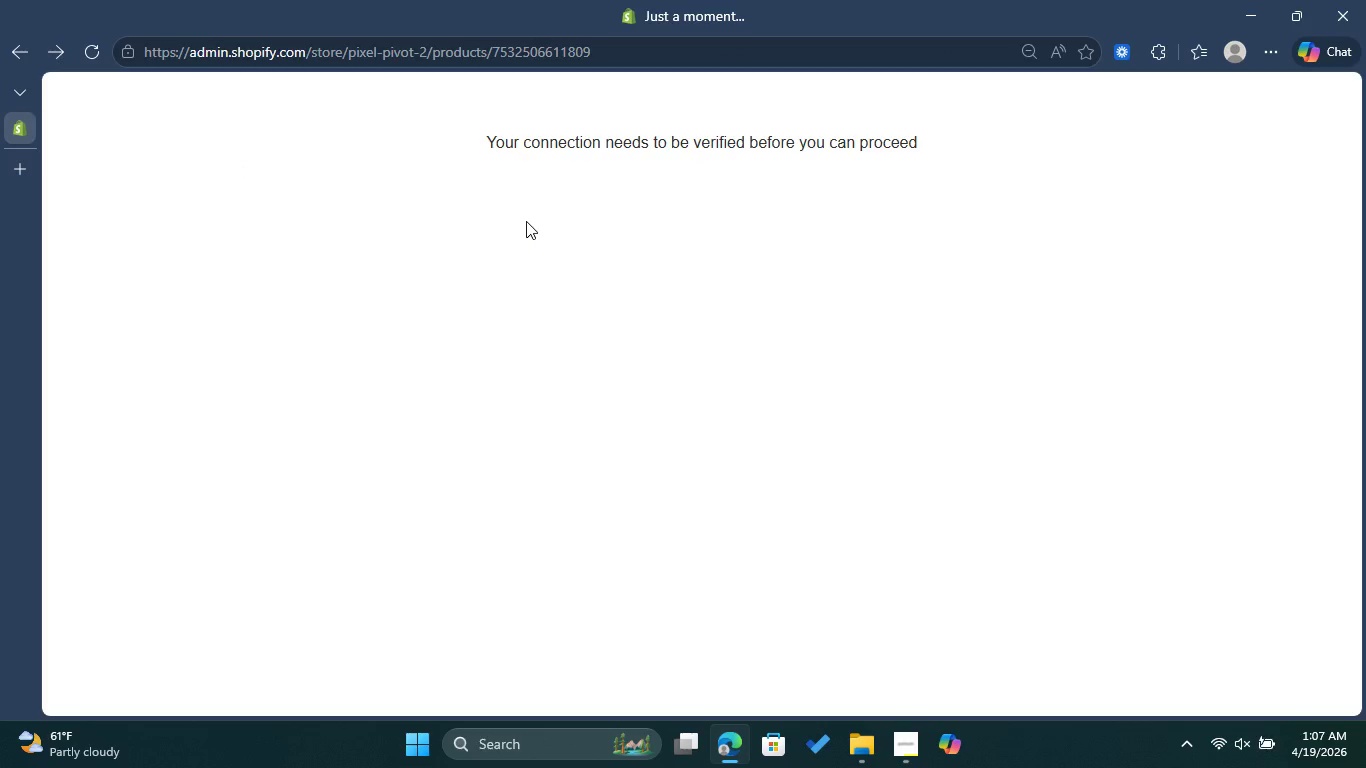 
left_click([505, 194])
 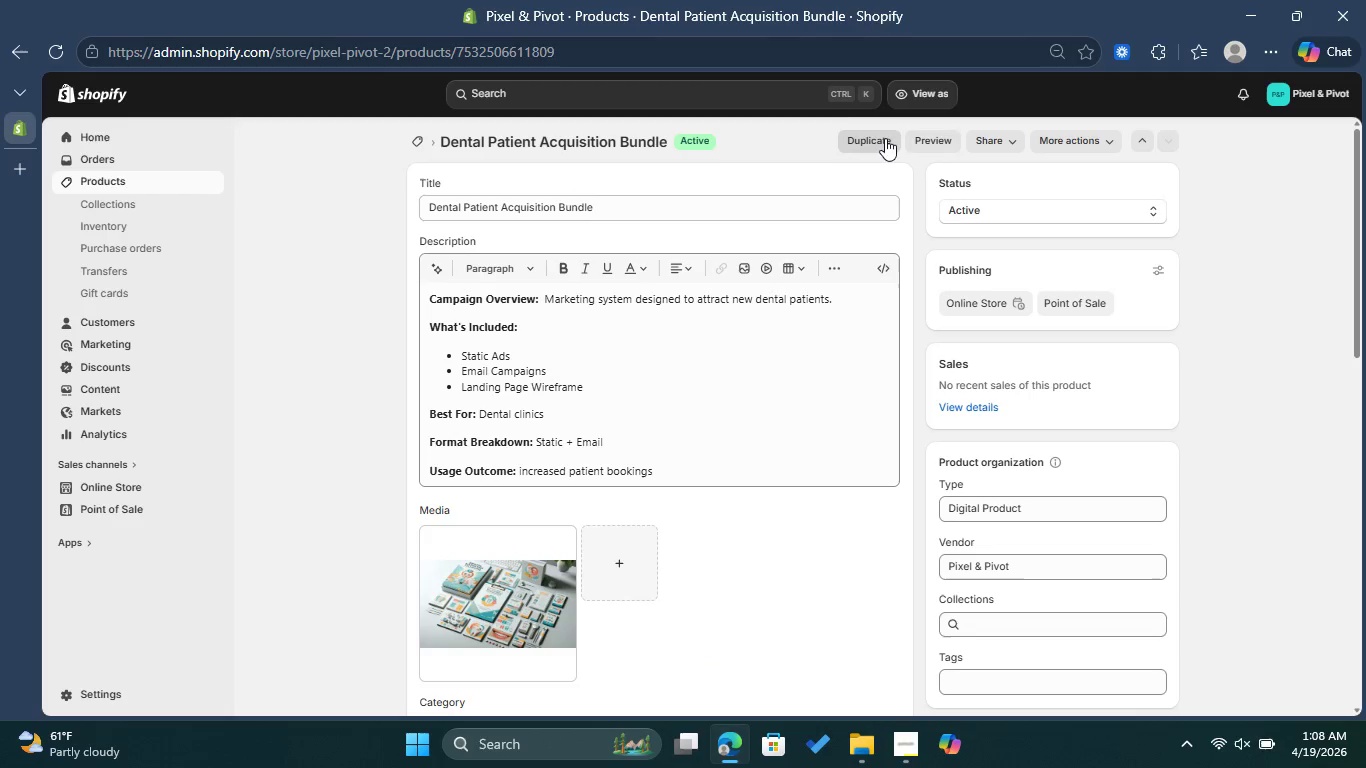 
wait(39.97)
 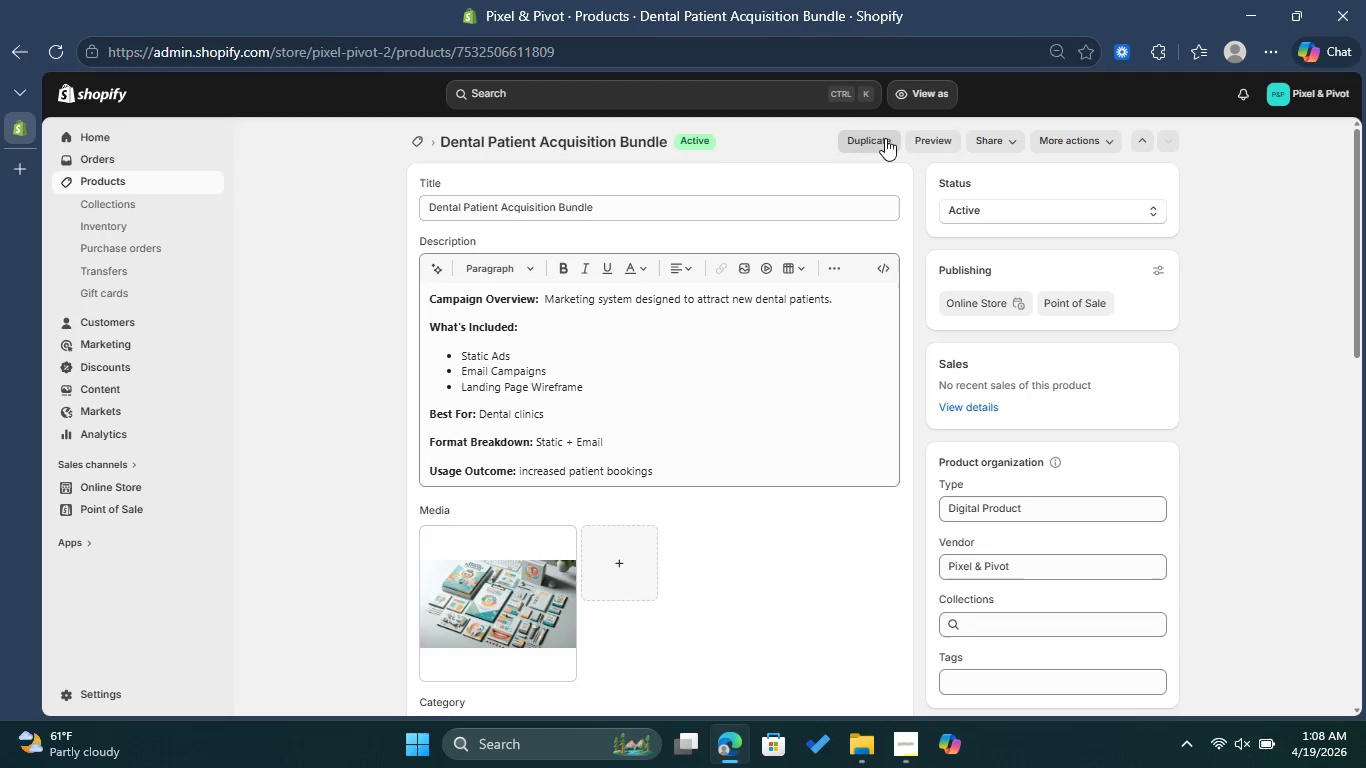 
left_click([477, 335])
 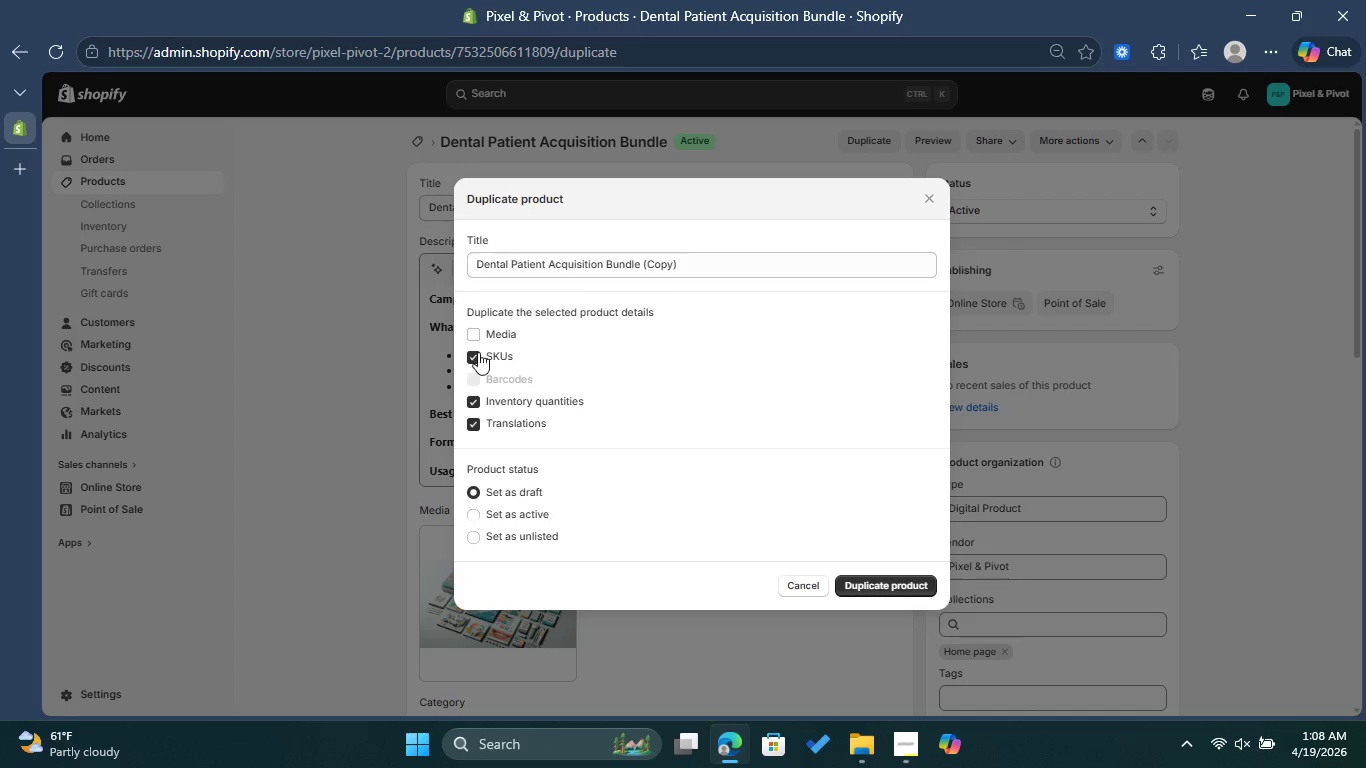 
left_click([478, 352])
 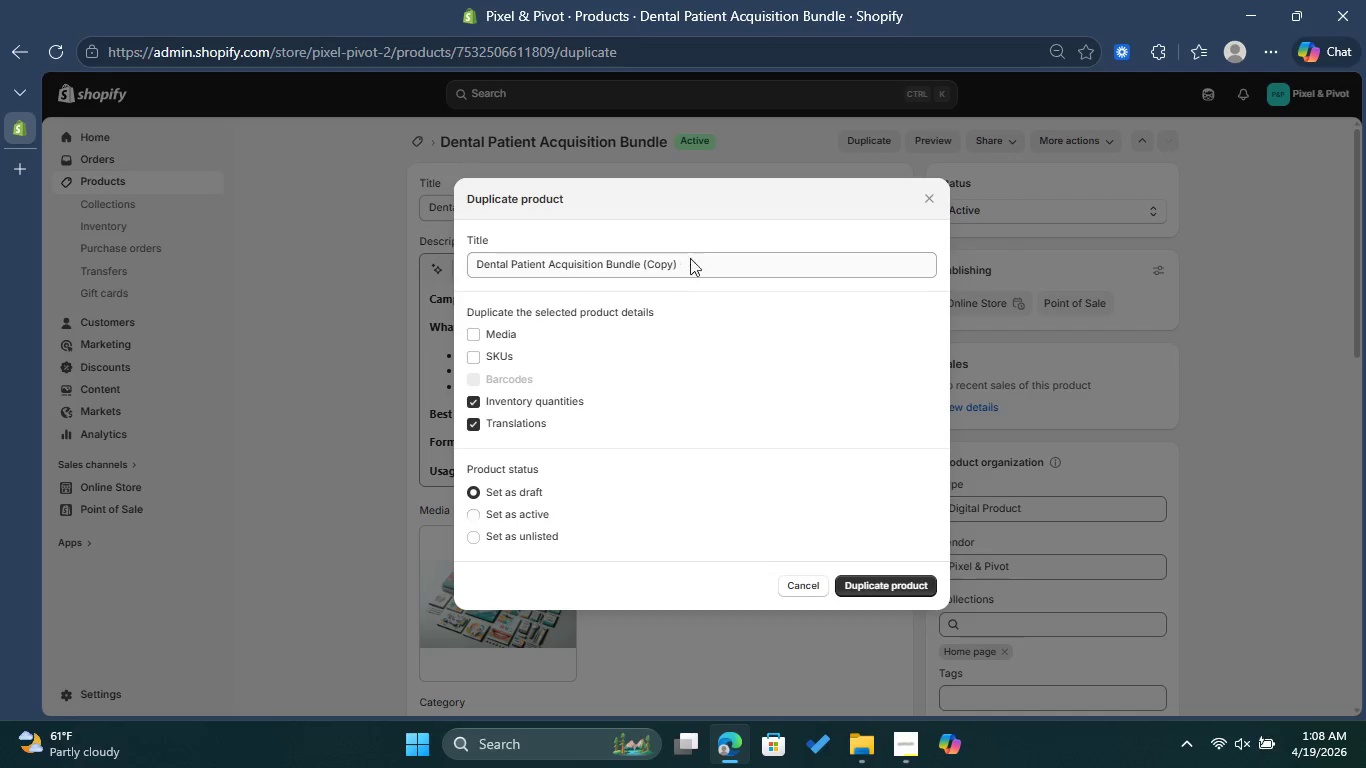 
left_click_drag(start_coordinate=[694, 256], to_coordinate=[526, 272])
 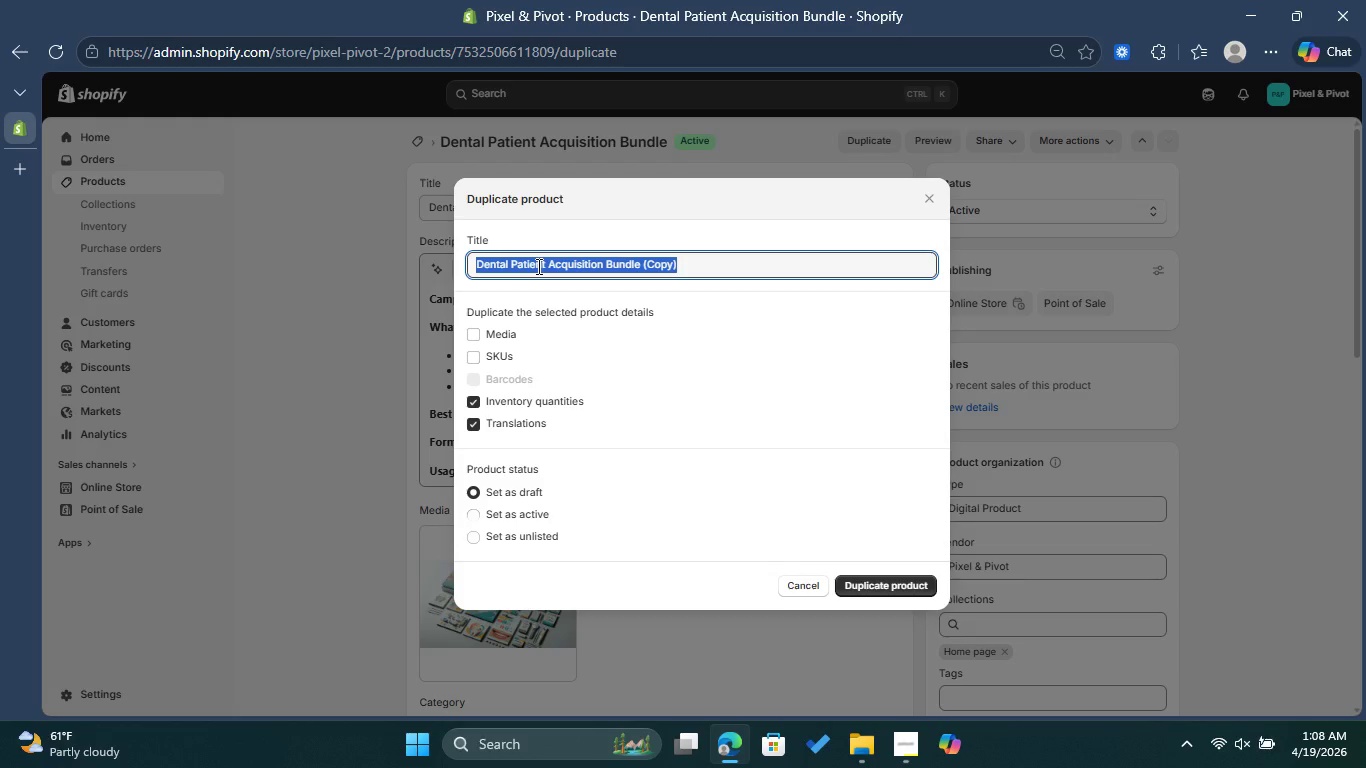 
key(Backspace)
type(Fitness Studio Video Campaign Kit )
 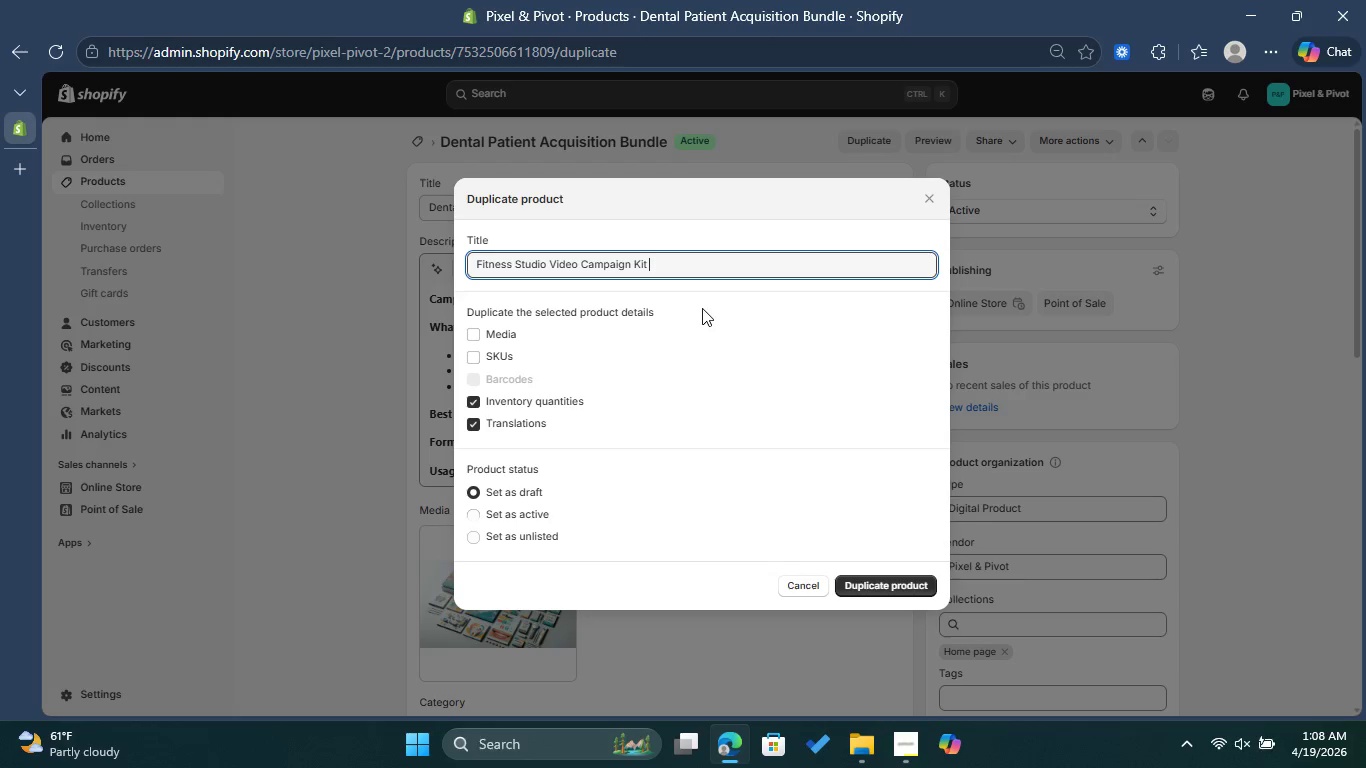 
wait(9.27)
 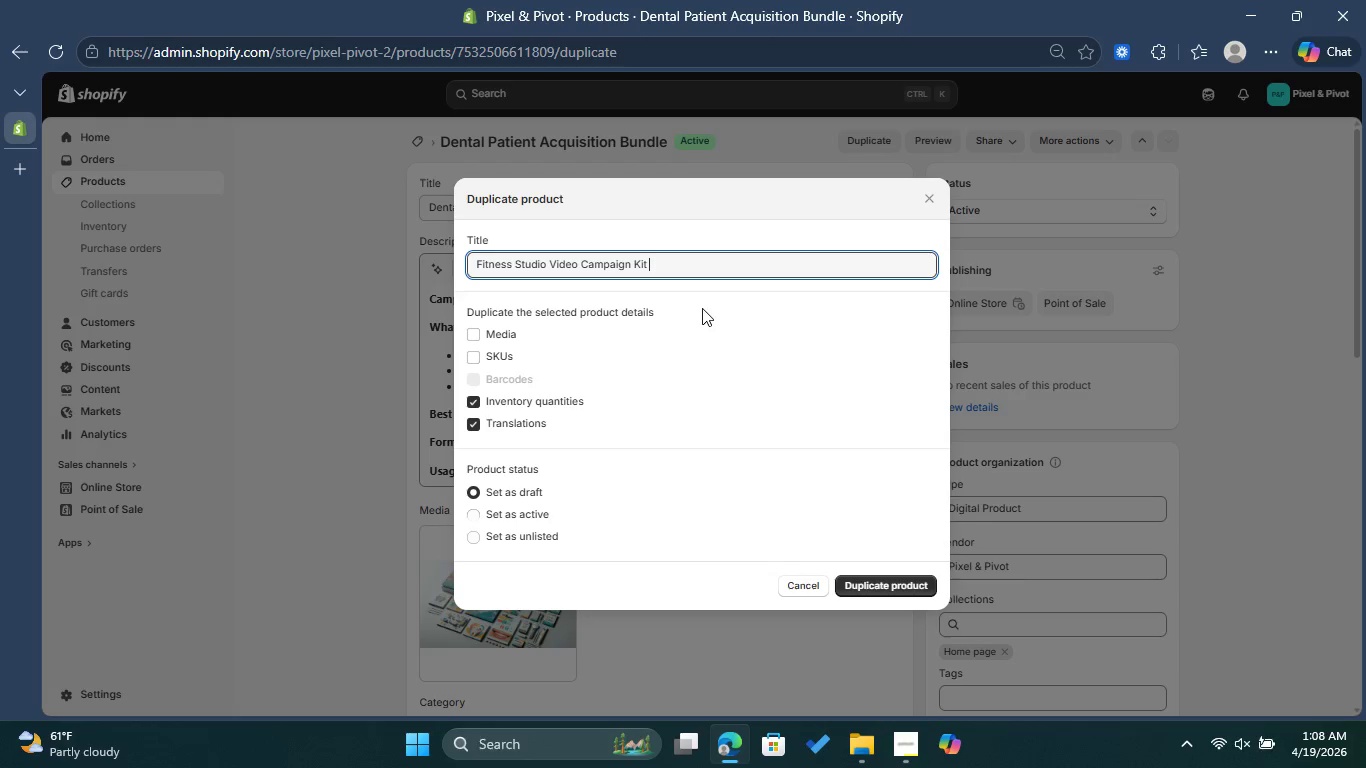 
left_click([894, 587])
 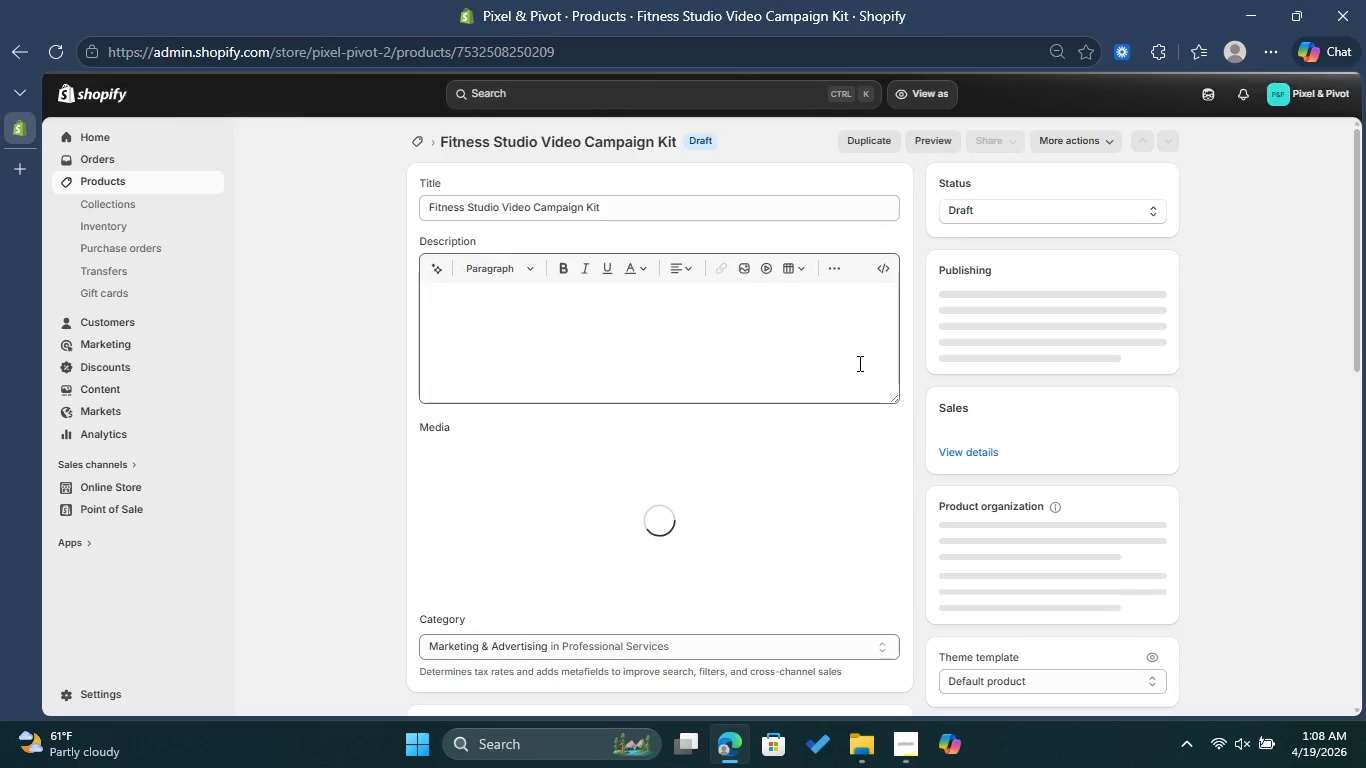 
wait(13.61)
 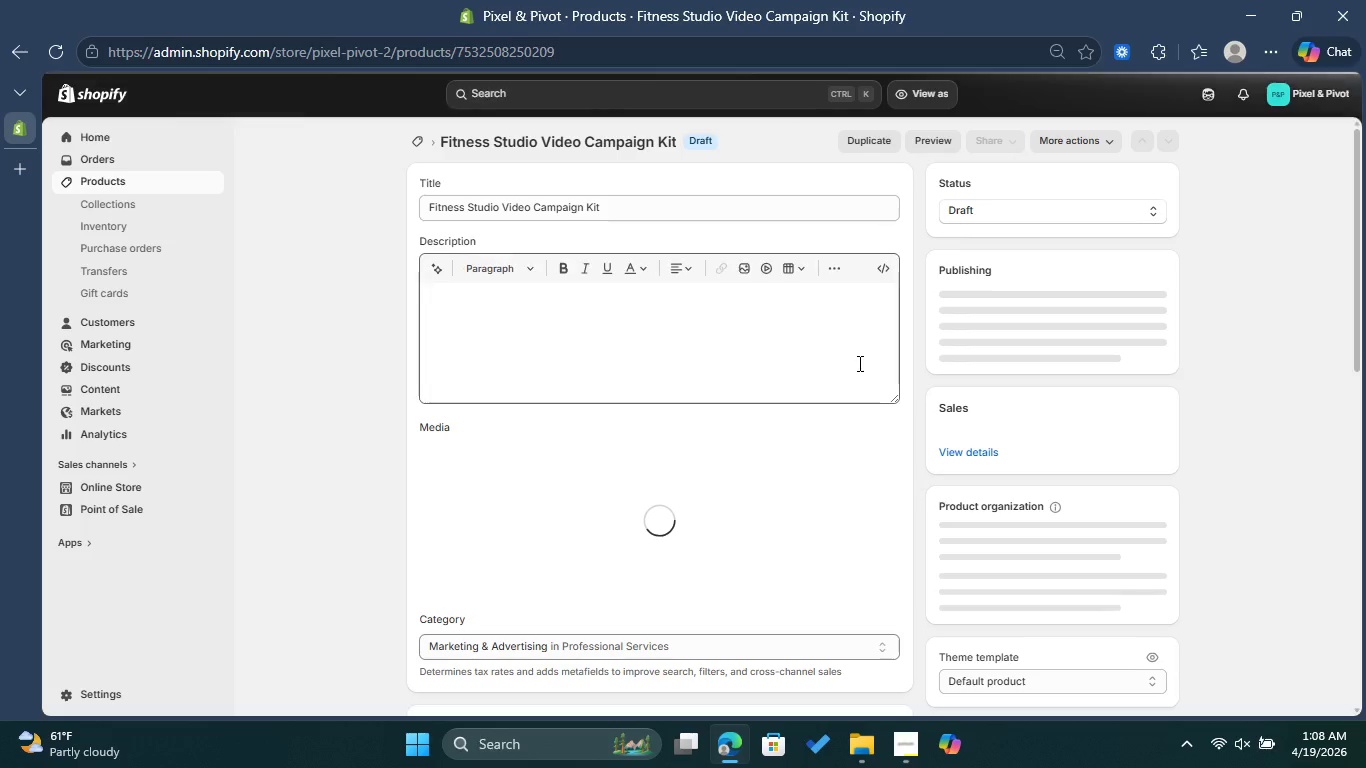 
left_click_drag(start_coordinate=[543, 305], to_coordinate=[838, 297])
 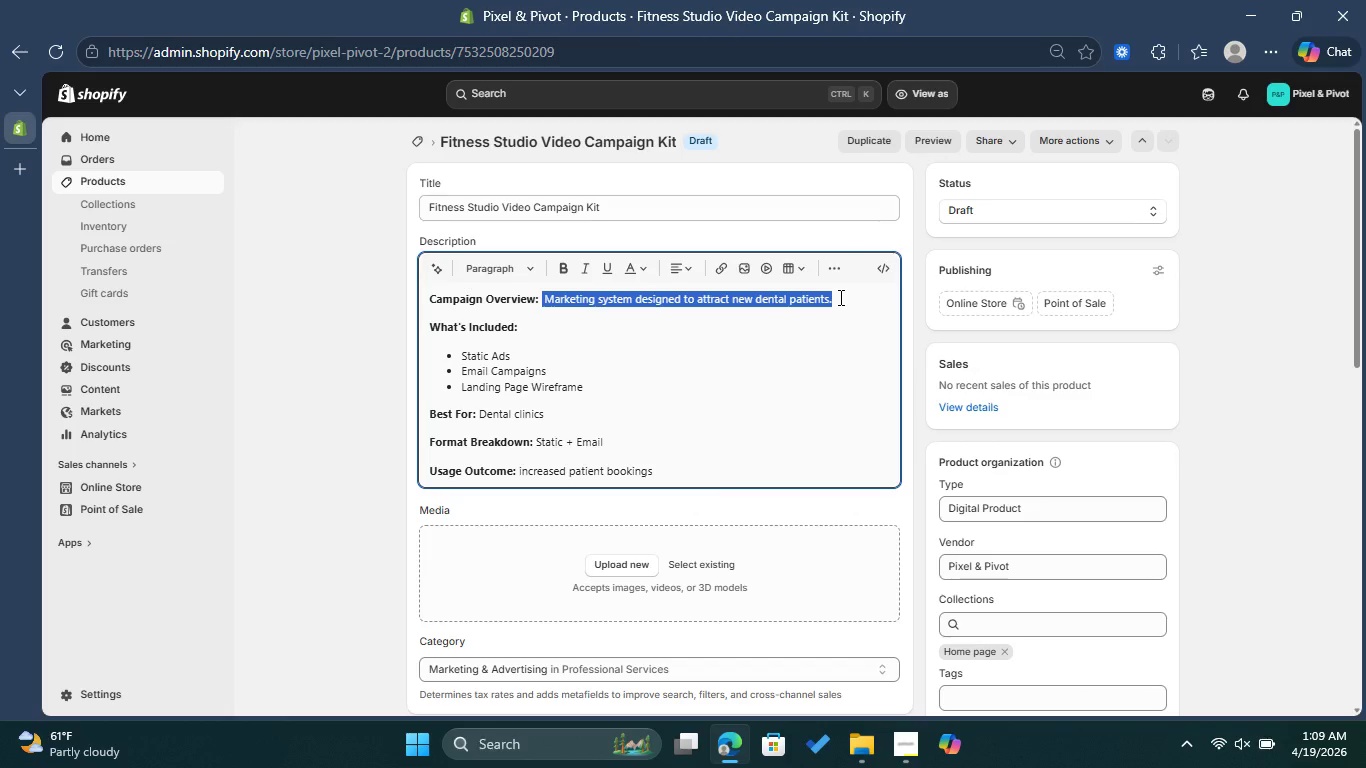 
type(High )
key(Backspace)
key(Backspace)
key(Backspace)
key(Backspace)
key(Backspace)
 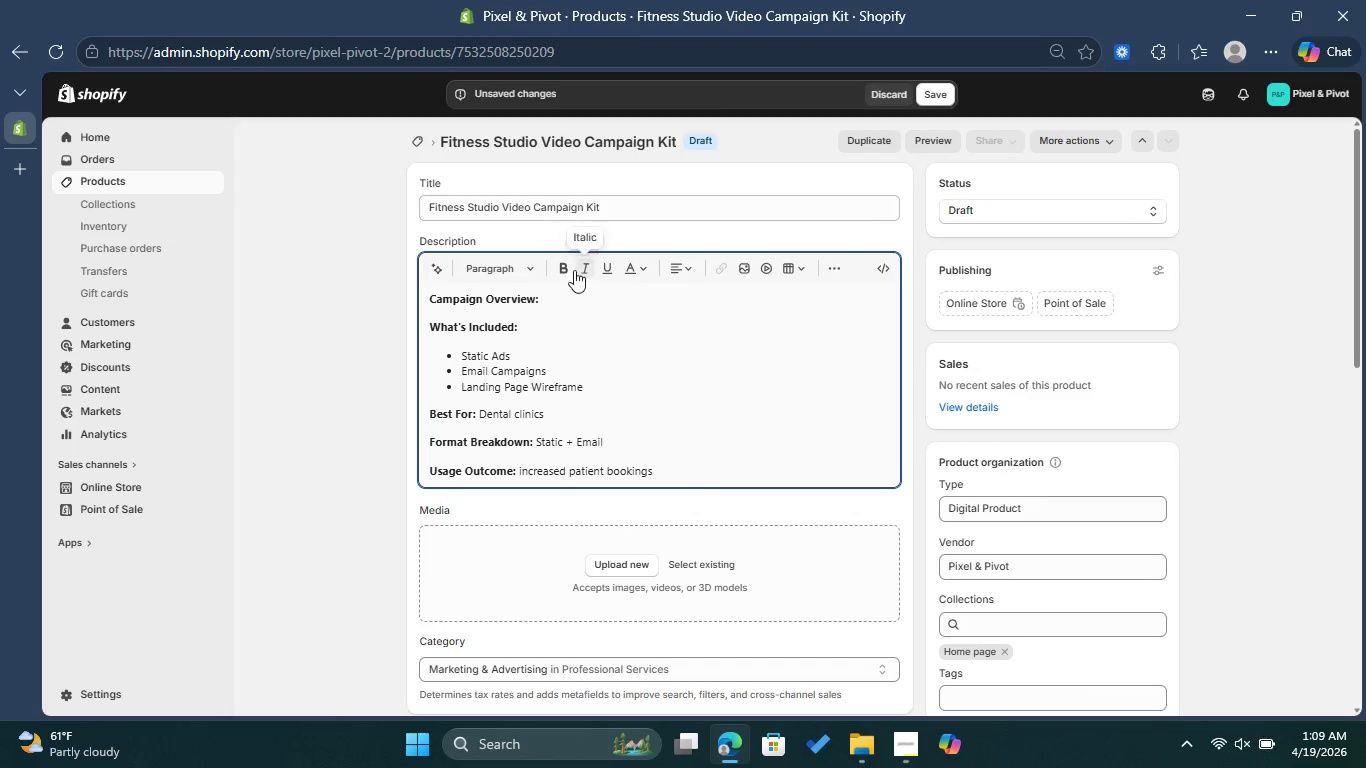 
left_click([570, 270])
 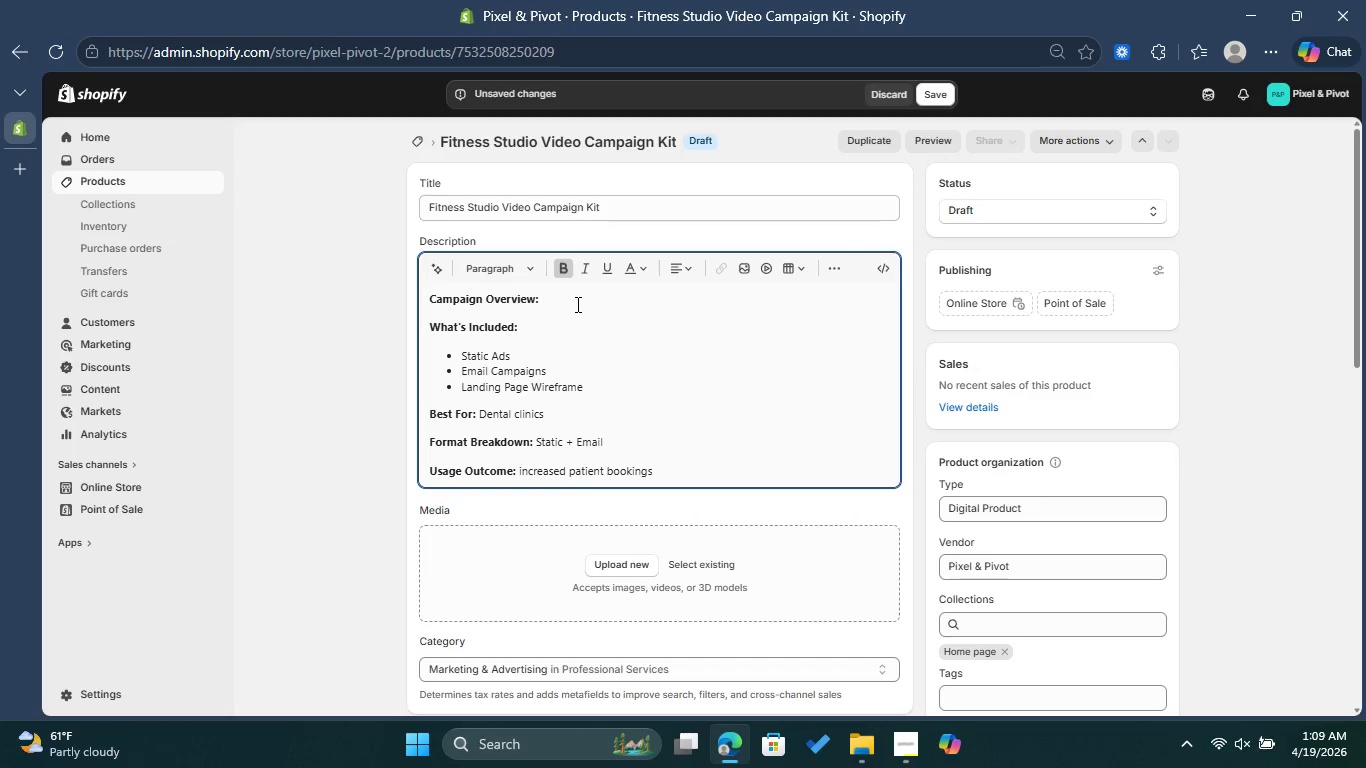 
left_click([576, 306])
 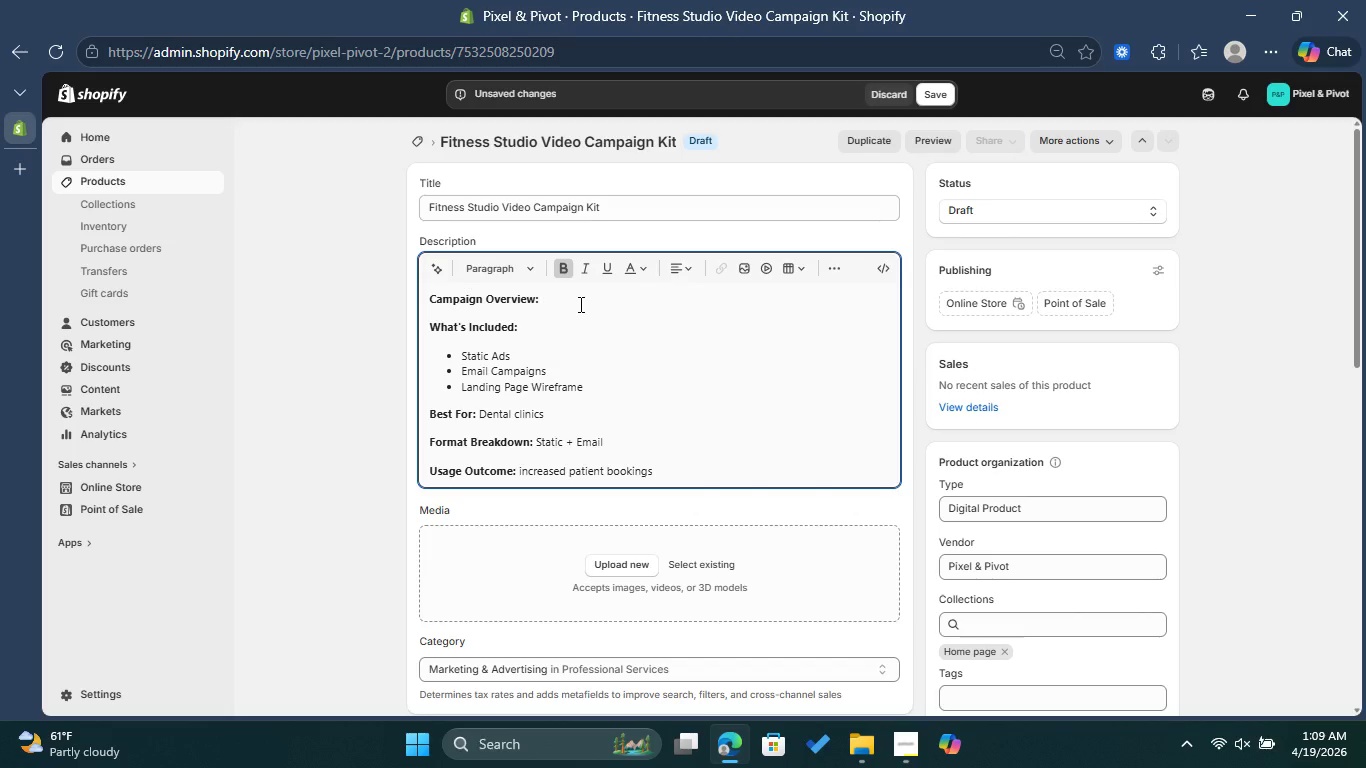 
type(Hi)
key(Backspace)
key(Backspace)
 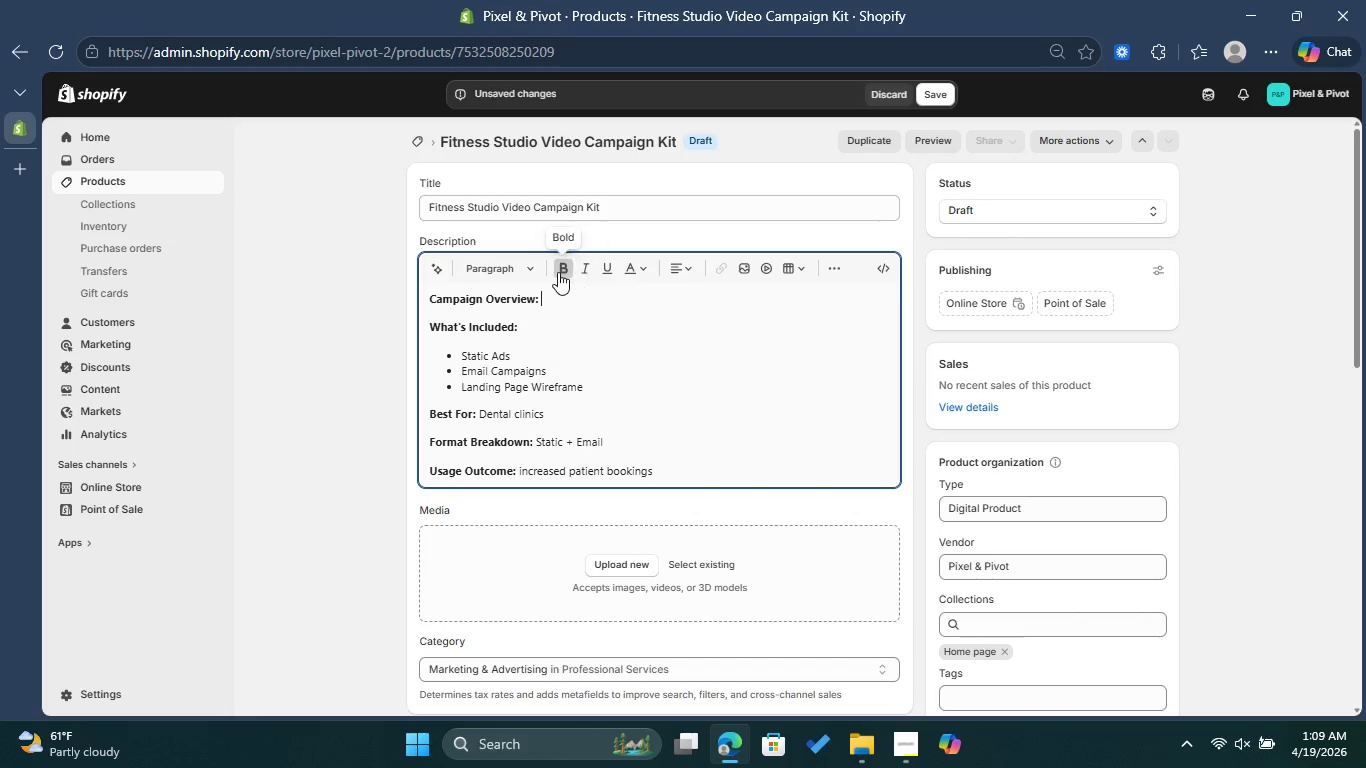 
left_click([558, 272])
 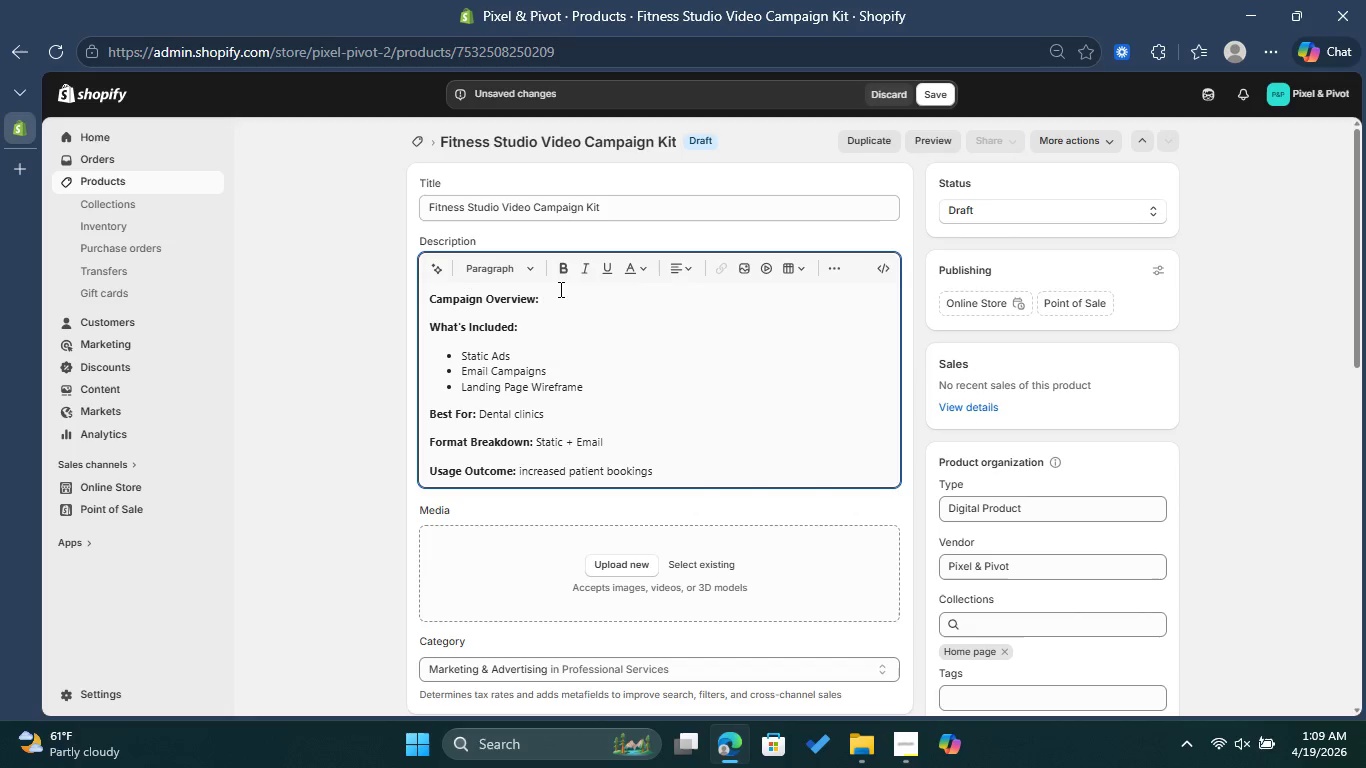 
type(High)
 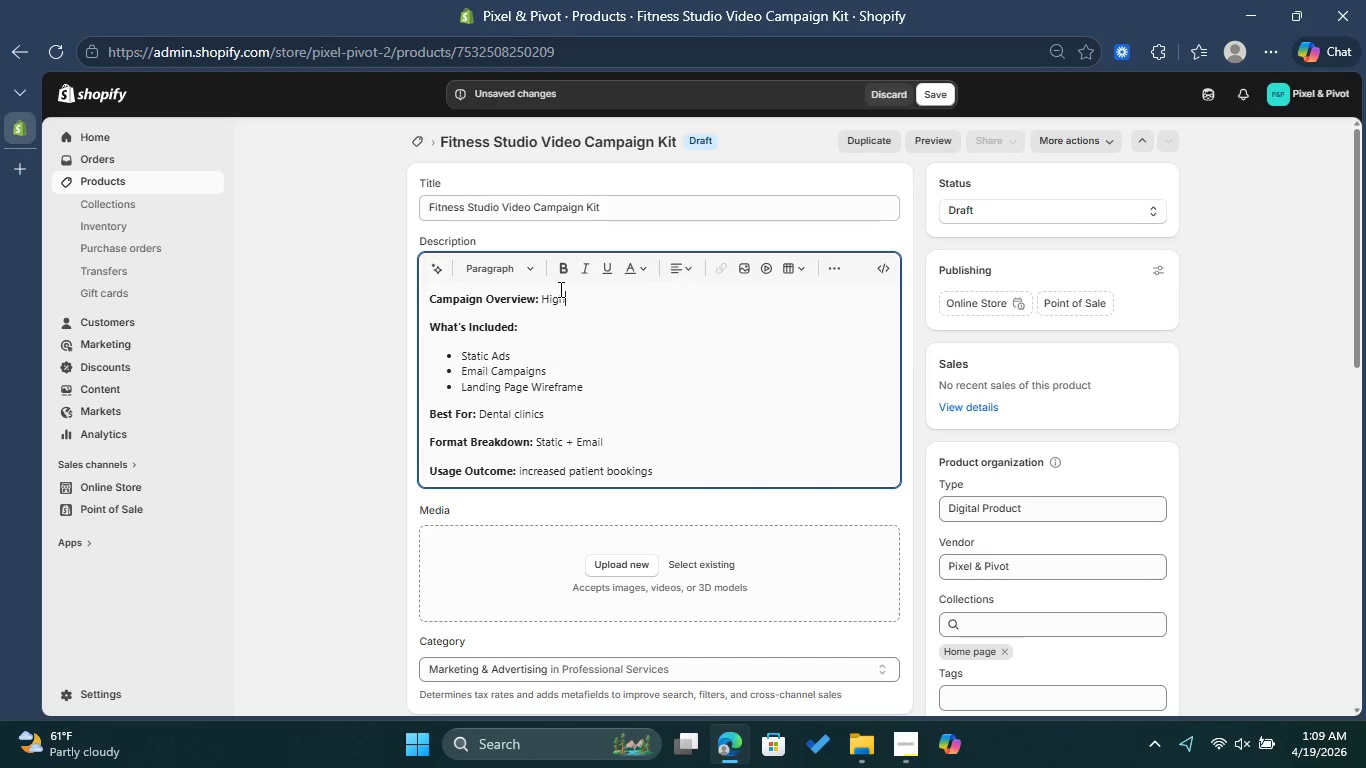 
type(-energy video ads for gym promotions.)
 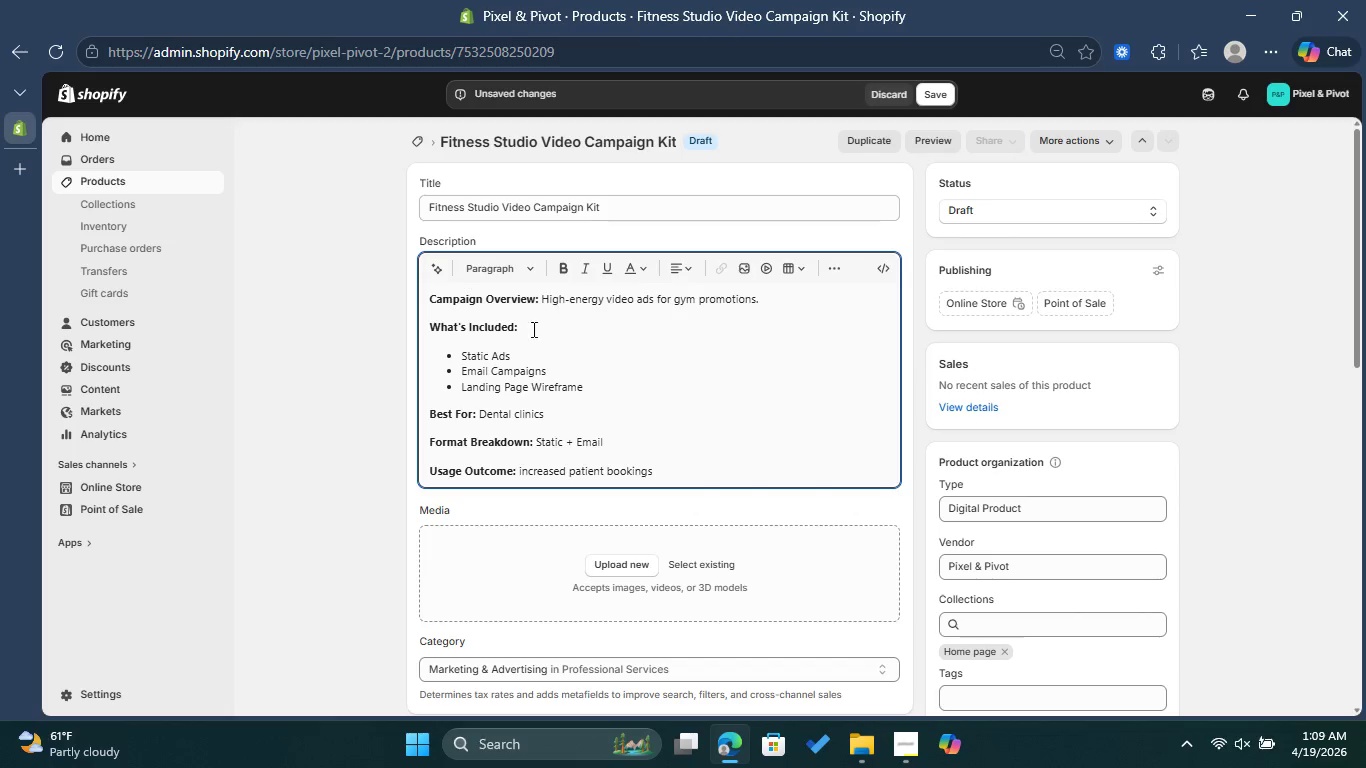 
left_click_drag(start_coordinate=[490, 355], to_coordinate=[466, 355])
 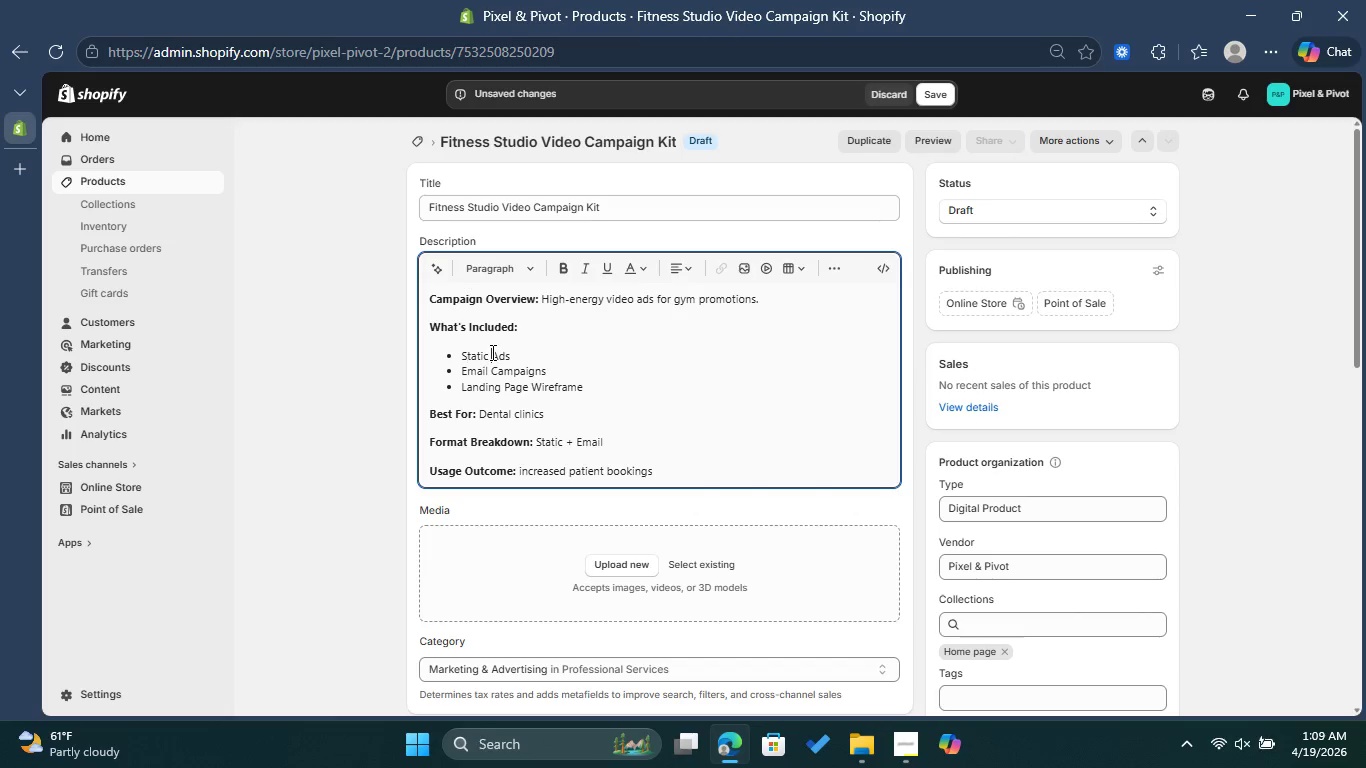 
left_click([491, 352])
 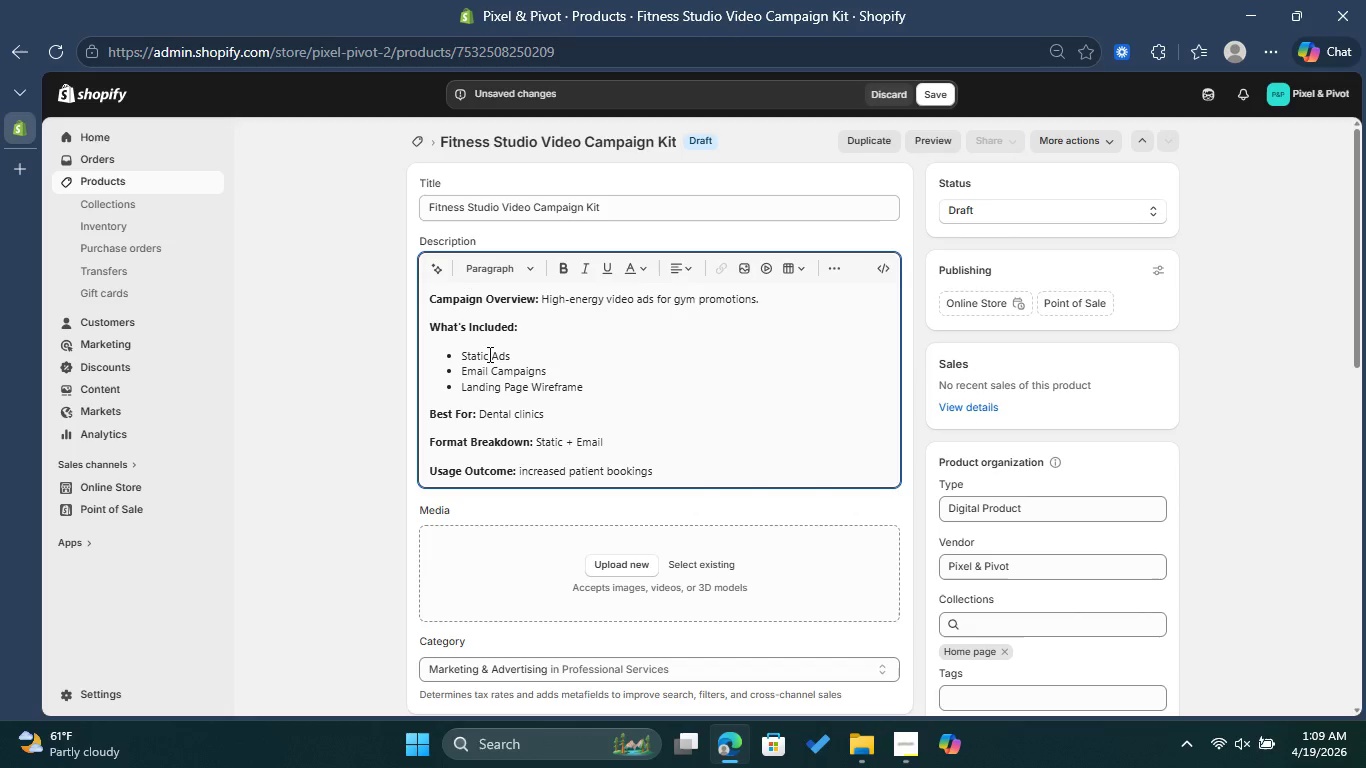 
left_click_drag(start_coordinate=[491, 353], to_coordinate=[462, 358])
 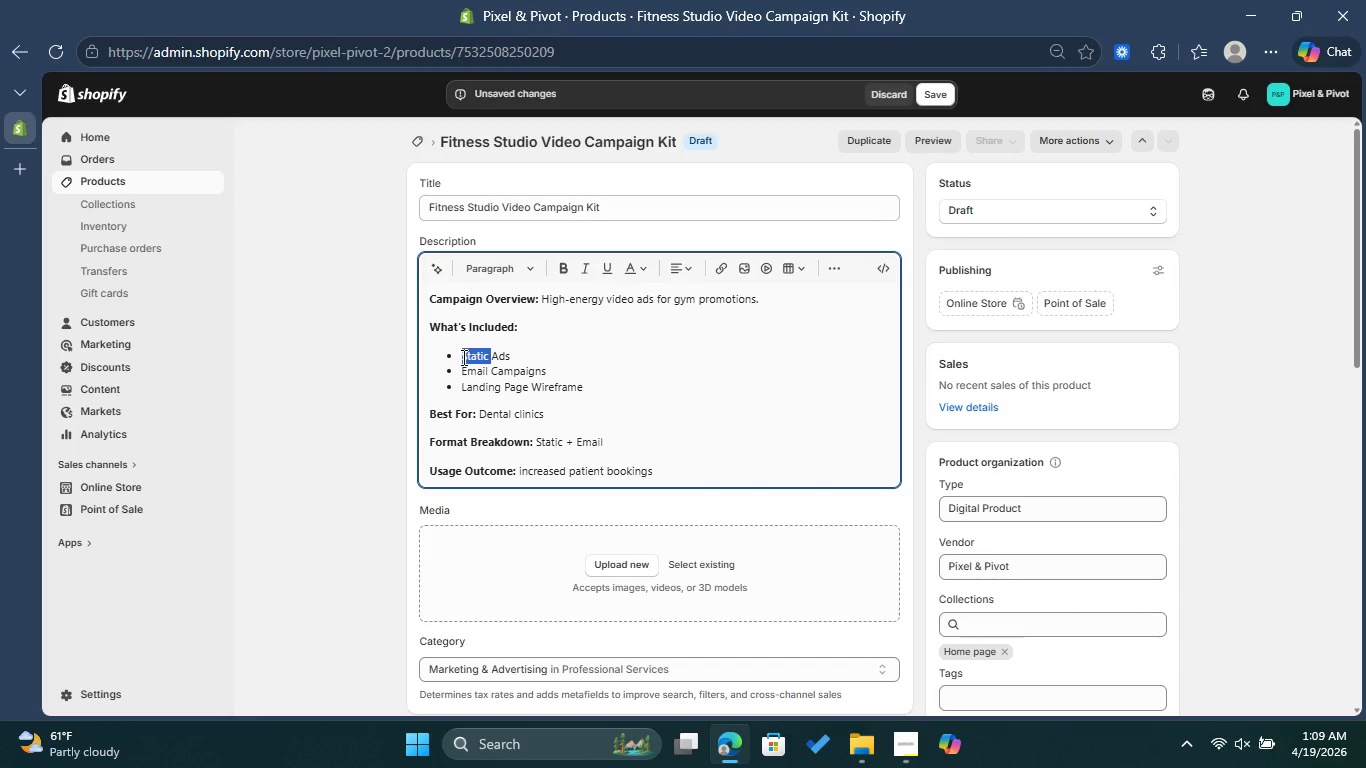 
type(Video )
 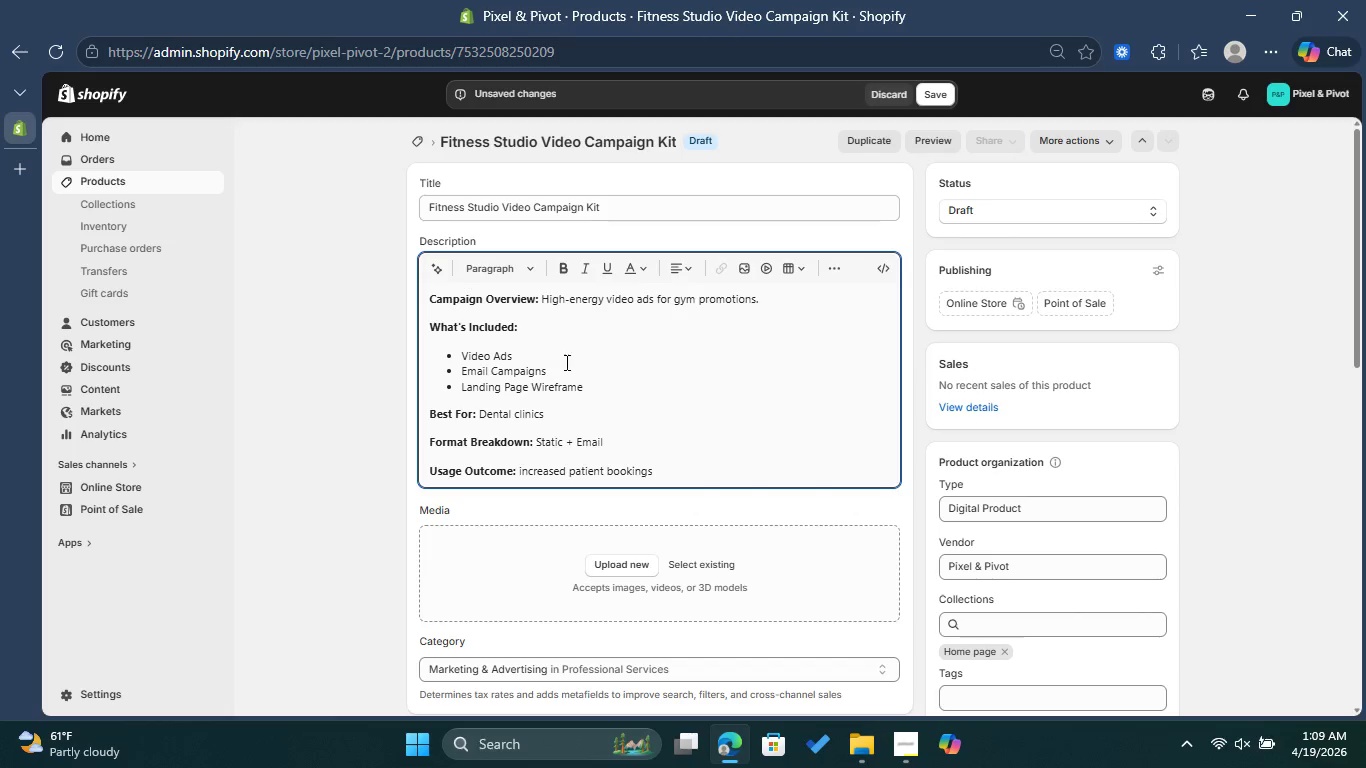 
left_click([560, 363])
 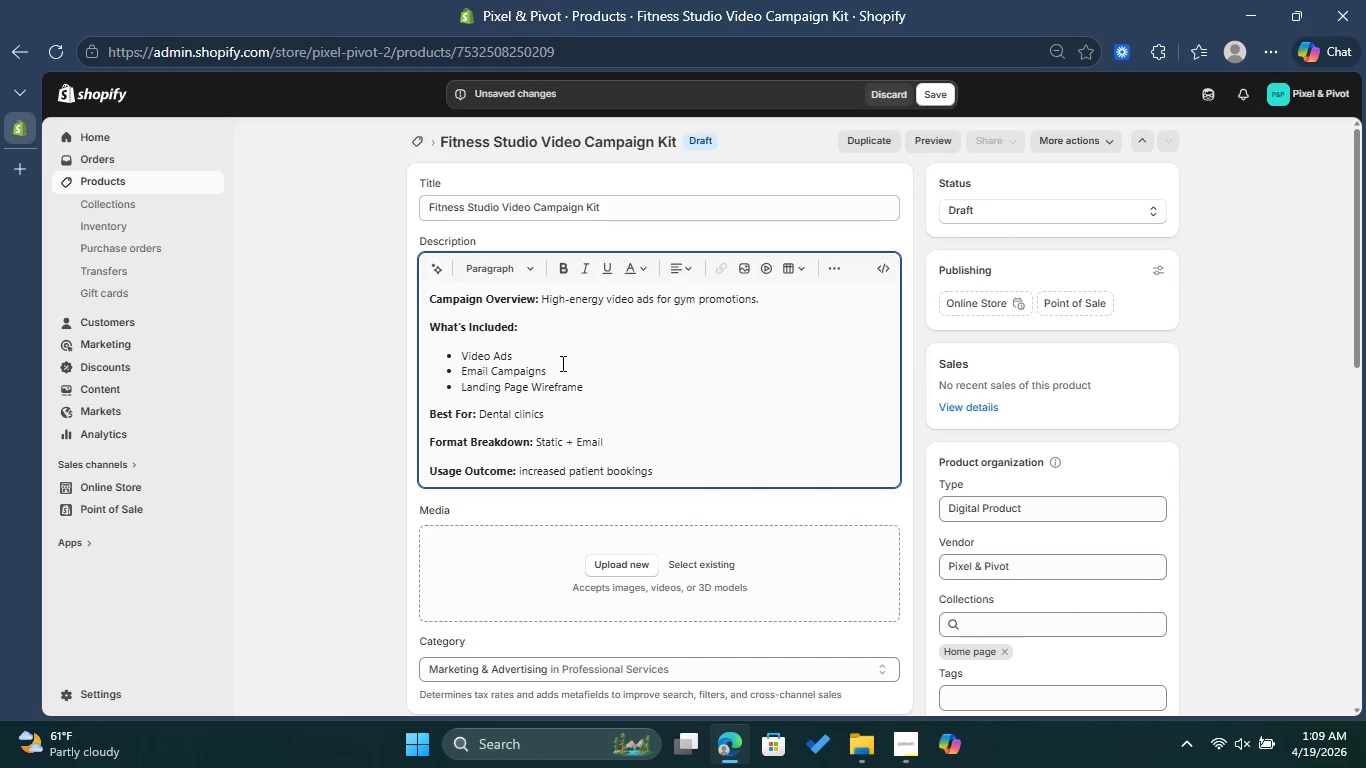 
left_click_drag(start_coordinate=[561, 363], to_coordinate=[490, 369])
 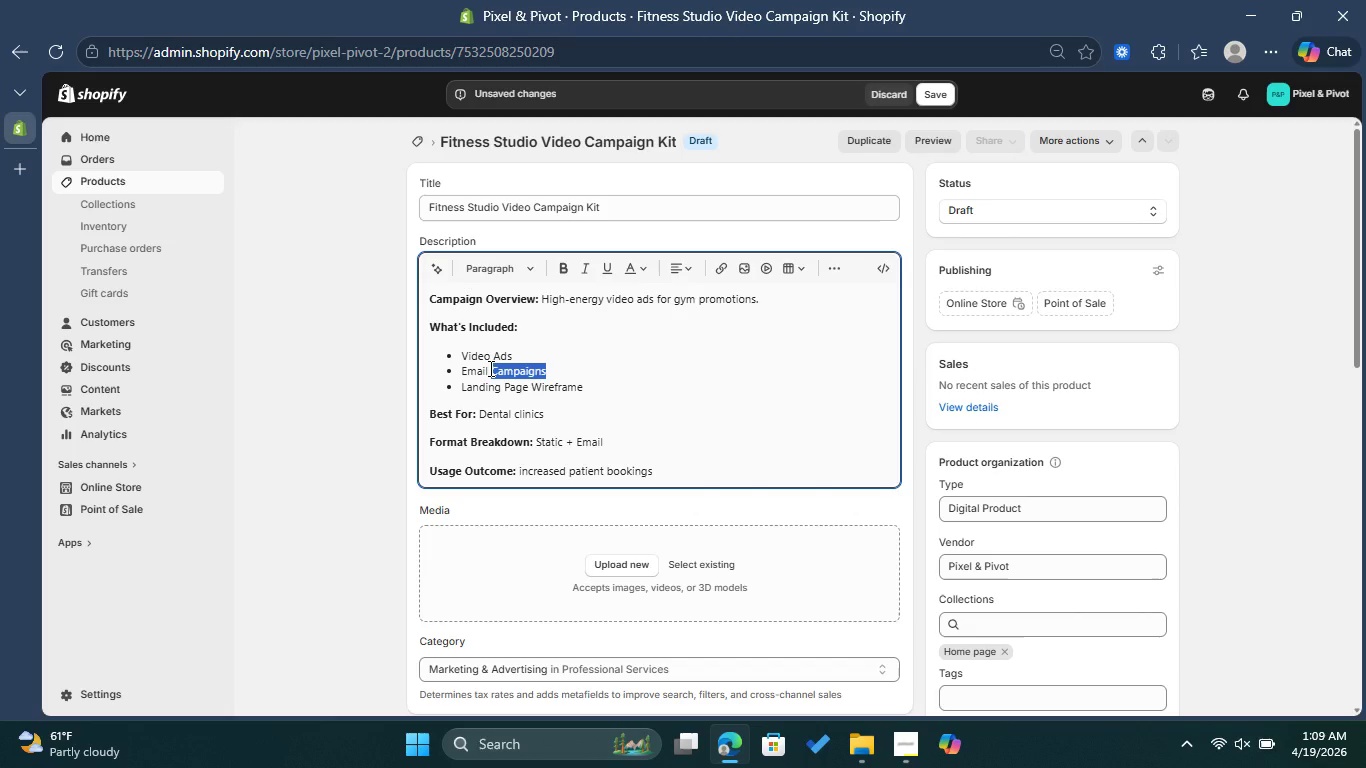 
type(templates )
 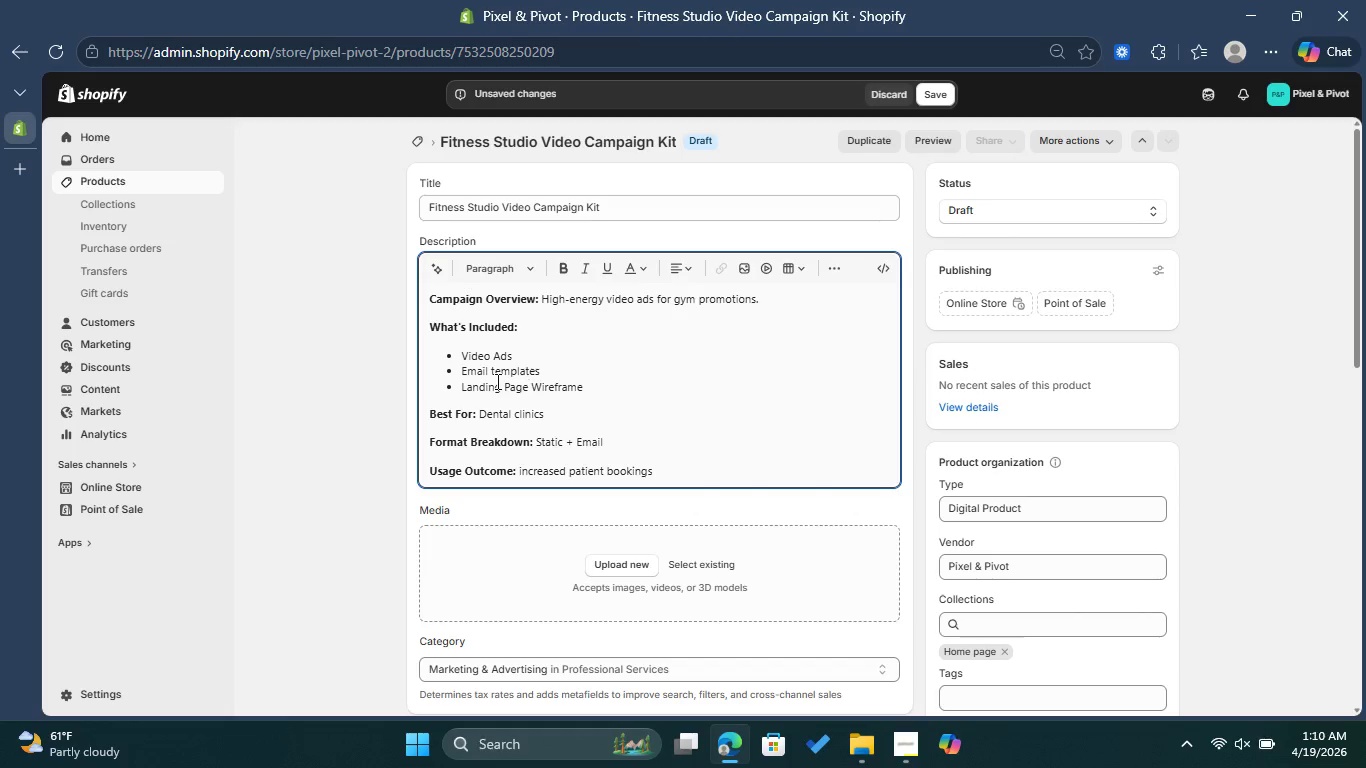 
left_click([495, 368])
 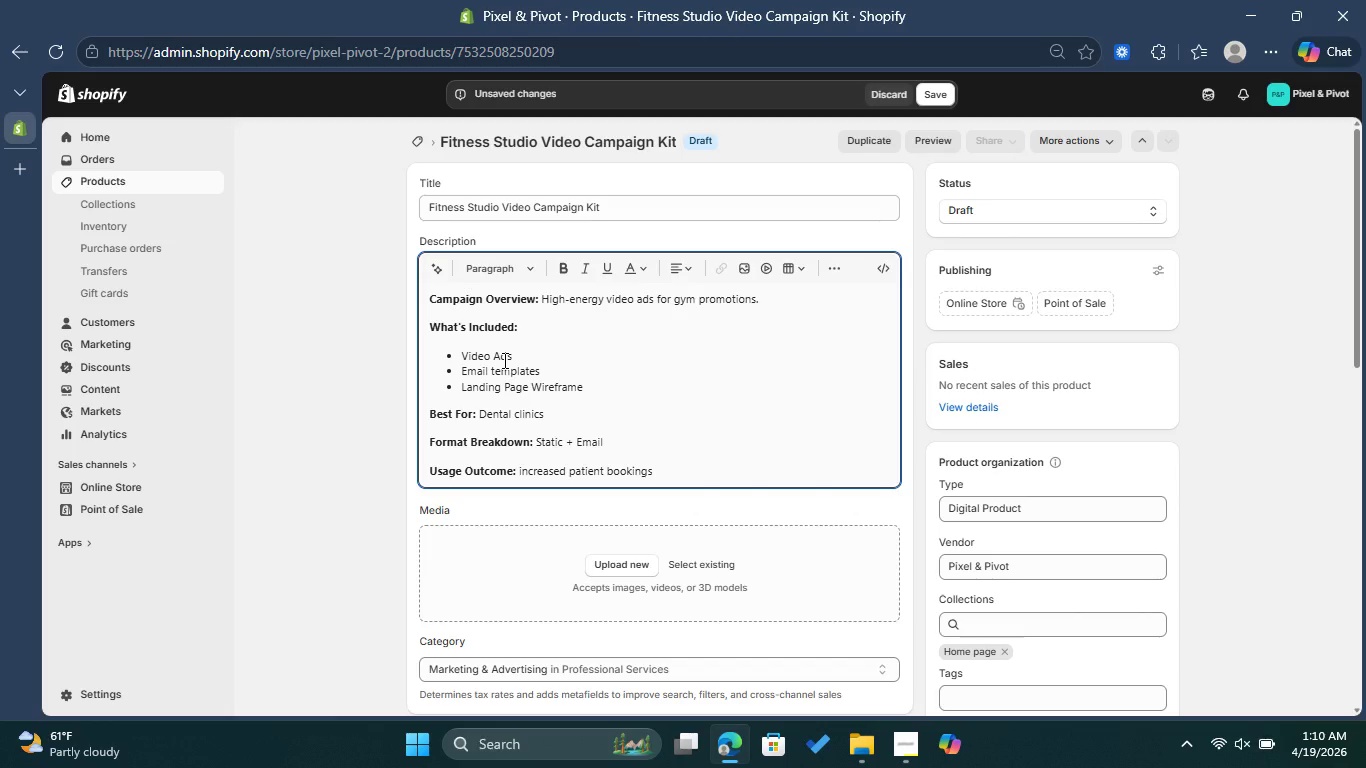 
key(Backspace)
 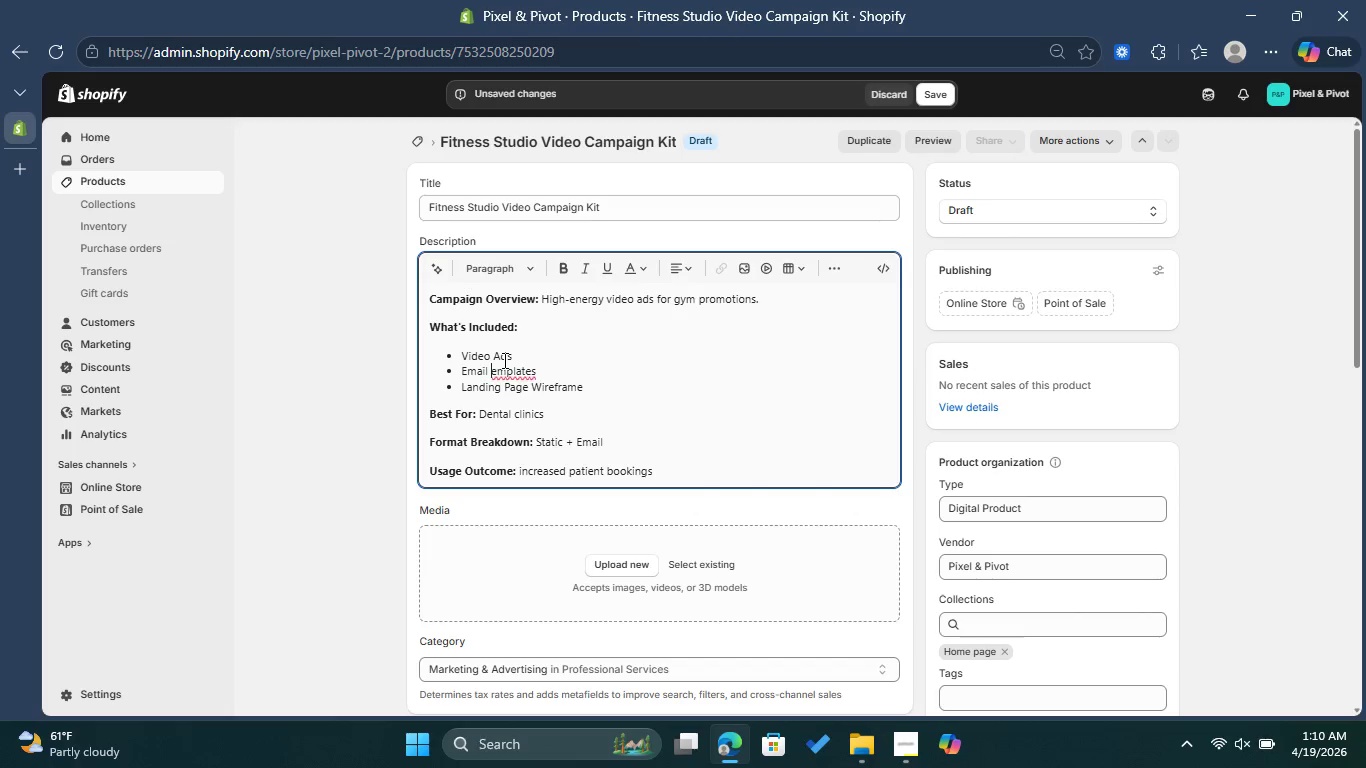 
key(Shift+ShiftLeft)
 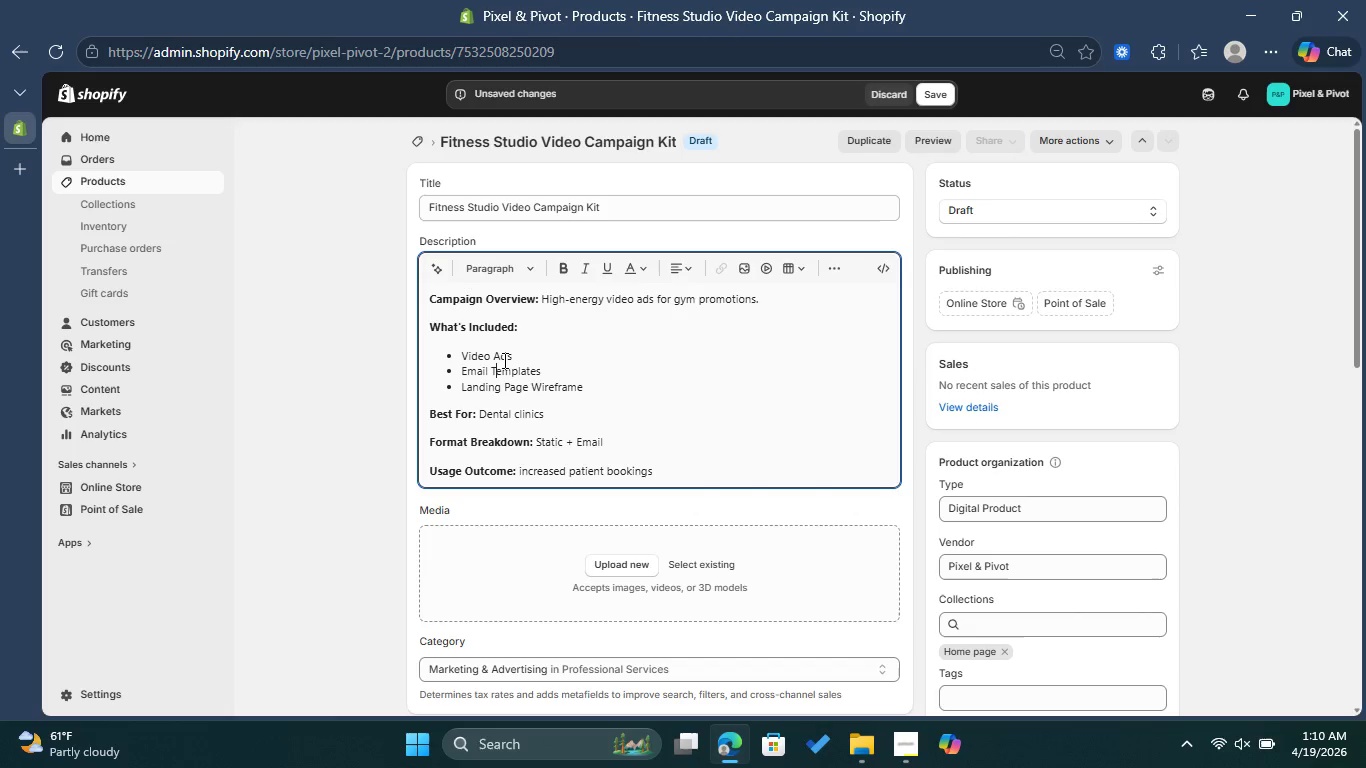 
key(Shift+T)
 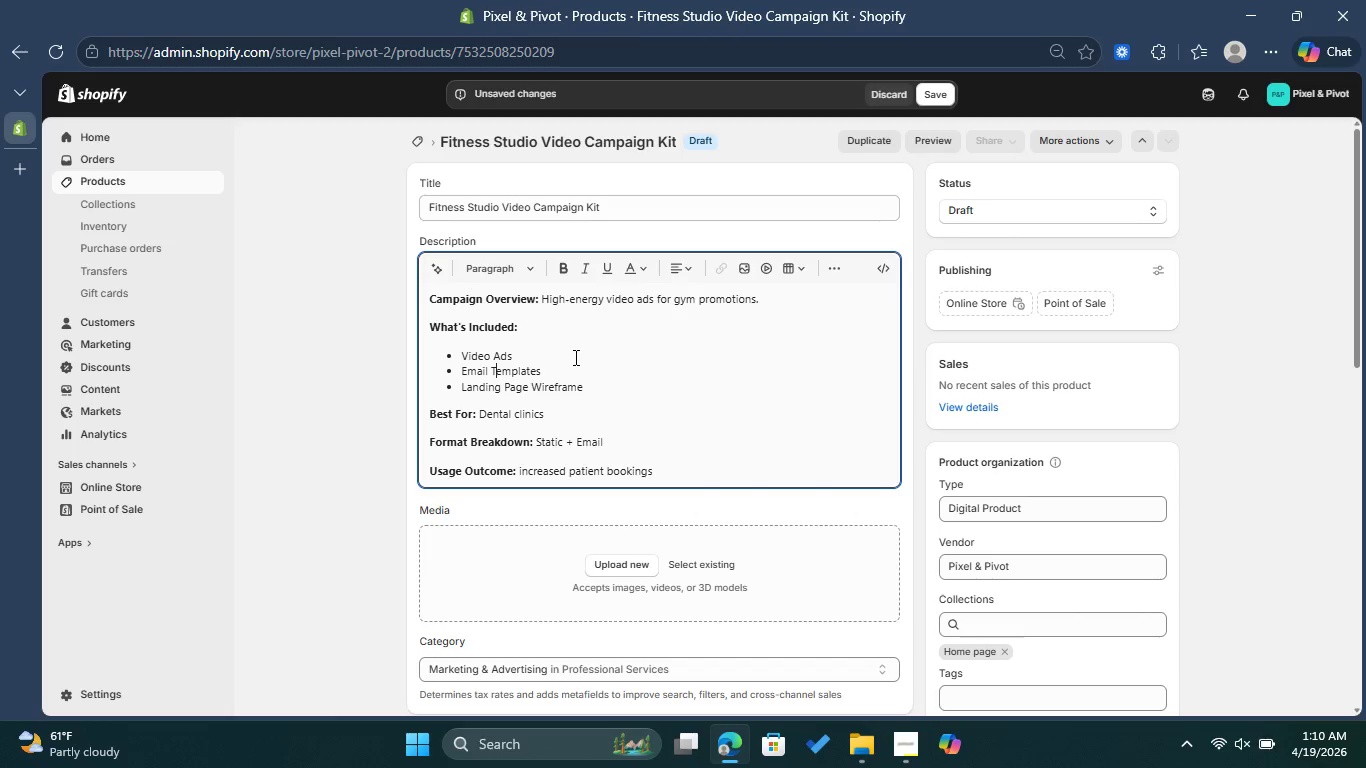 
left_click([575, 358])
 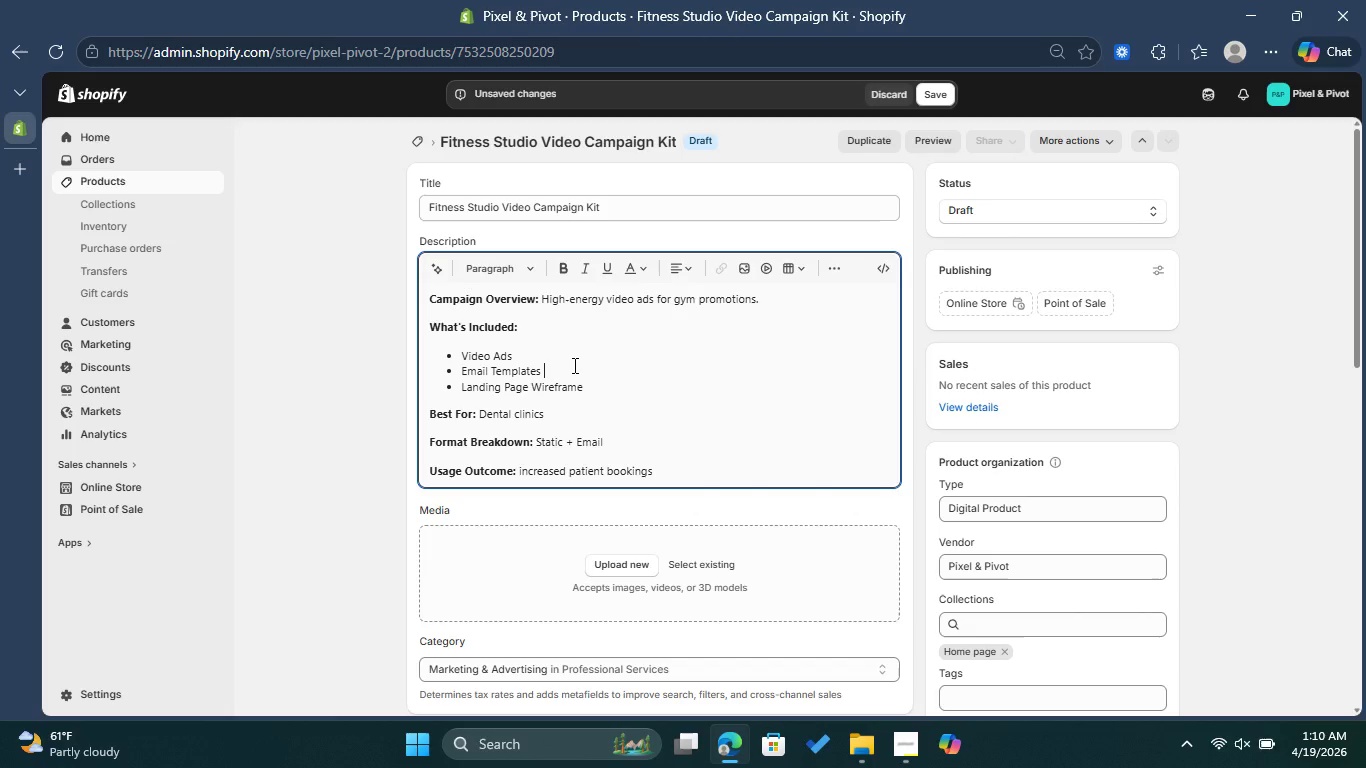 
left_click([573, 365])
 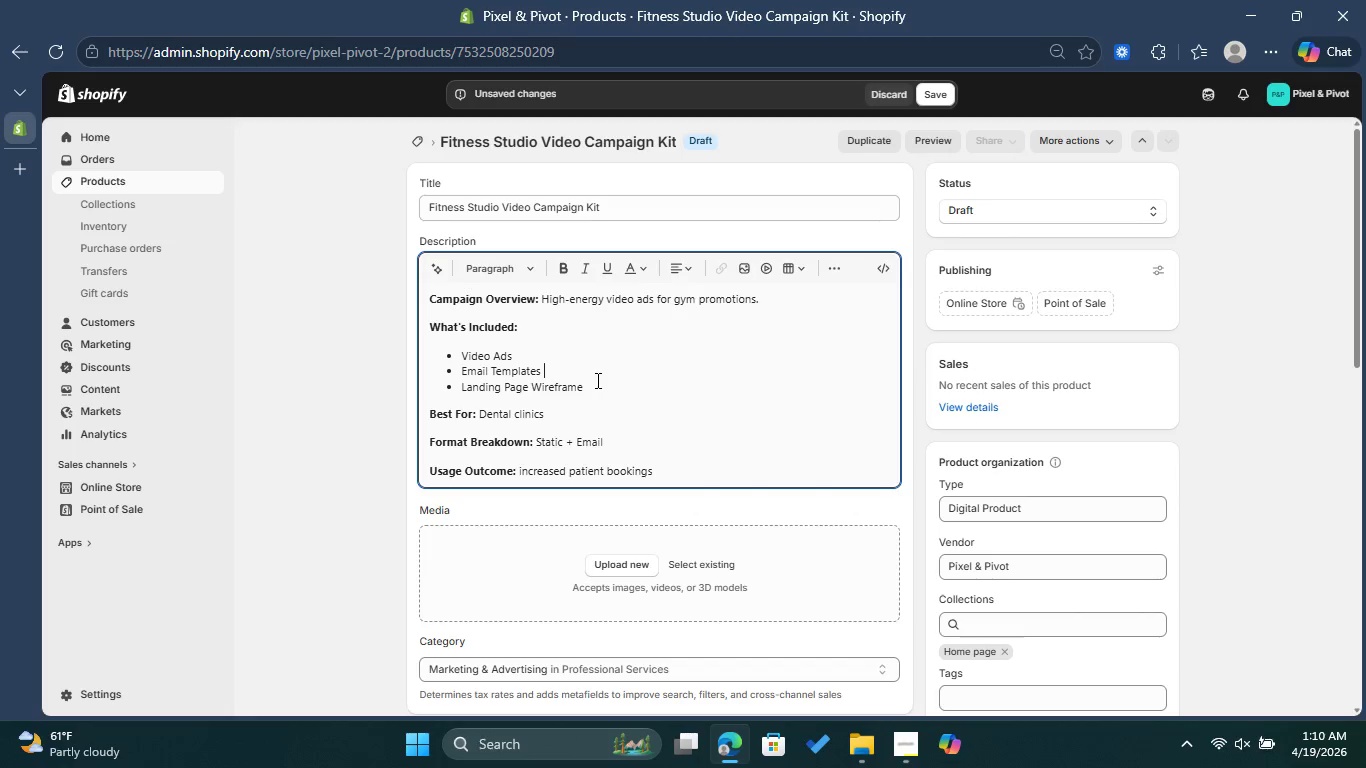 
double_click([566, 415])
 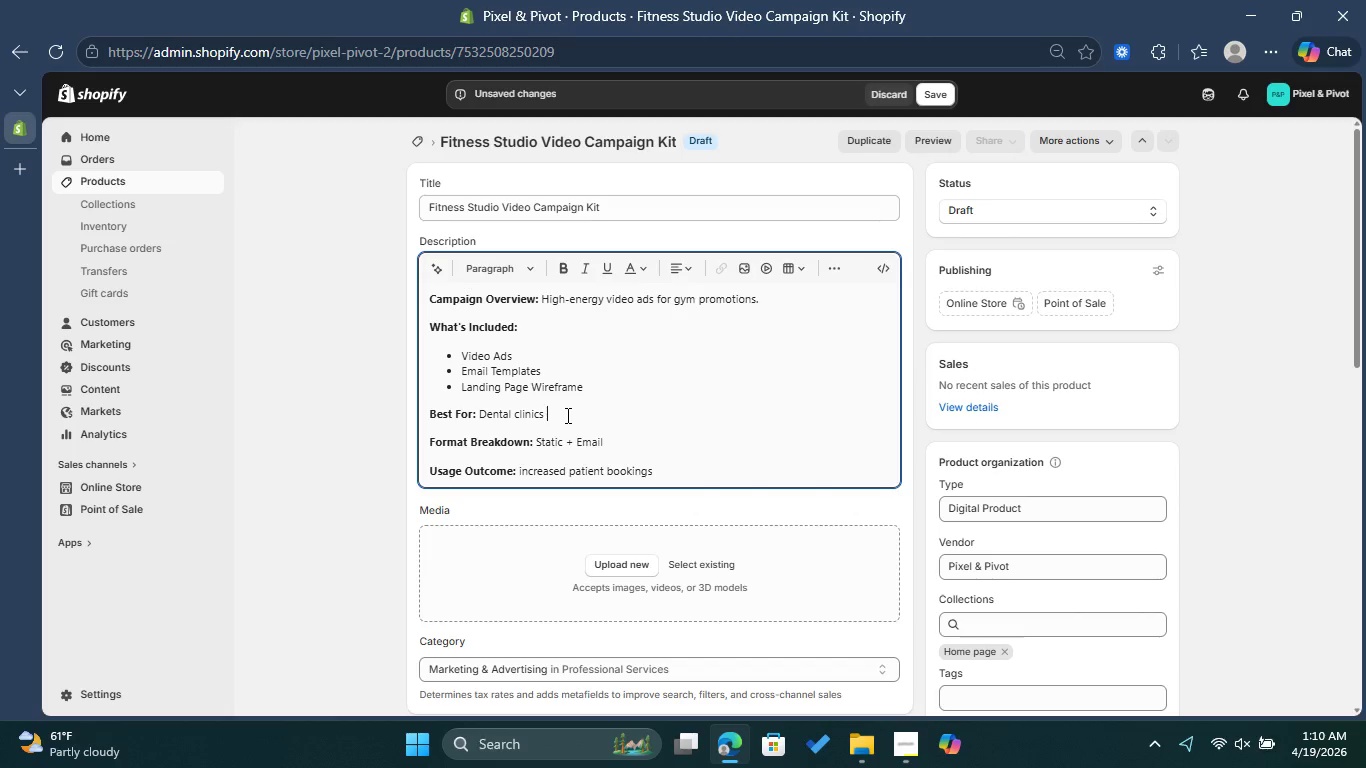 
wait(7.67)
 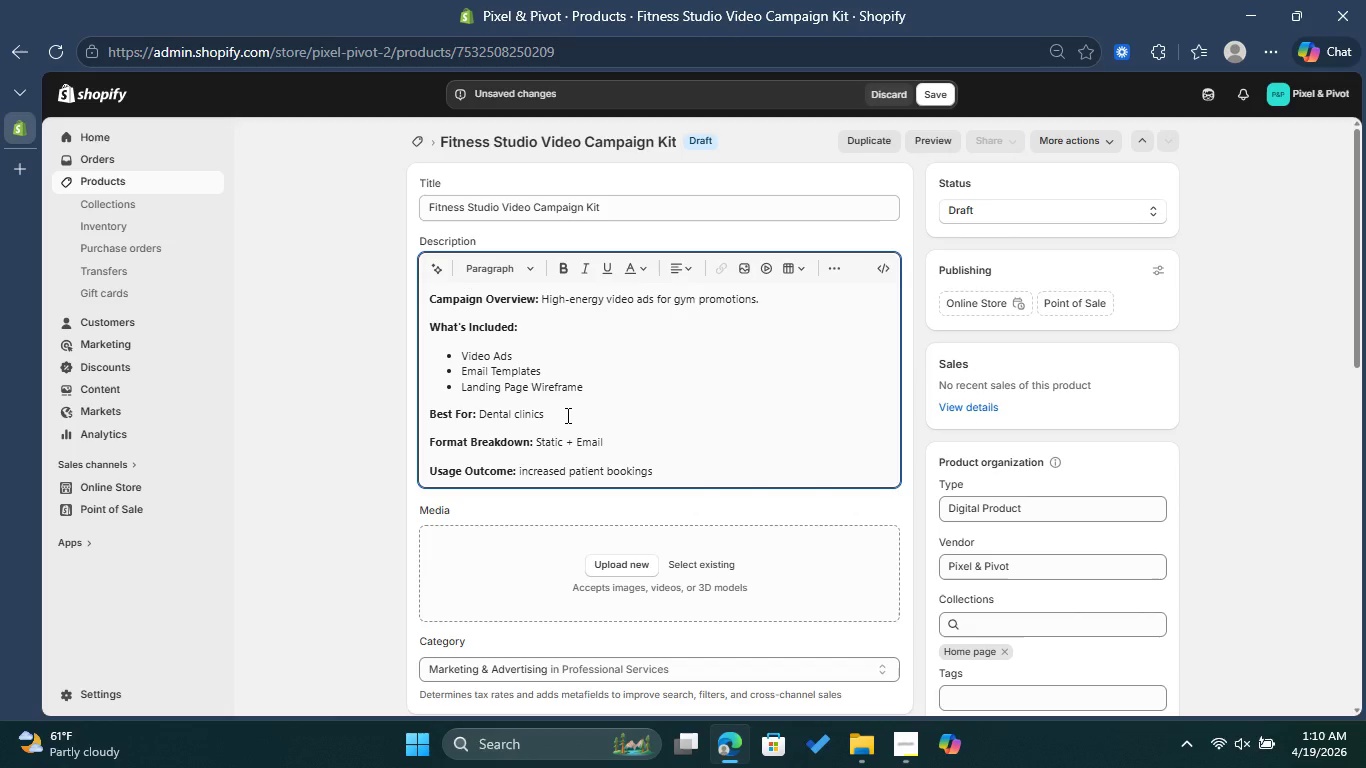 
type(F)
key(Backspace)
key(Backspace)
key(Backspace)
key(Backspace)
key(Backspace)
type(Fitness studios )
 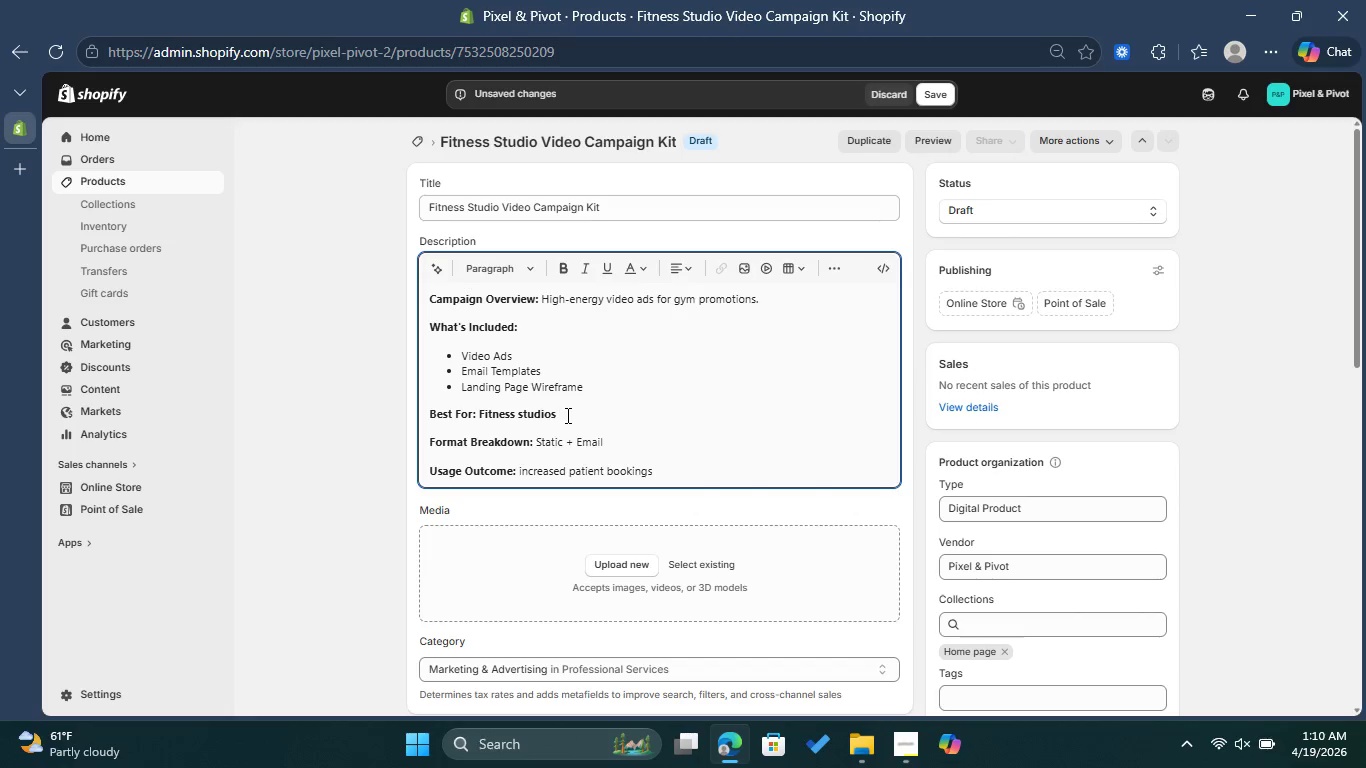 
left_click_drag(start_coordinate=[566, 415], to_coordinate=[481, 410])
 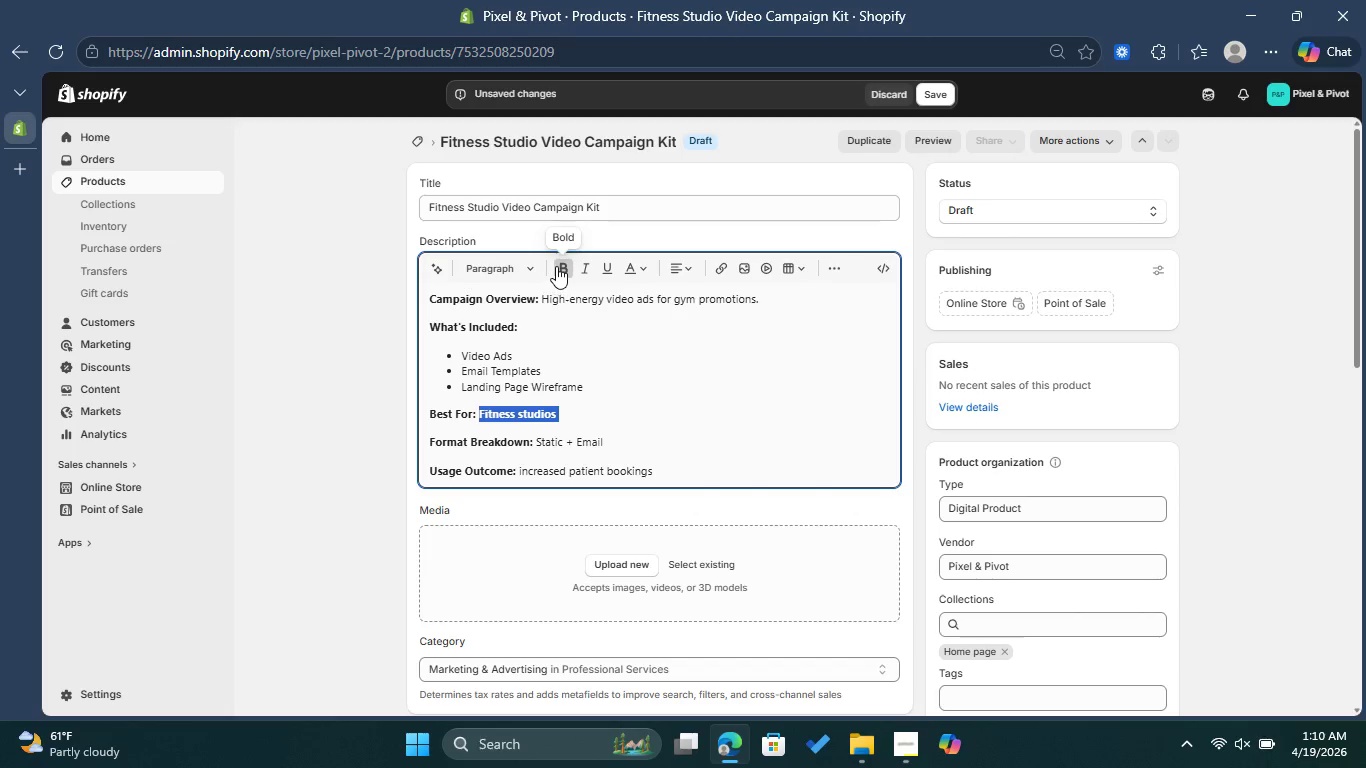 
left_click([562, 264])
 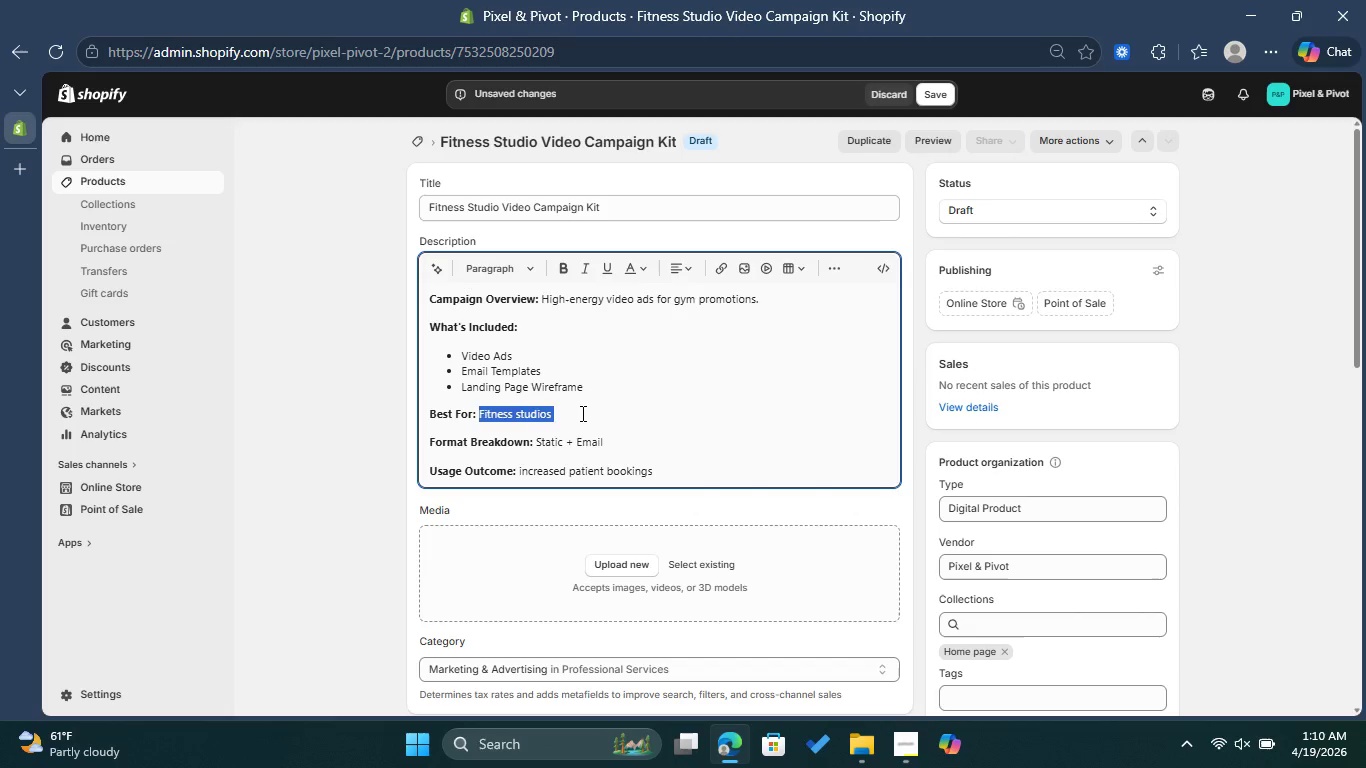 
left_click([581, 413])
 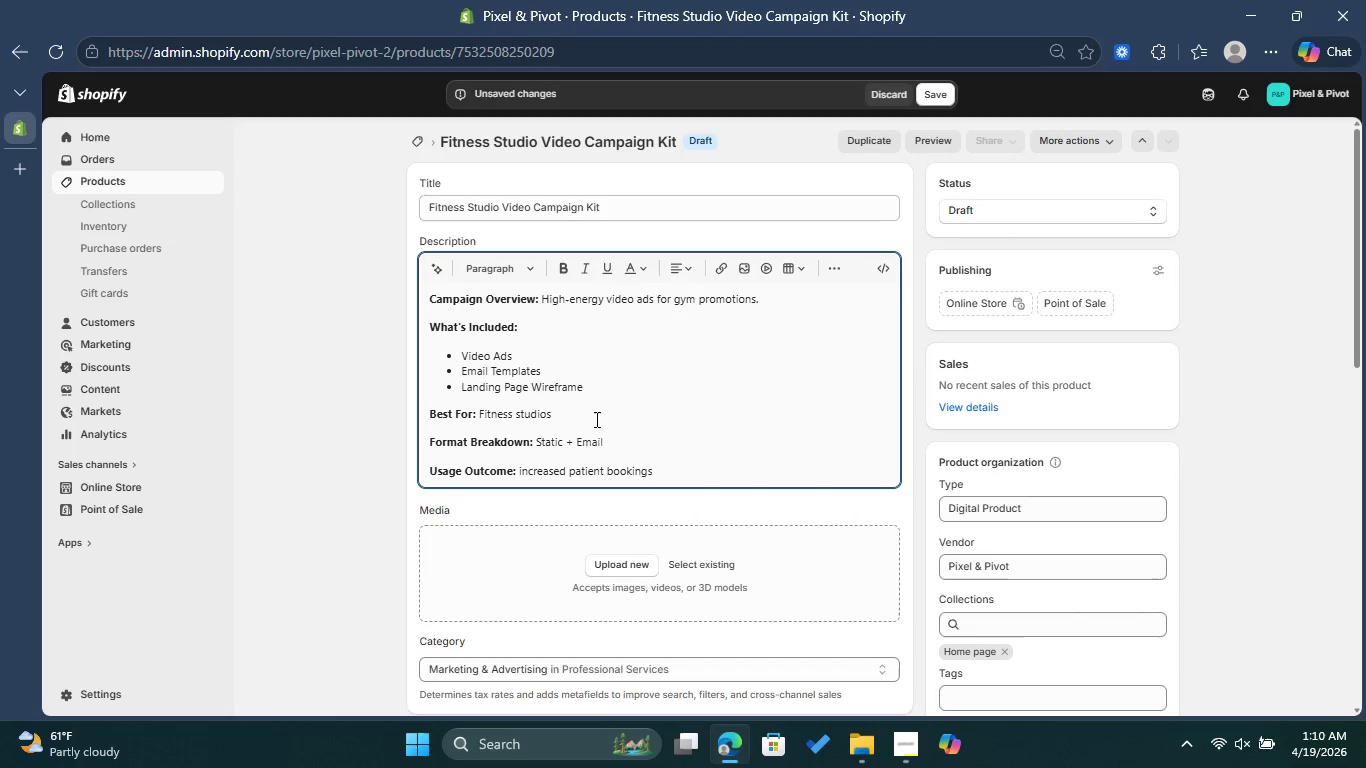 
wait(5.39)
 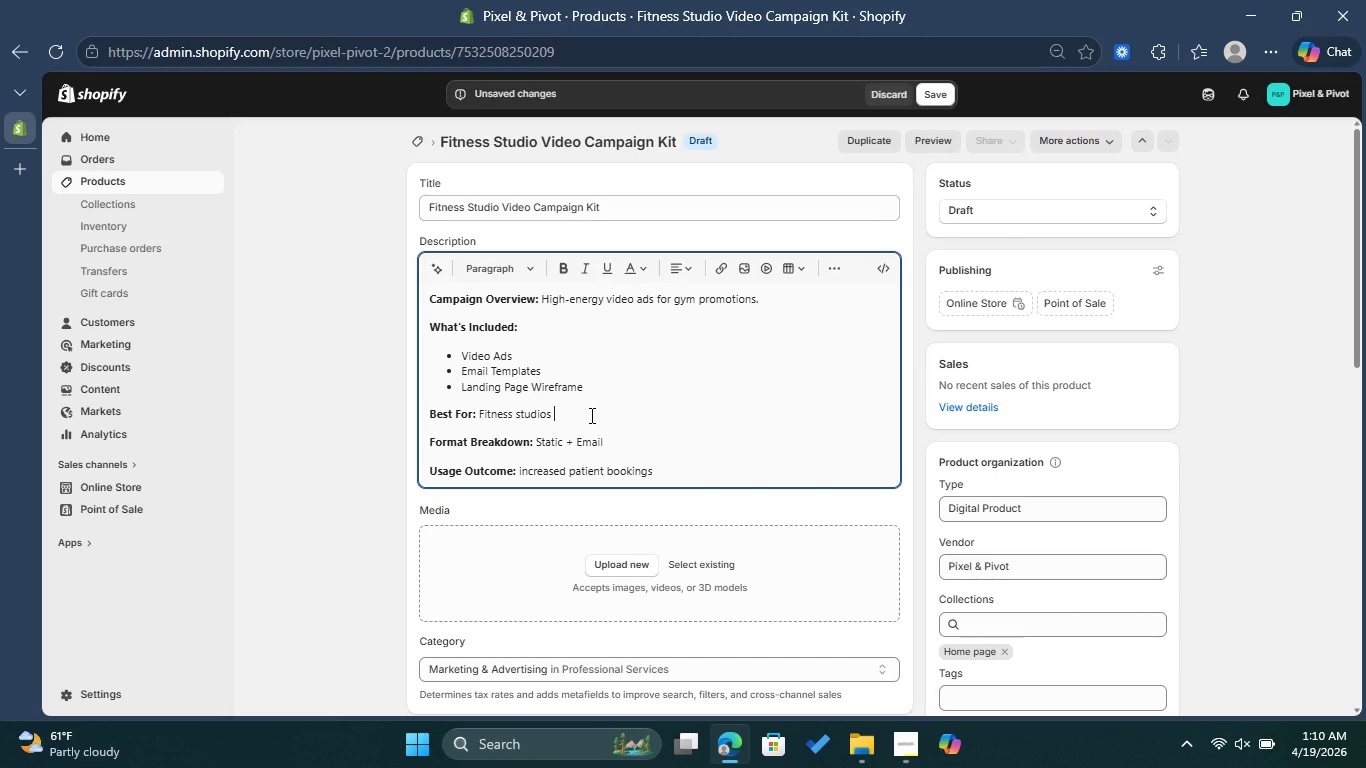 
left_click_drag(start_coordinate=[613, 438], to_coordinate=[538, 438])
 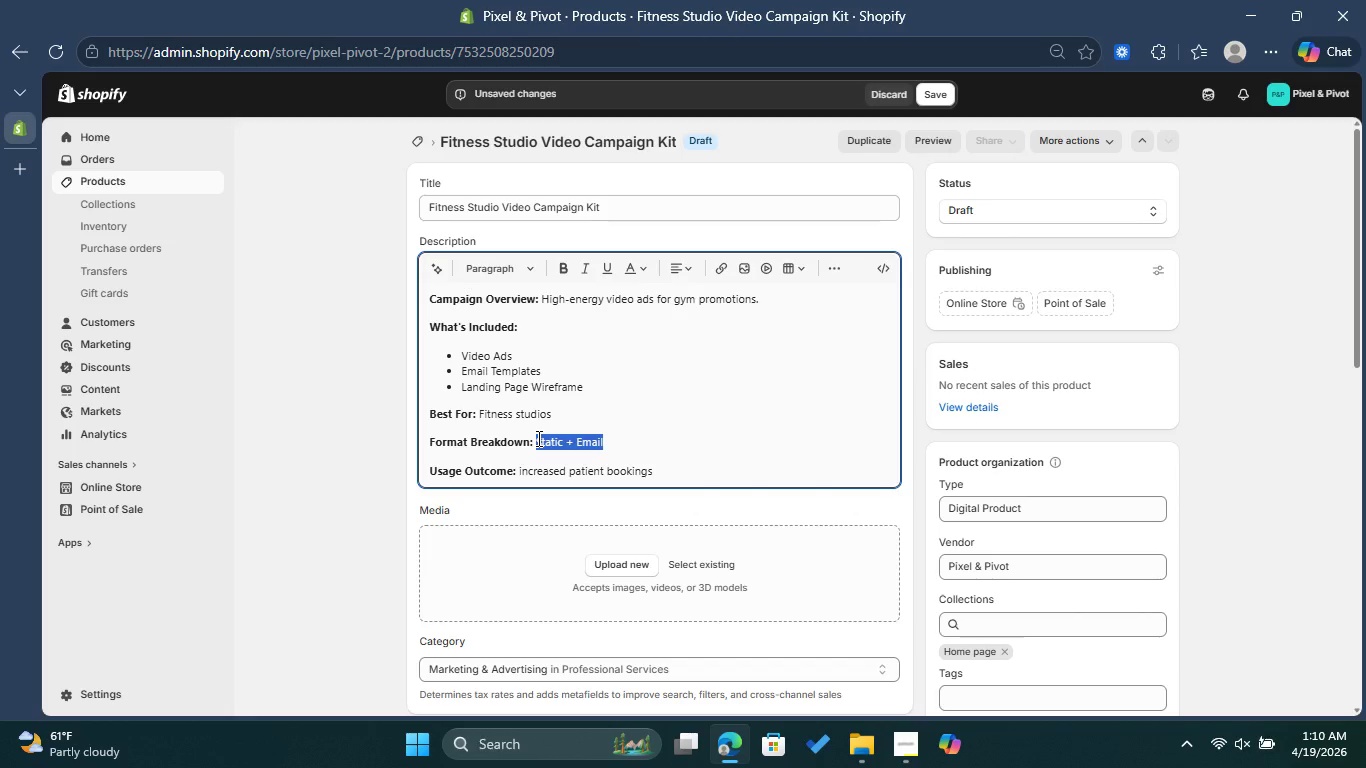 
type(Video Ads )
 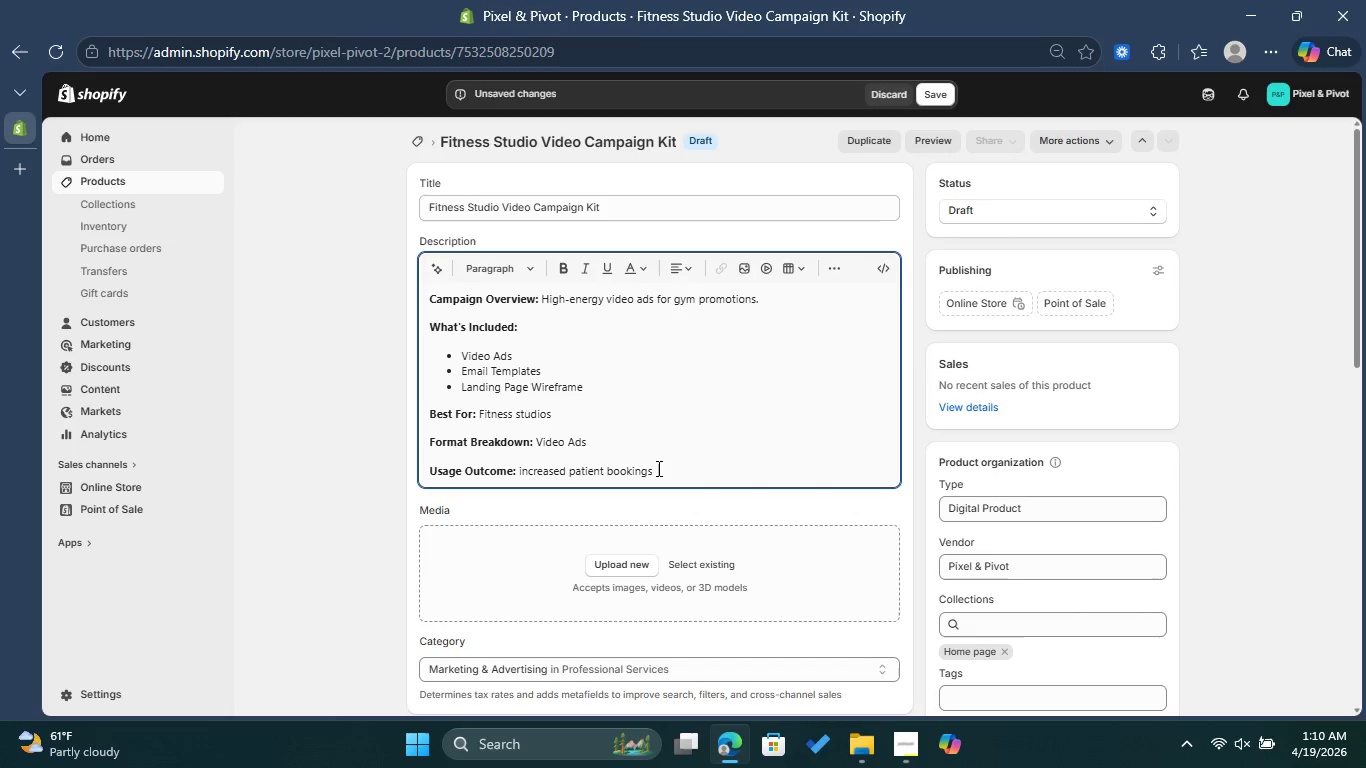 
left_click_drag(start_coordinate=[658, 467], to_coordinate=[570, 467])
 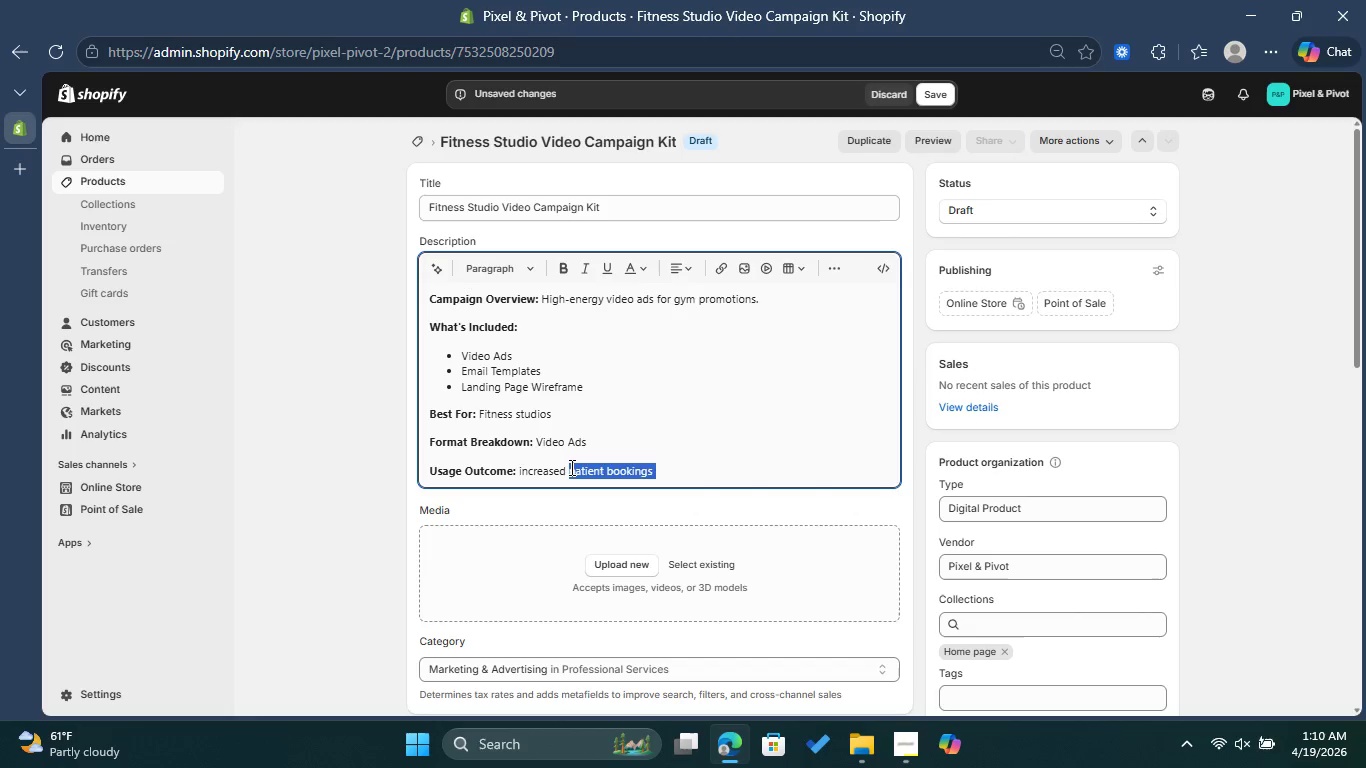 
type(membership signups)
 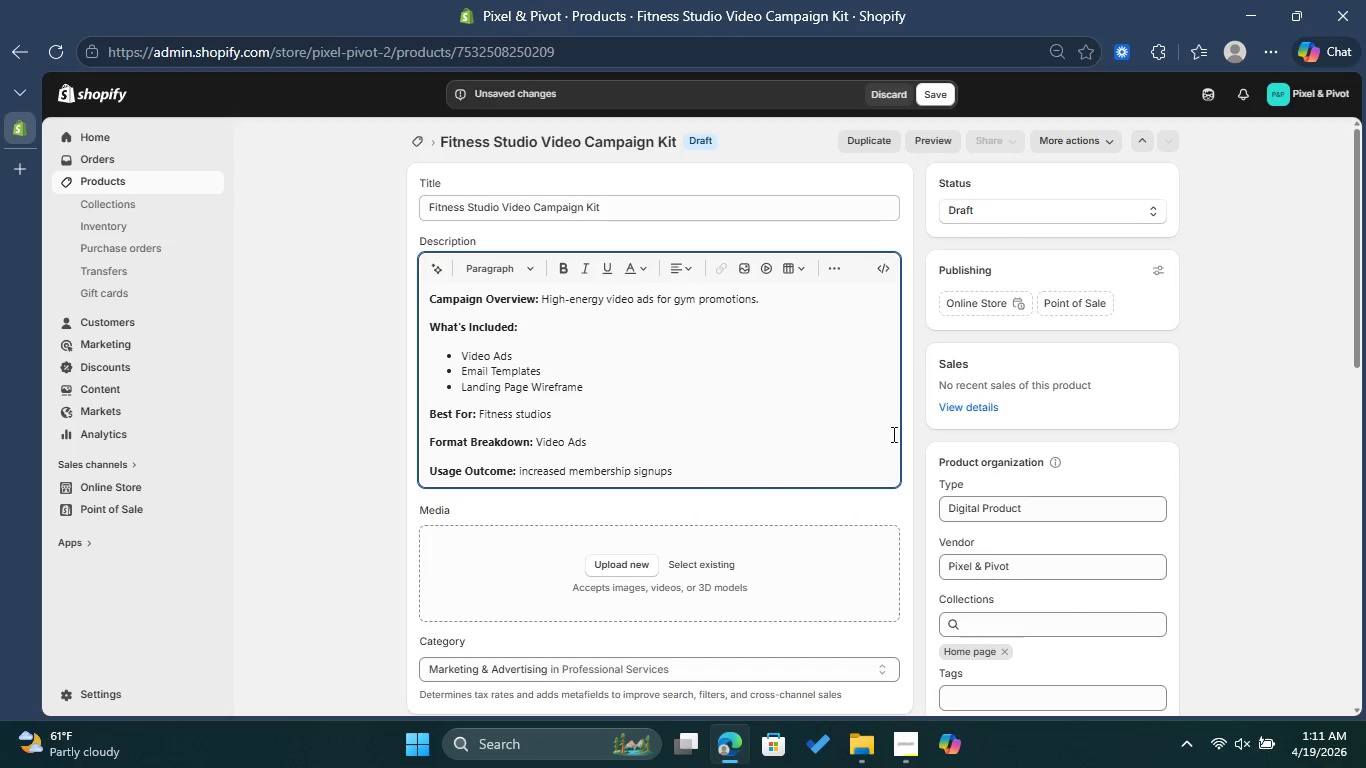 
scroll: coordinate [875, 455], scroll_direction: down, amount: 1.0
 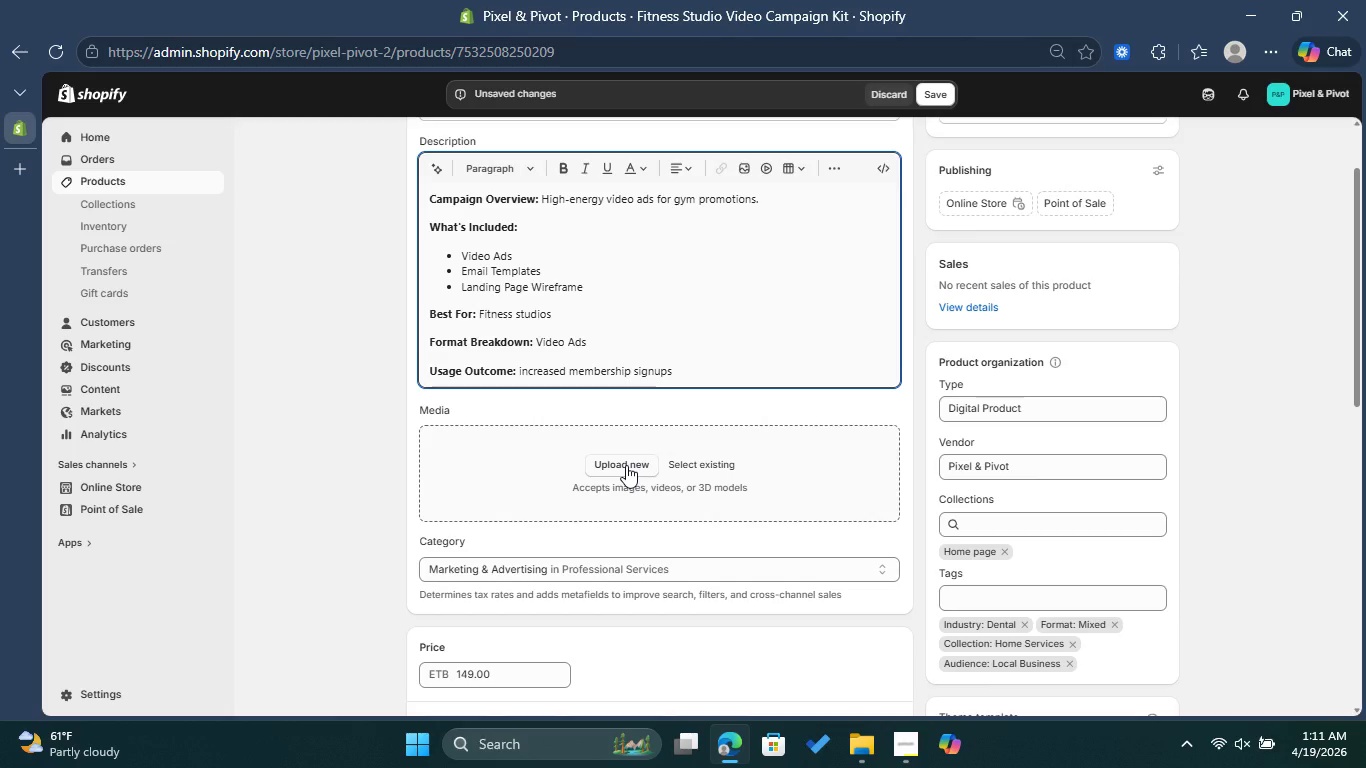 
left_click([626, 465])
 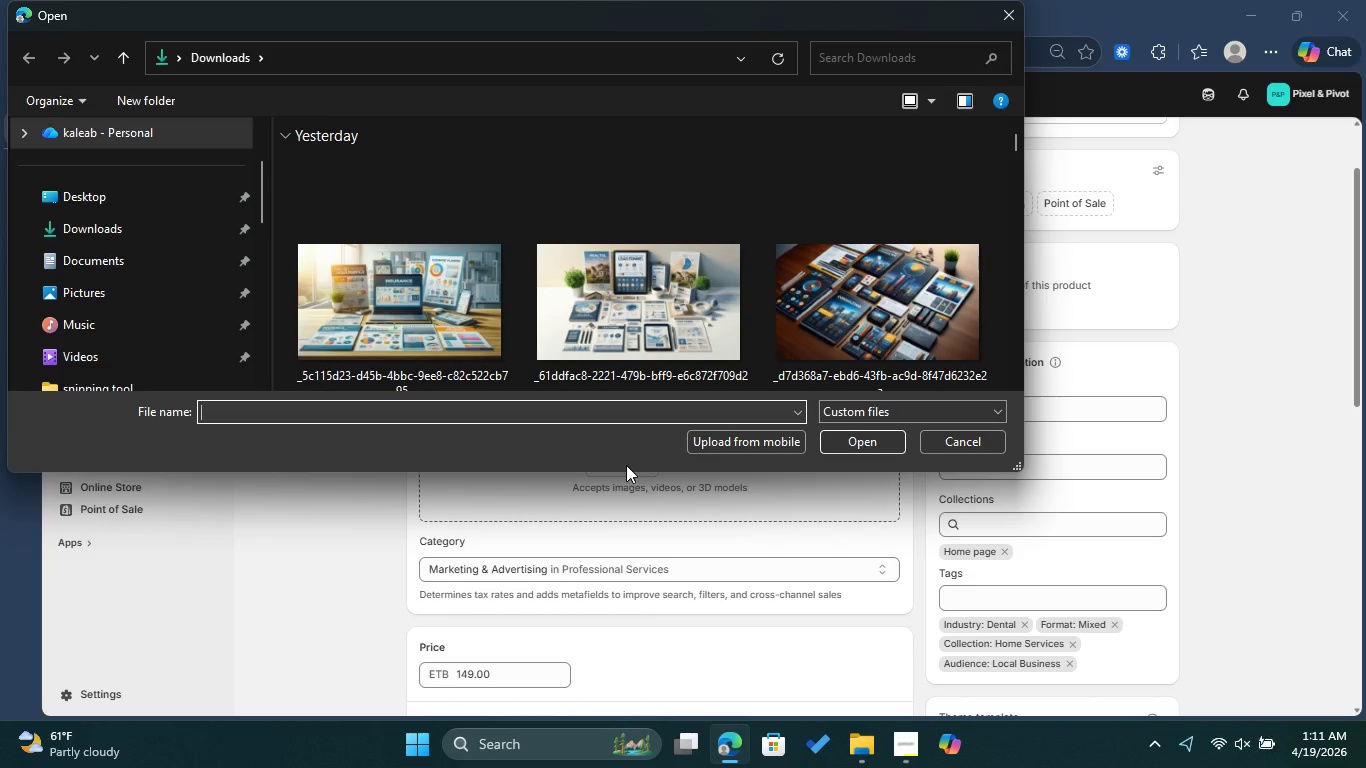 
wait(5.53)
 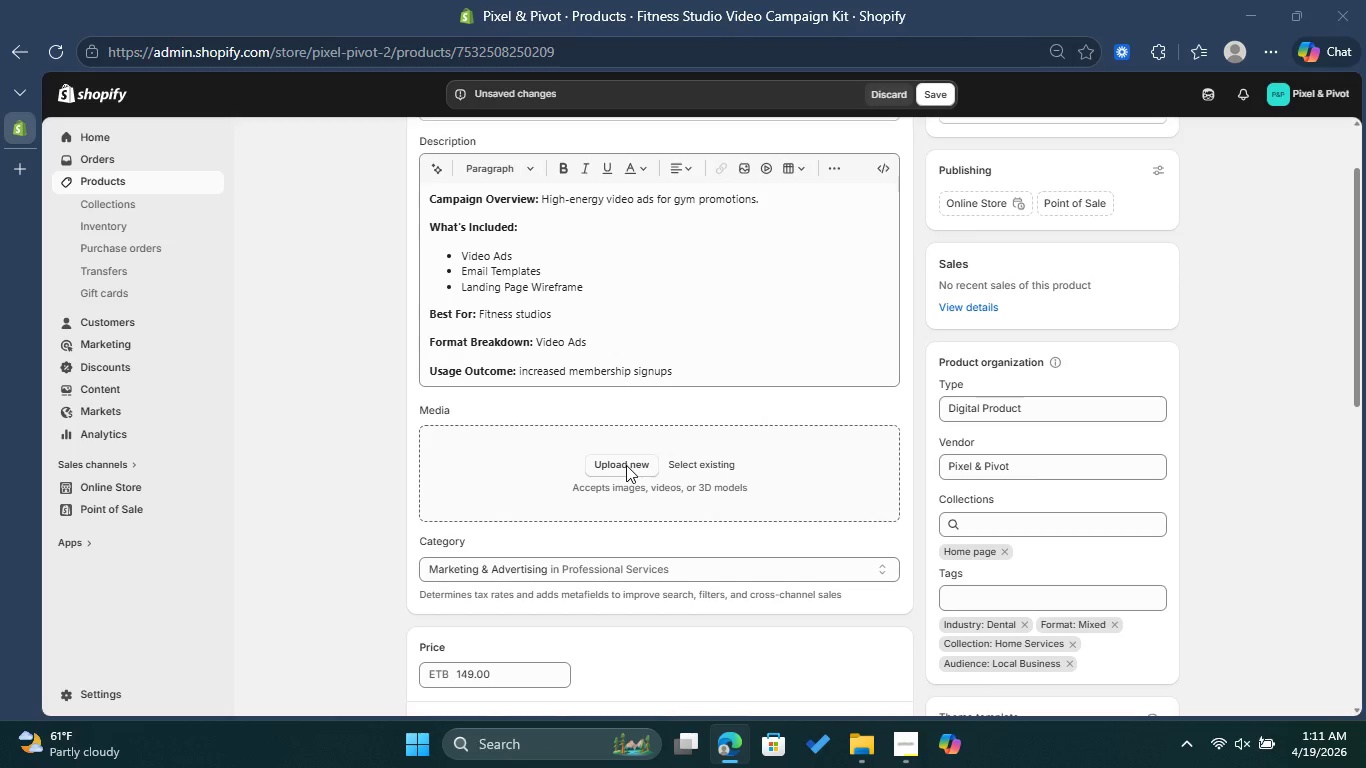 
scroll: coordinate [834, 280], scroll_direction: down, amount: 4.0
 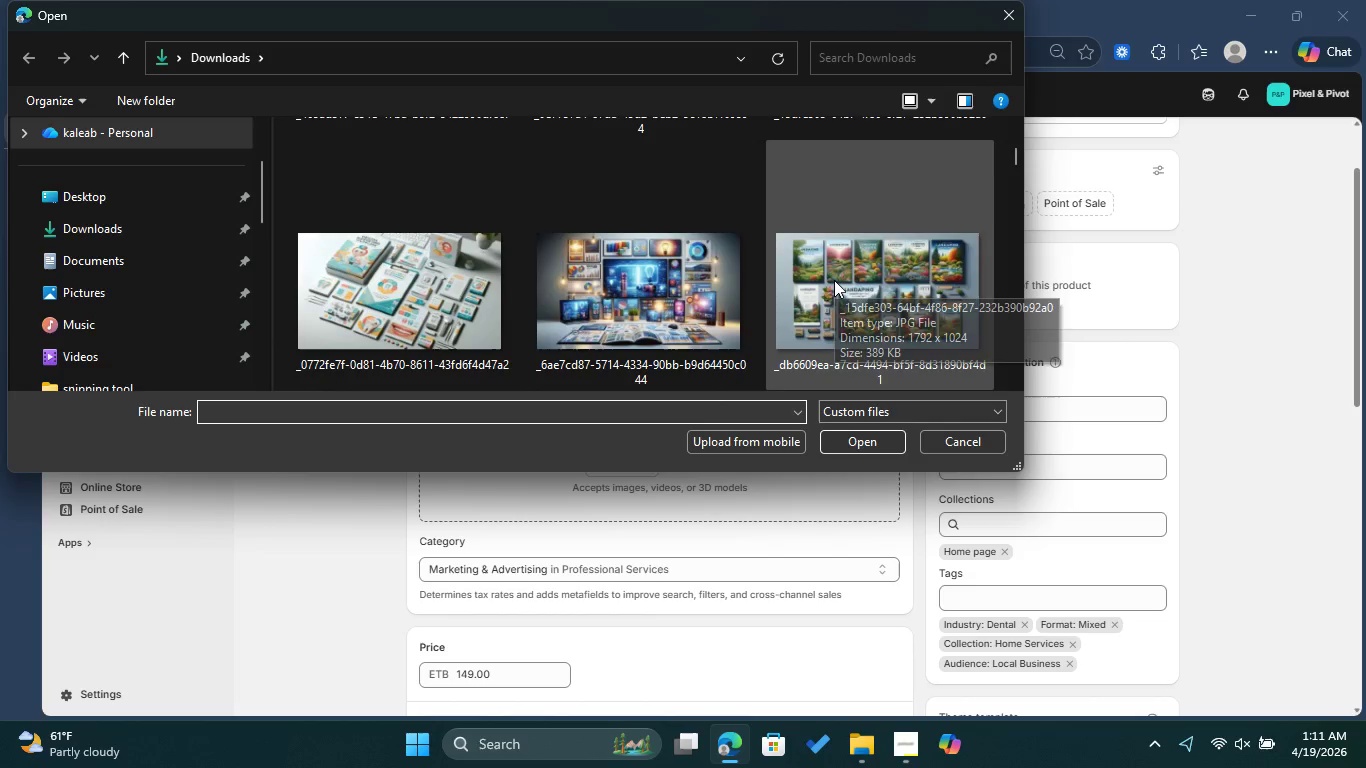 
scroll: coordinate [834, 280], scroll_direction: up, amount: 2.0
 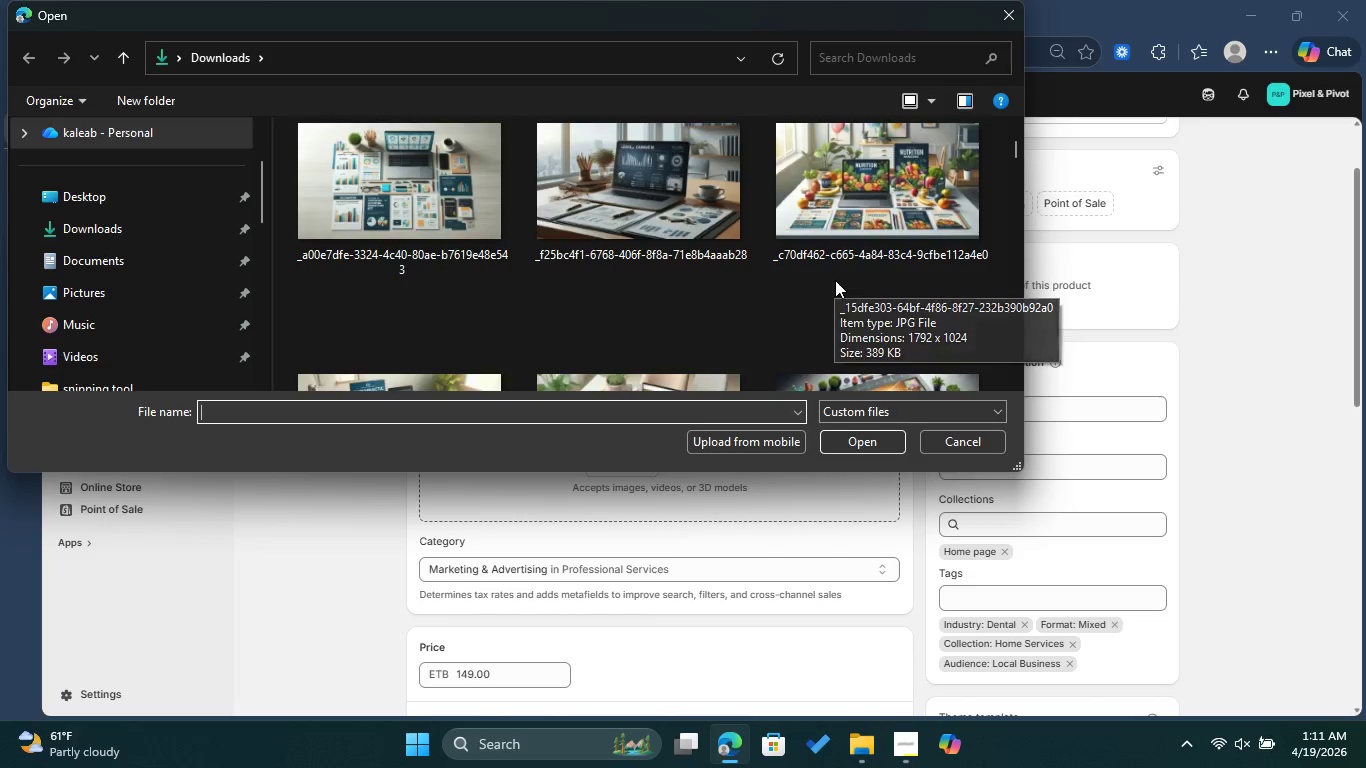 
scroll: coordinate [835, 280], scroll_direction: down, amount: 2.0
 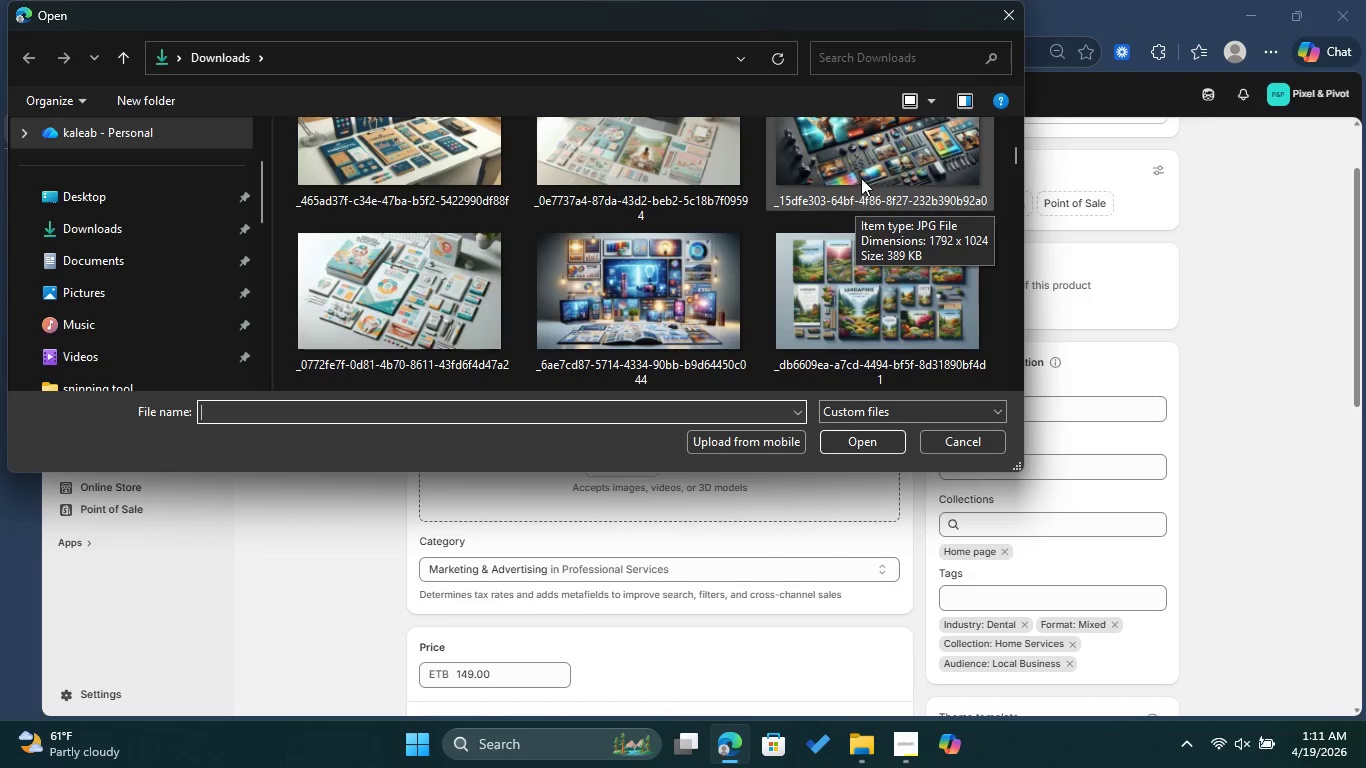 
scroll: coordinate [862, 177], scroll_direction: up, amount: 1.0
 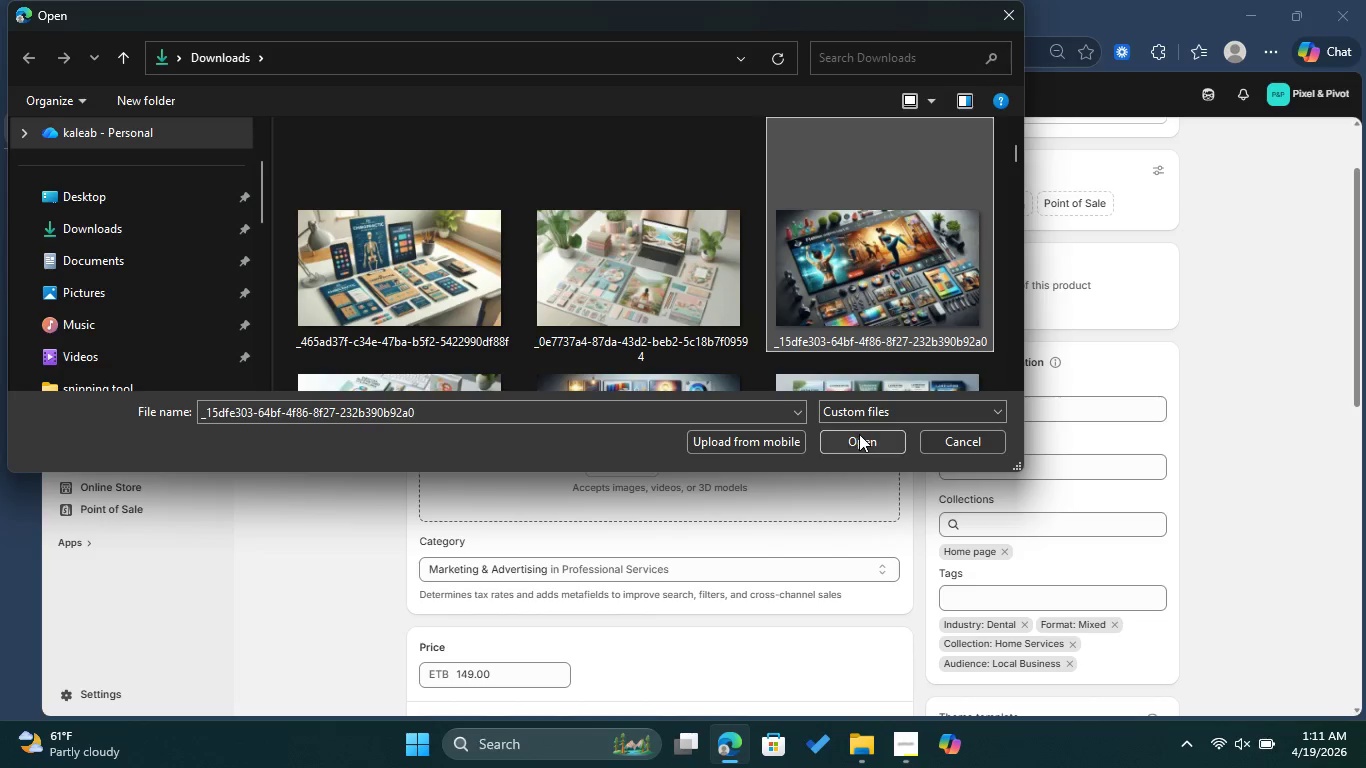 
scroll: coordinate [969, 422], scroll_direction: down, amount: 1.0
 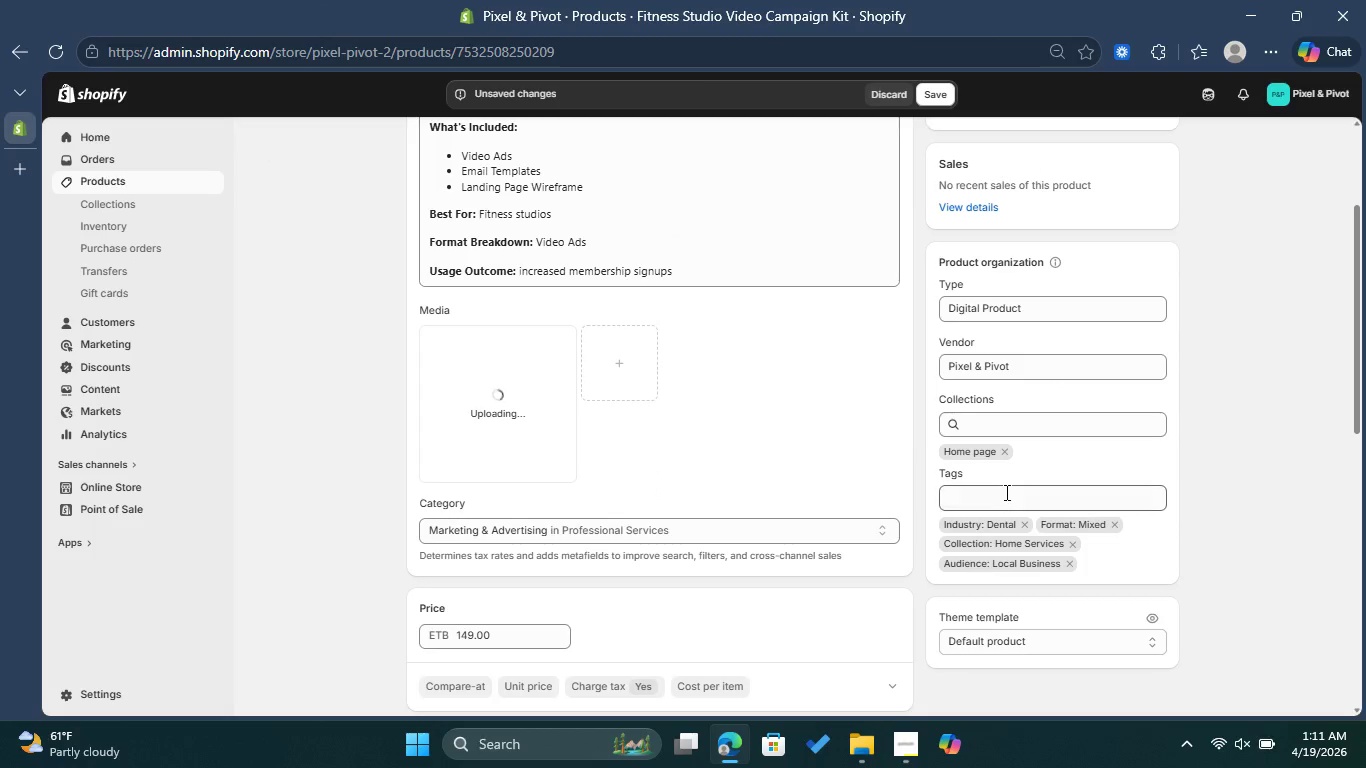 
left_click([1005, 491])
 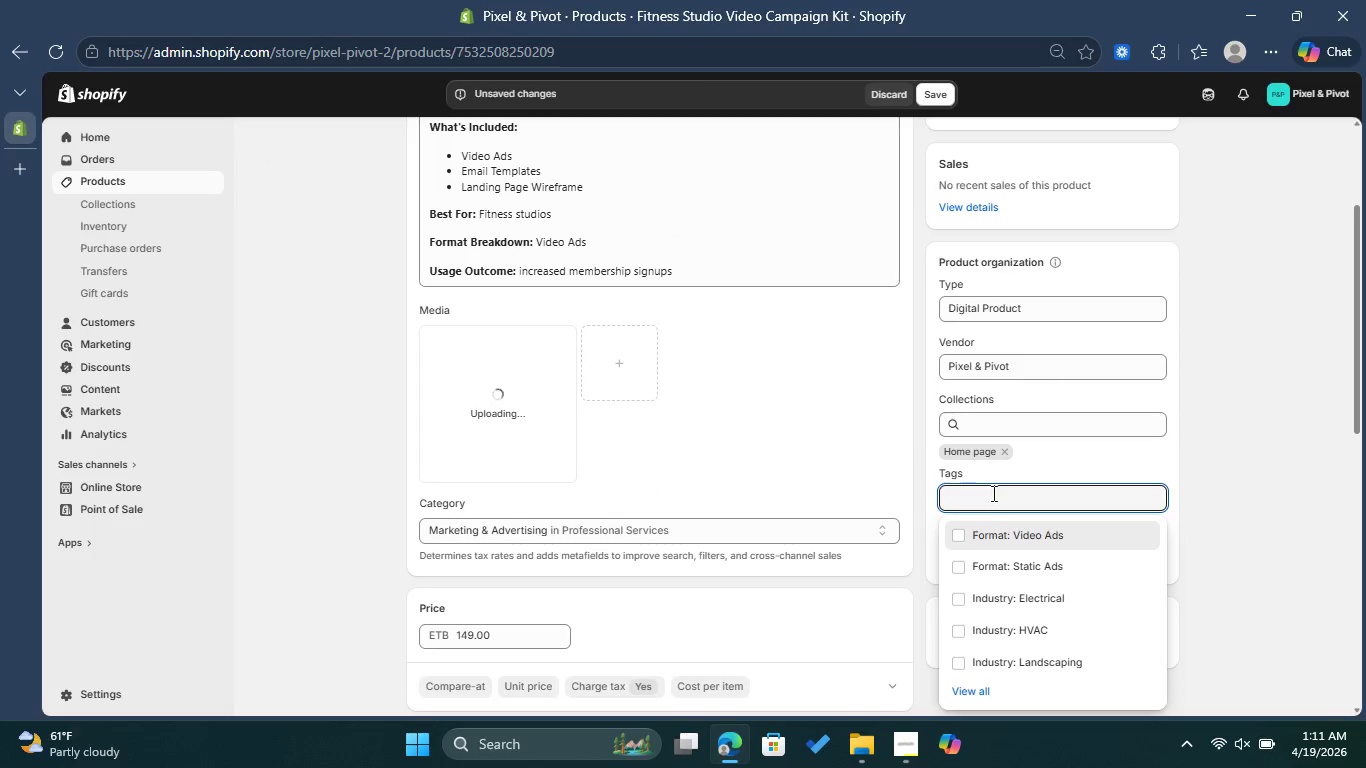 
wait(7.09)
 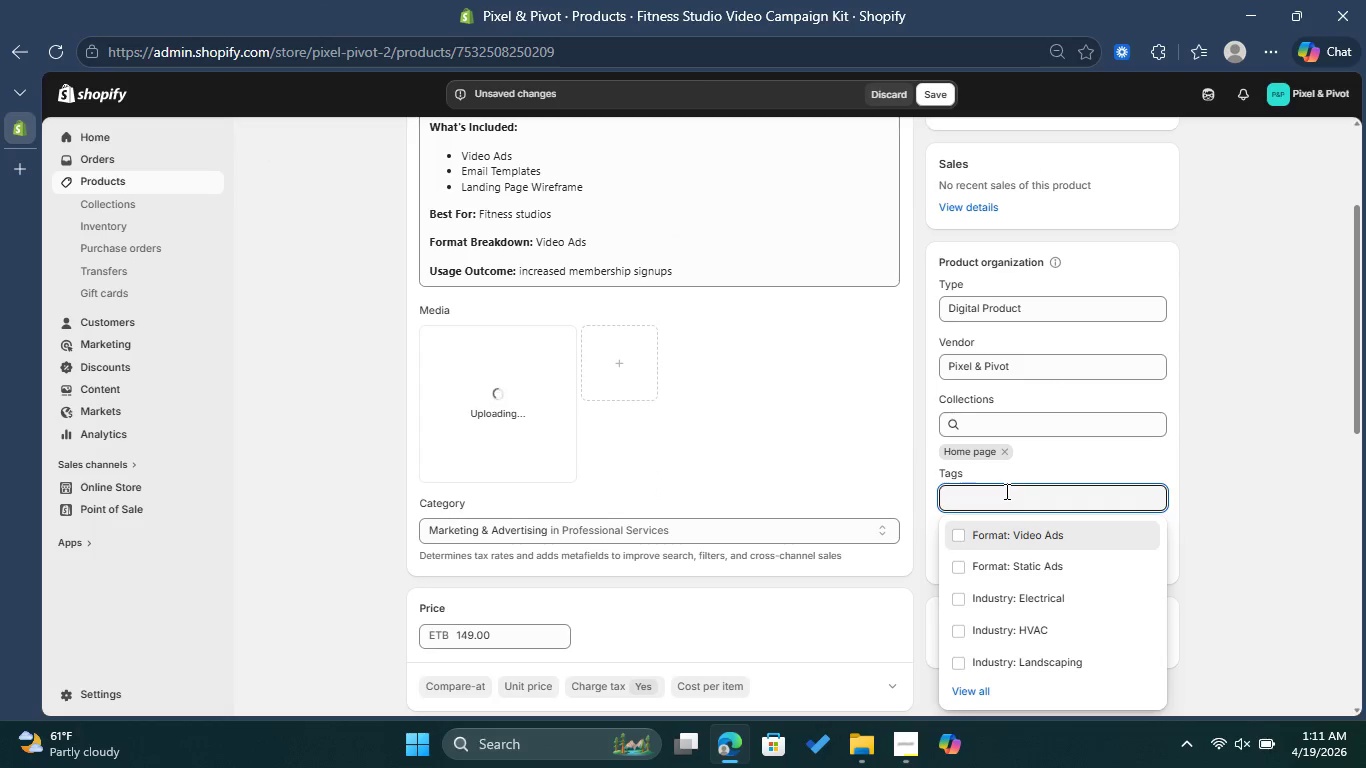 
left_click([958, 532])
 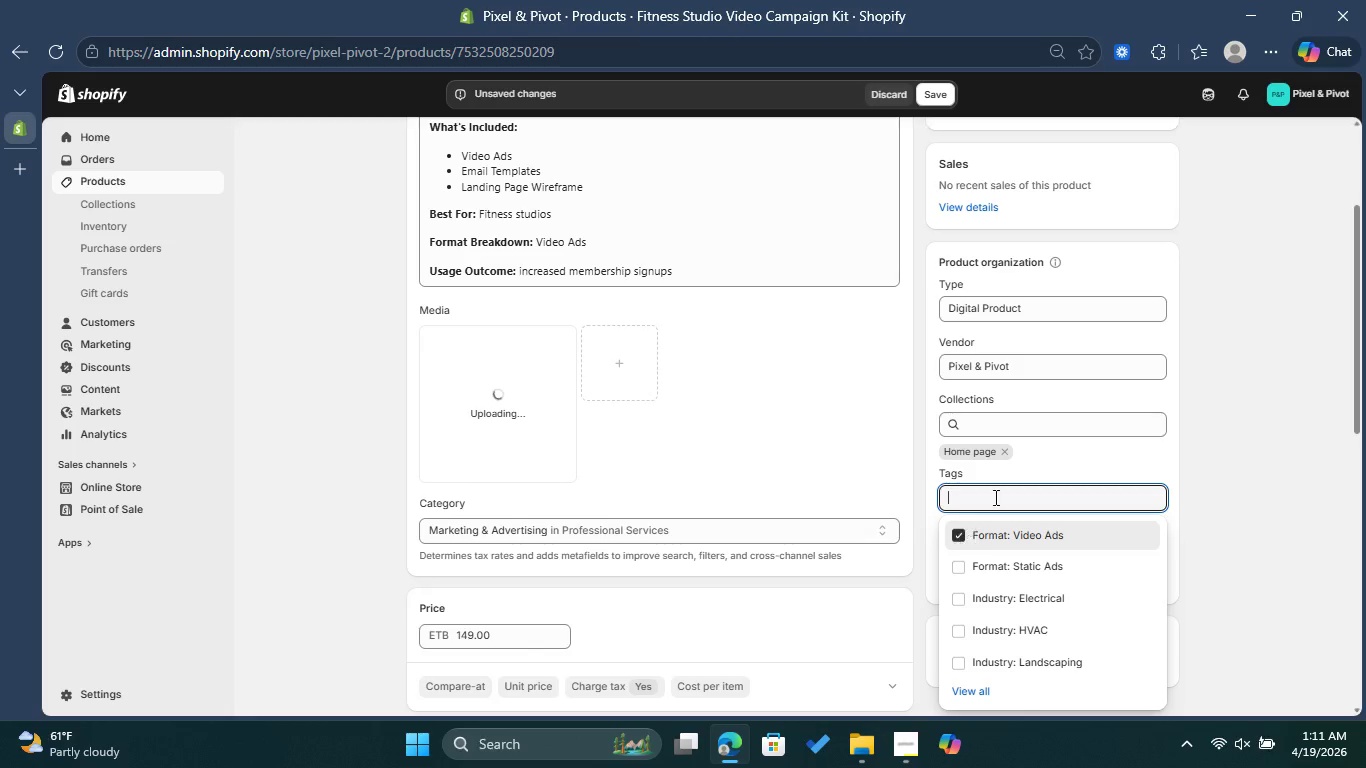 
left_click([994, 497])
 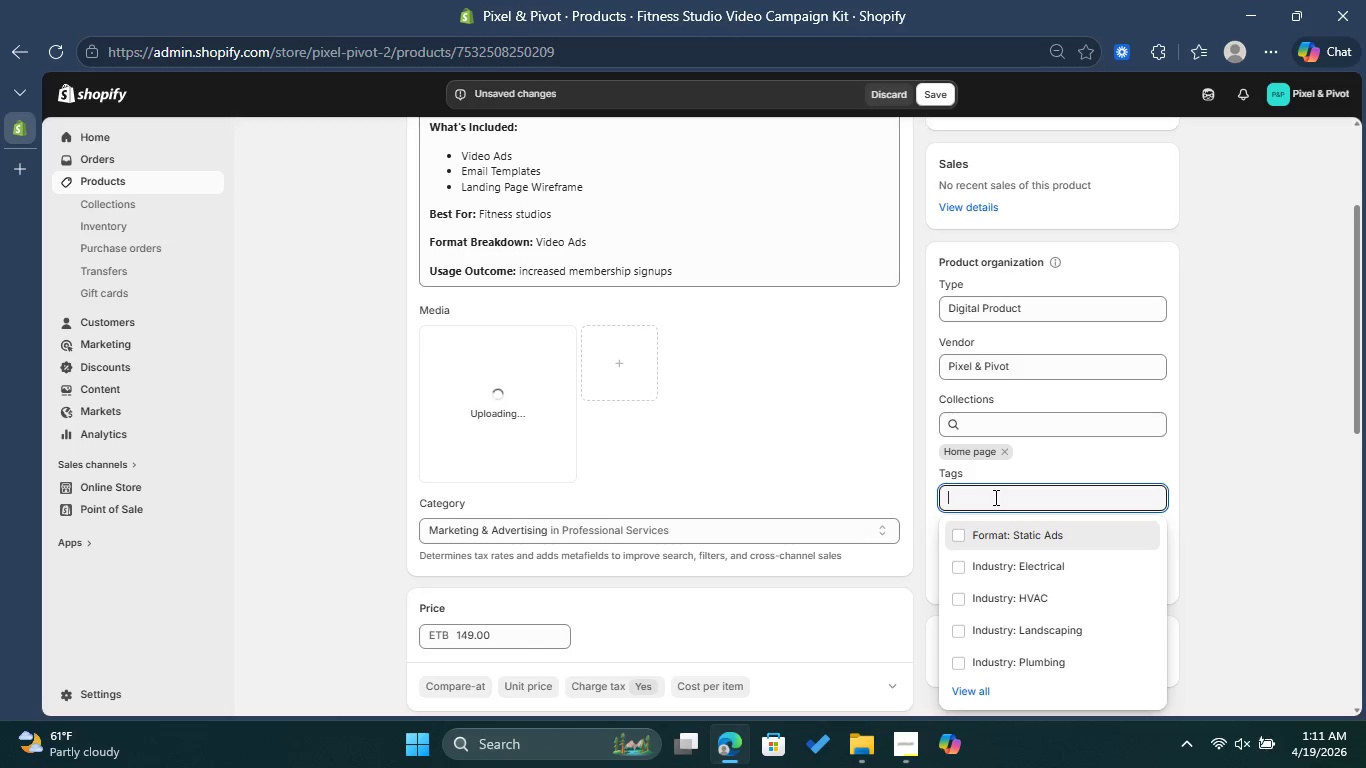 
type(industry: )
 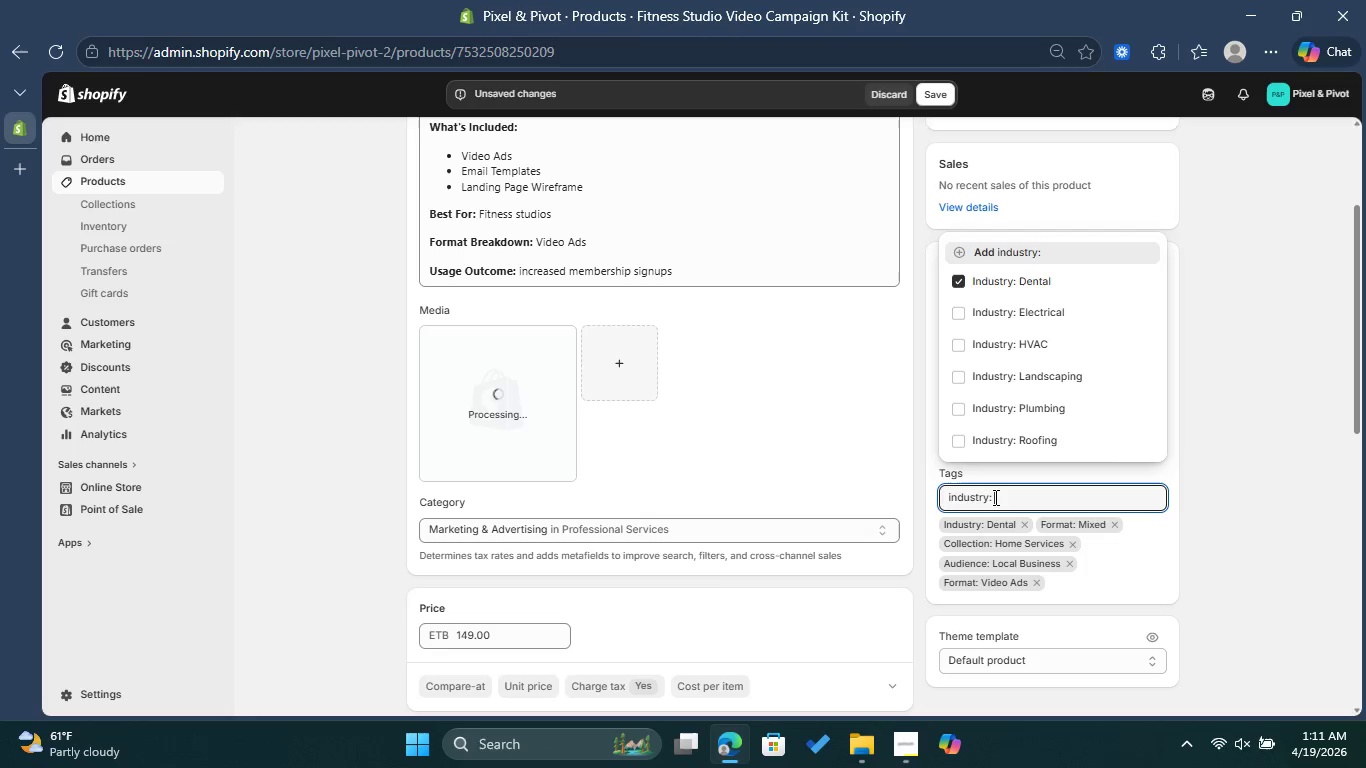 
left_click([958, 281])
 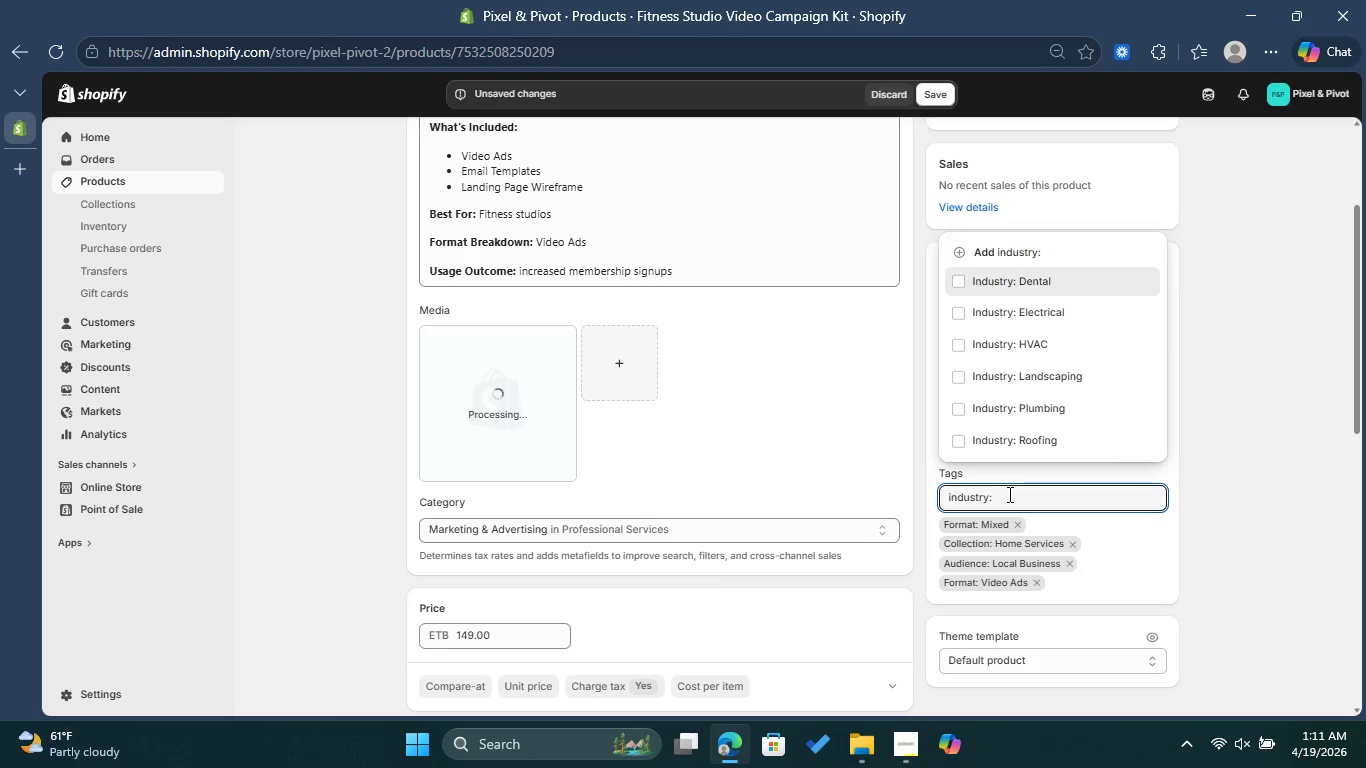 
hold_key(key=ArrowLeft, duration=0.66)
 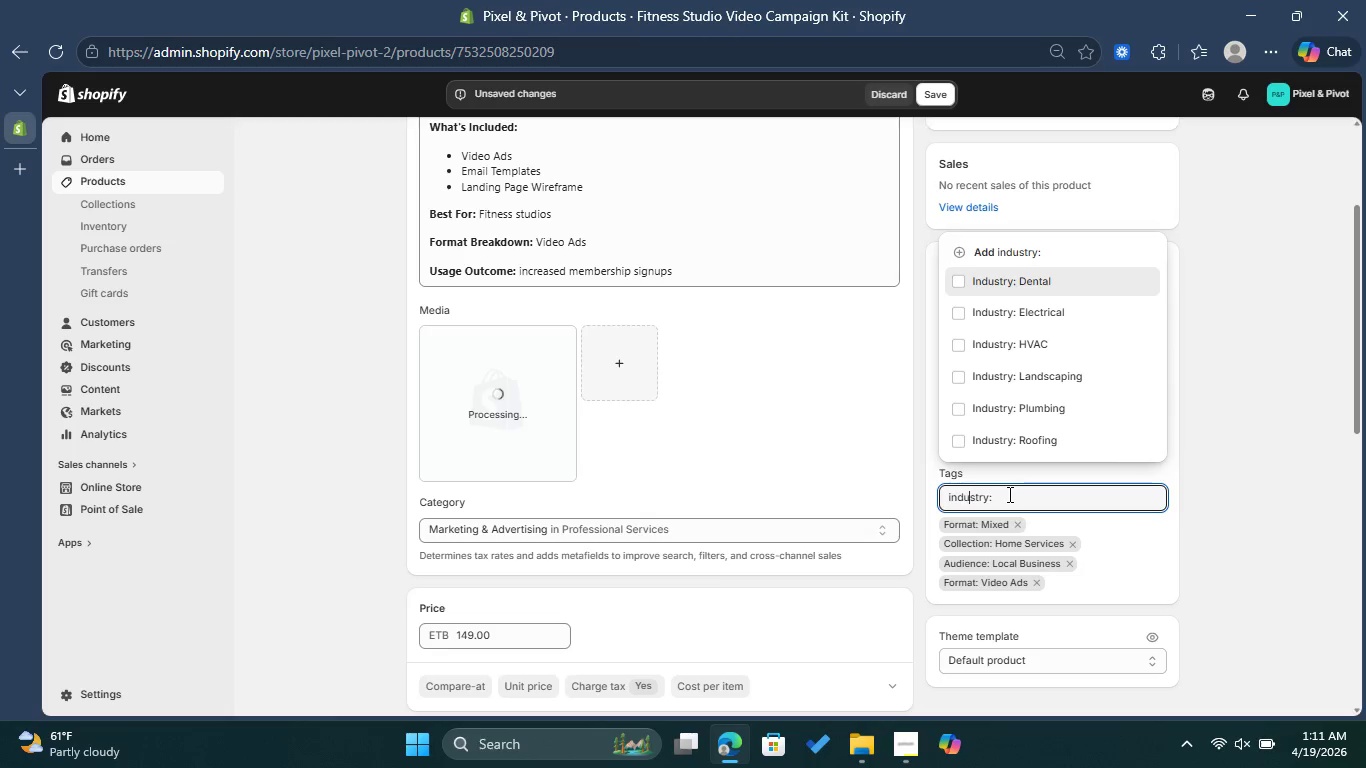 
key(ArrowLeft)
 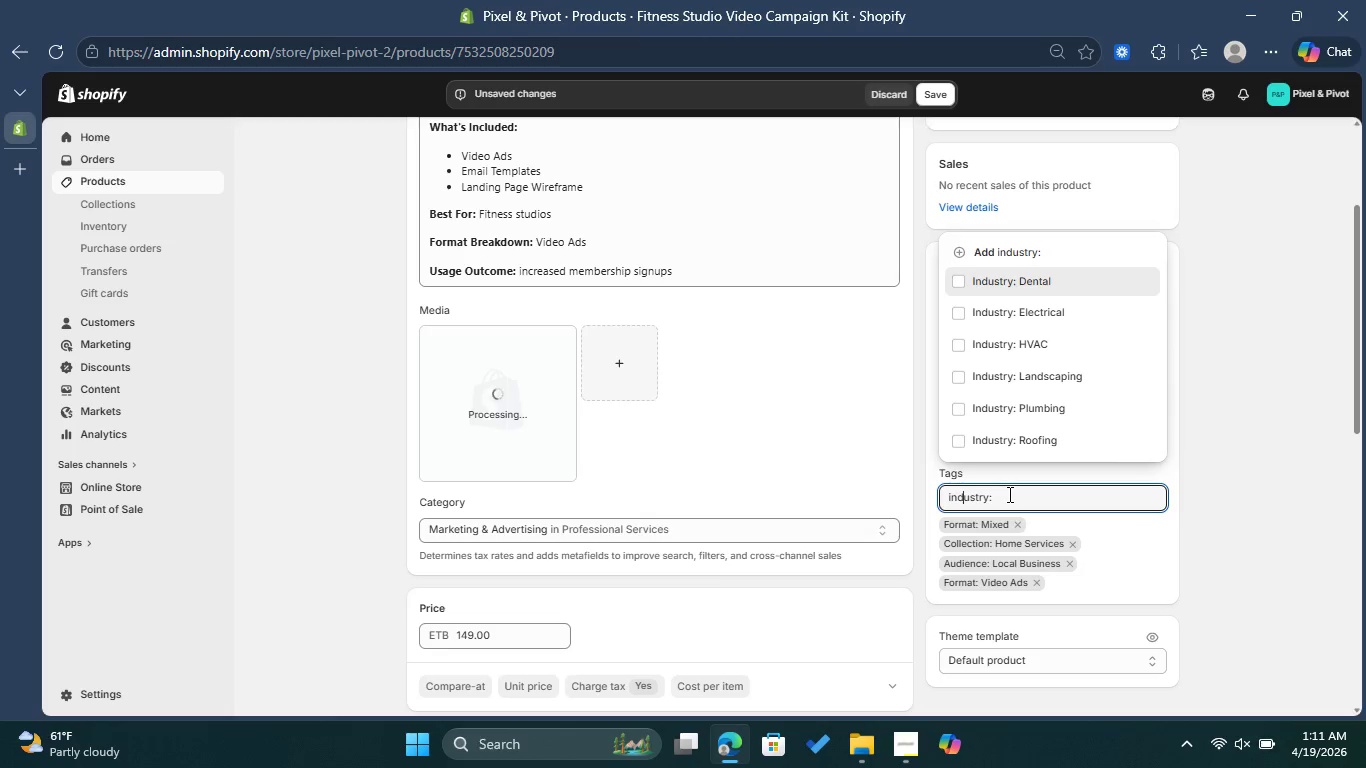 
key(ArrowLeft)
 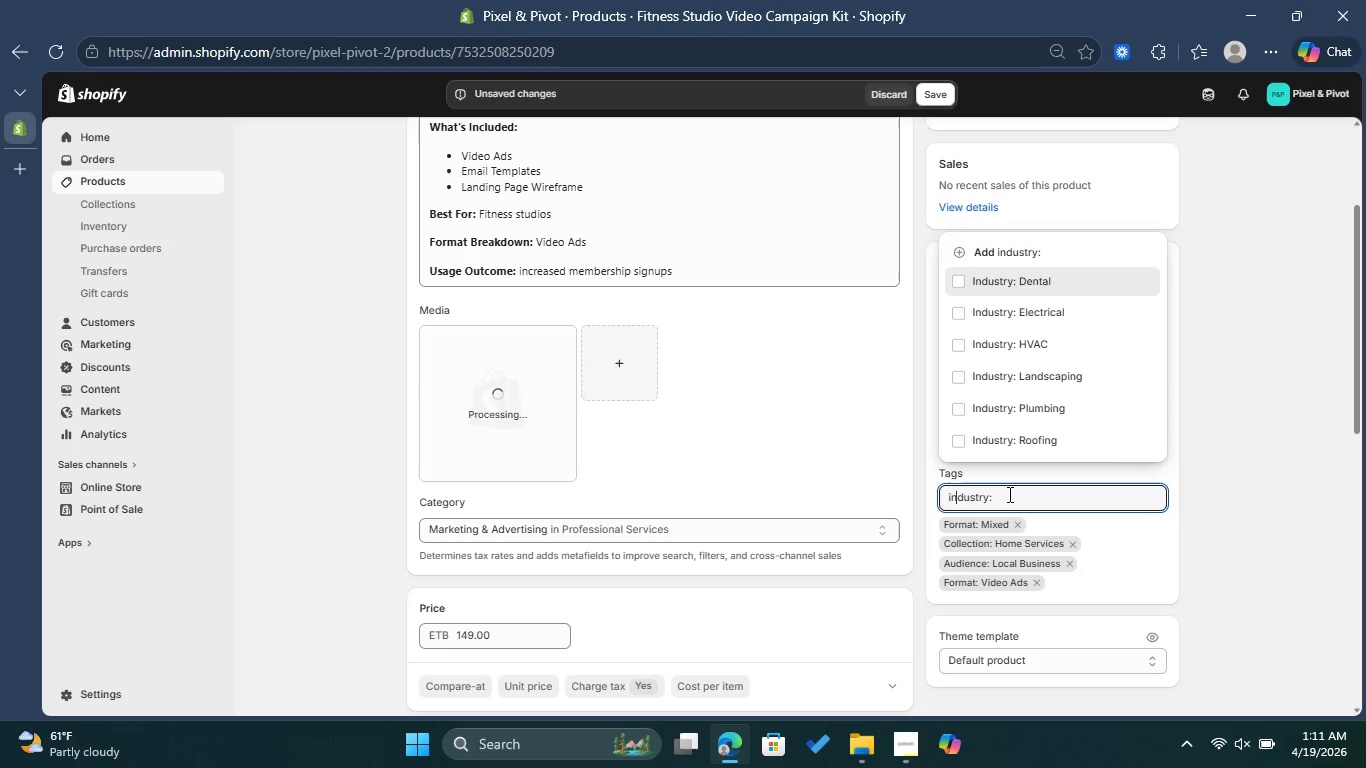 
key(ArrowLeft)
 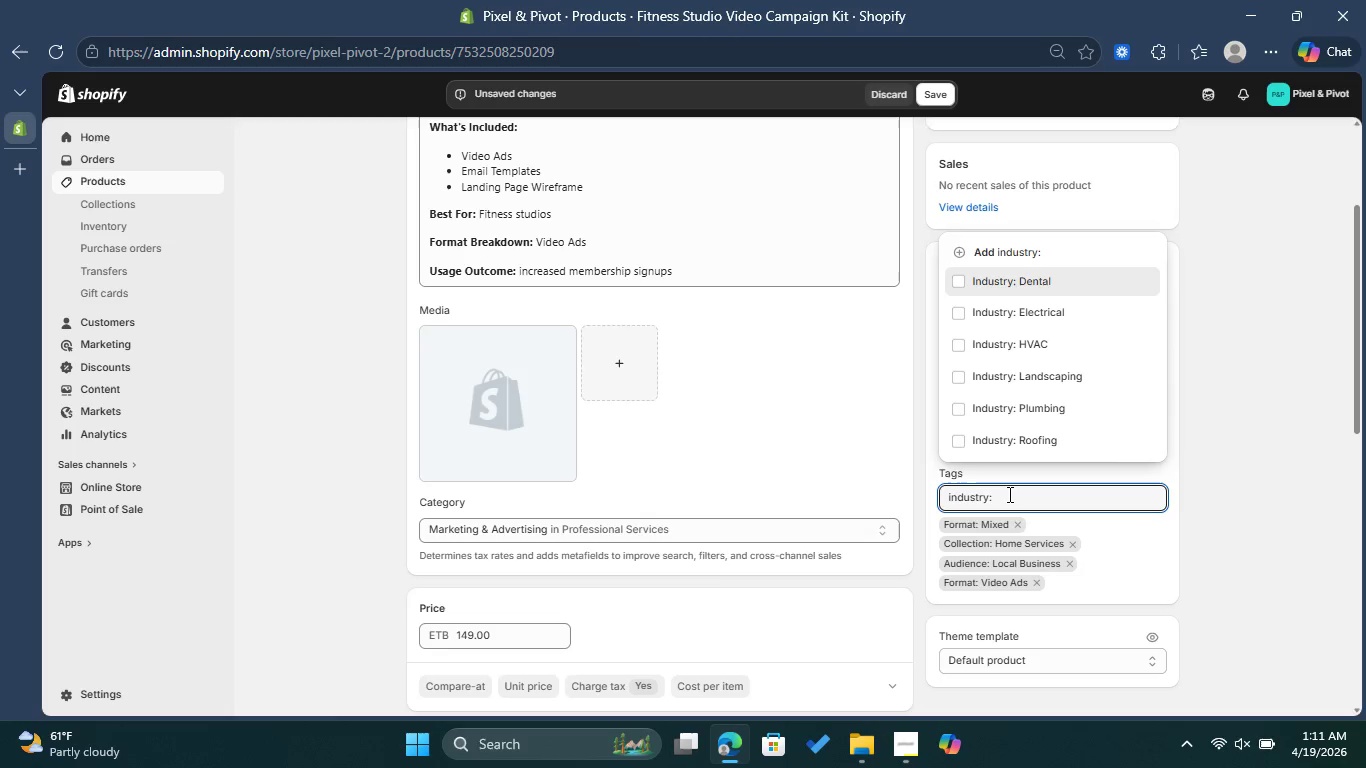 
key(Backspace)
 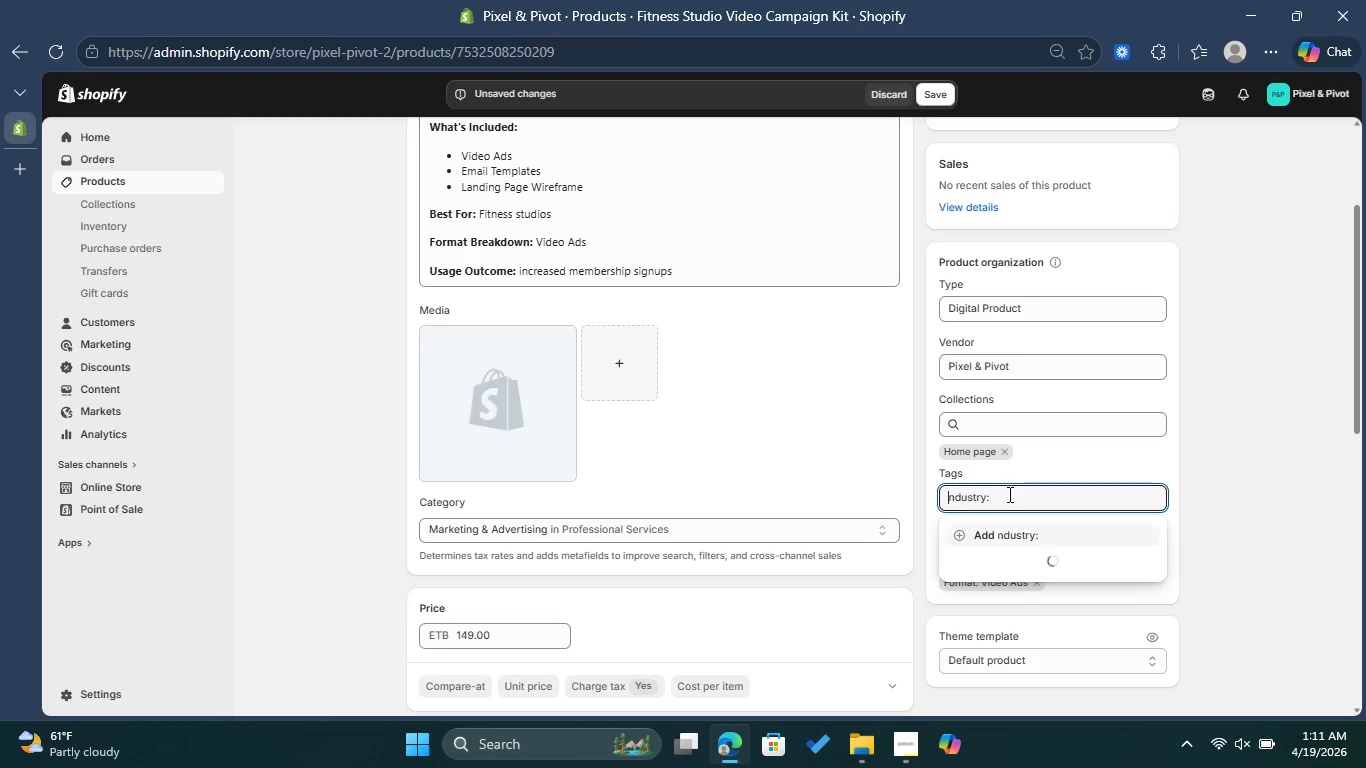 
key(Shift+I)
 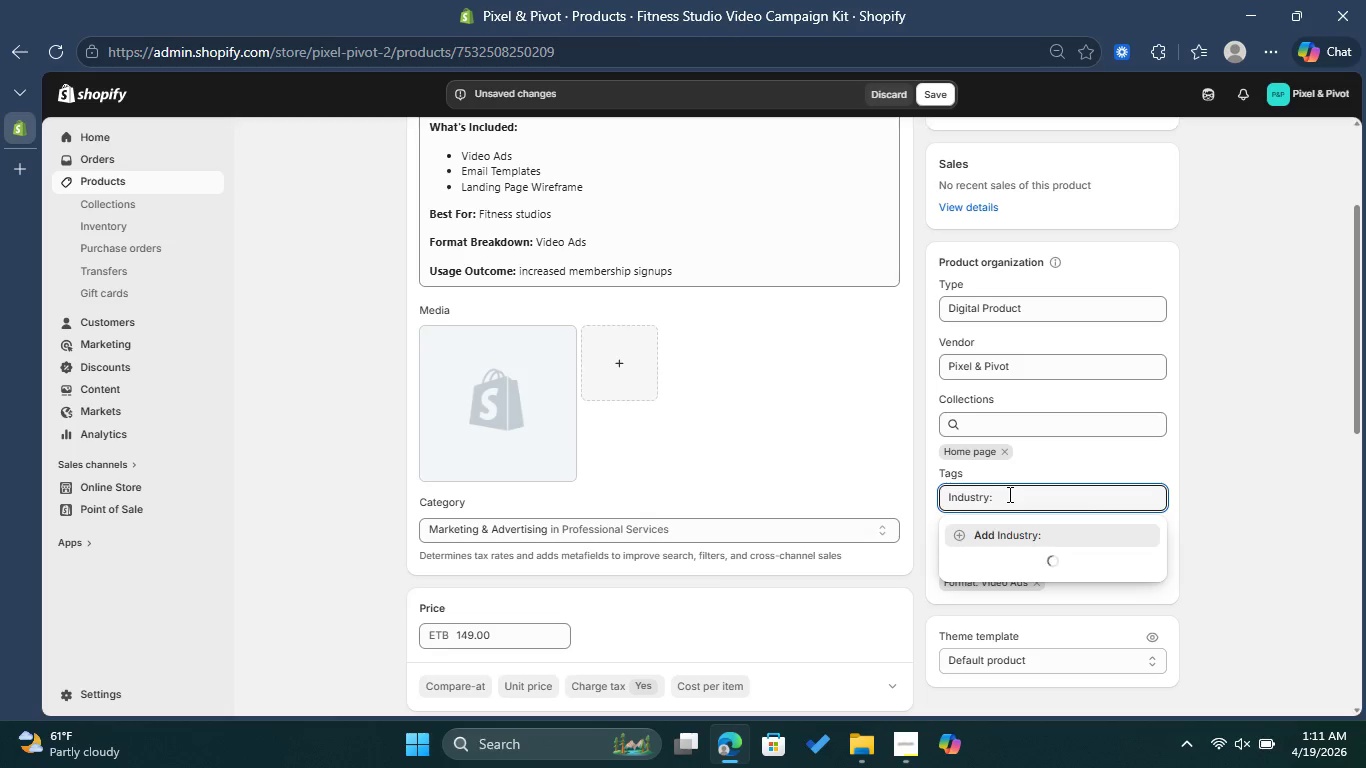 
left_click([1008, 494])
 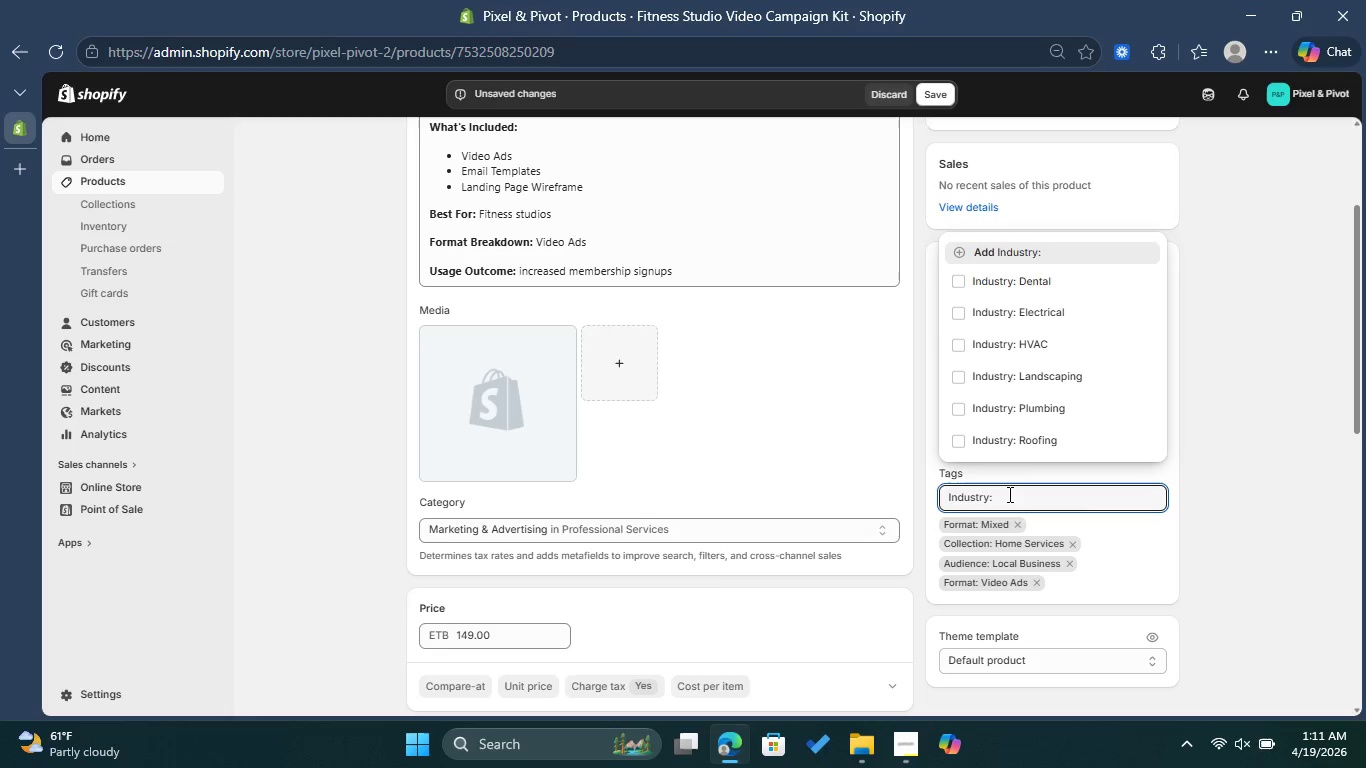 
type( Fitness)
 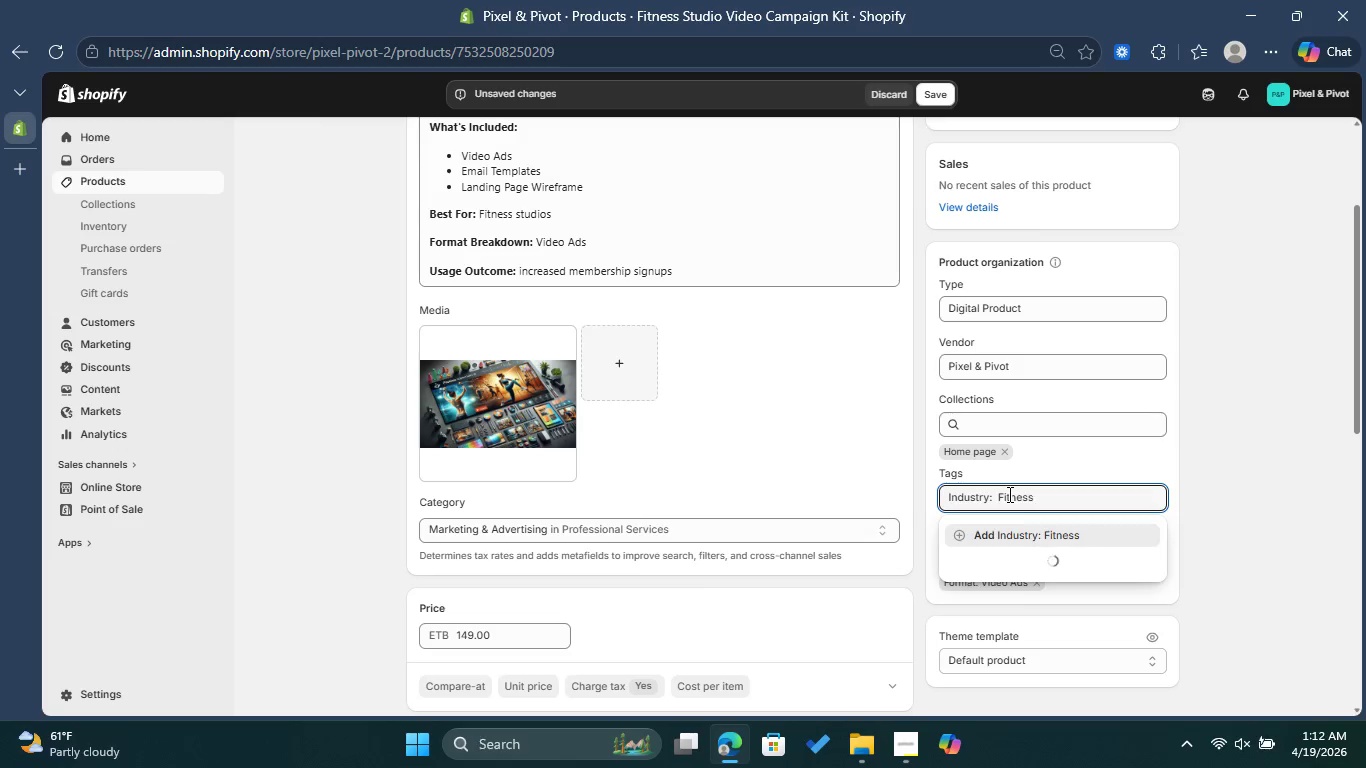 
left_click([1054, 529])
 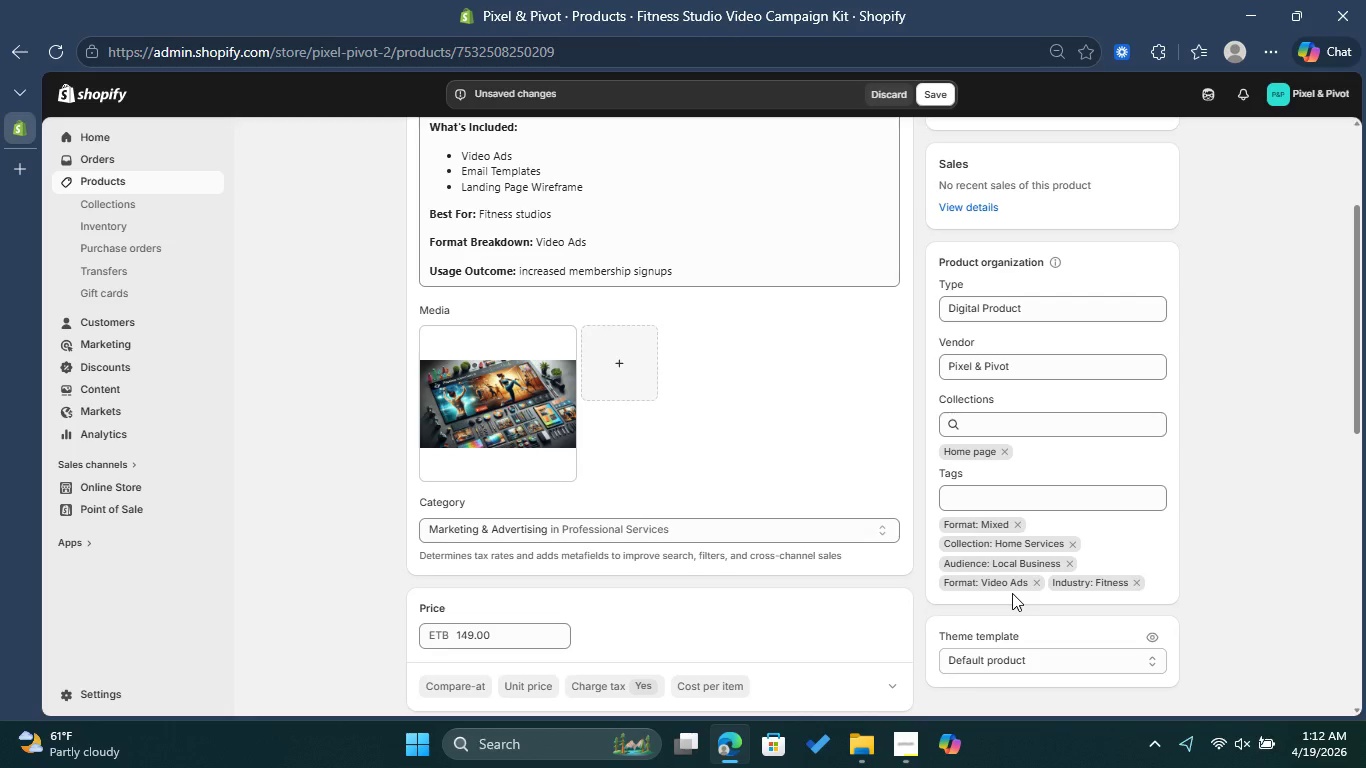 
wait(5.52)
 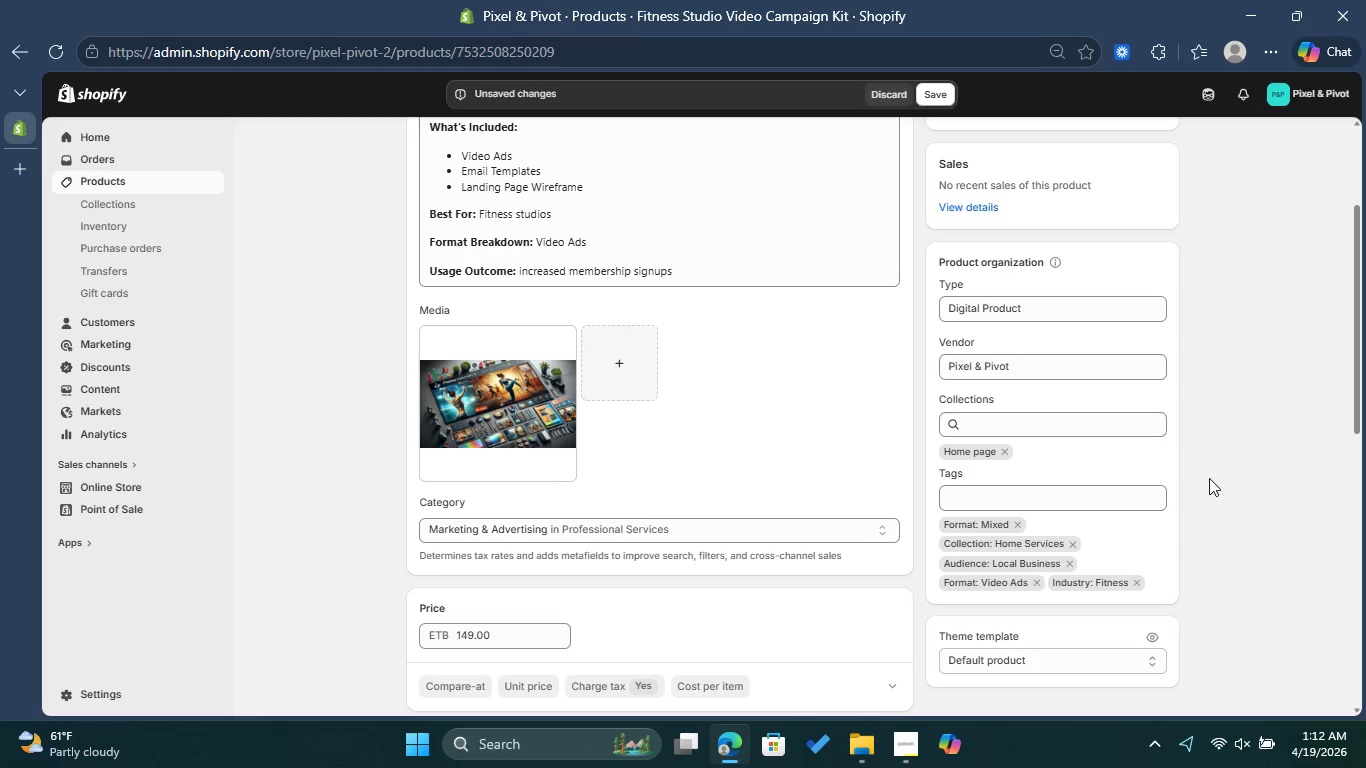 
left_click([1021, 520])
 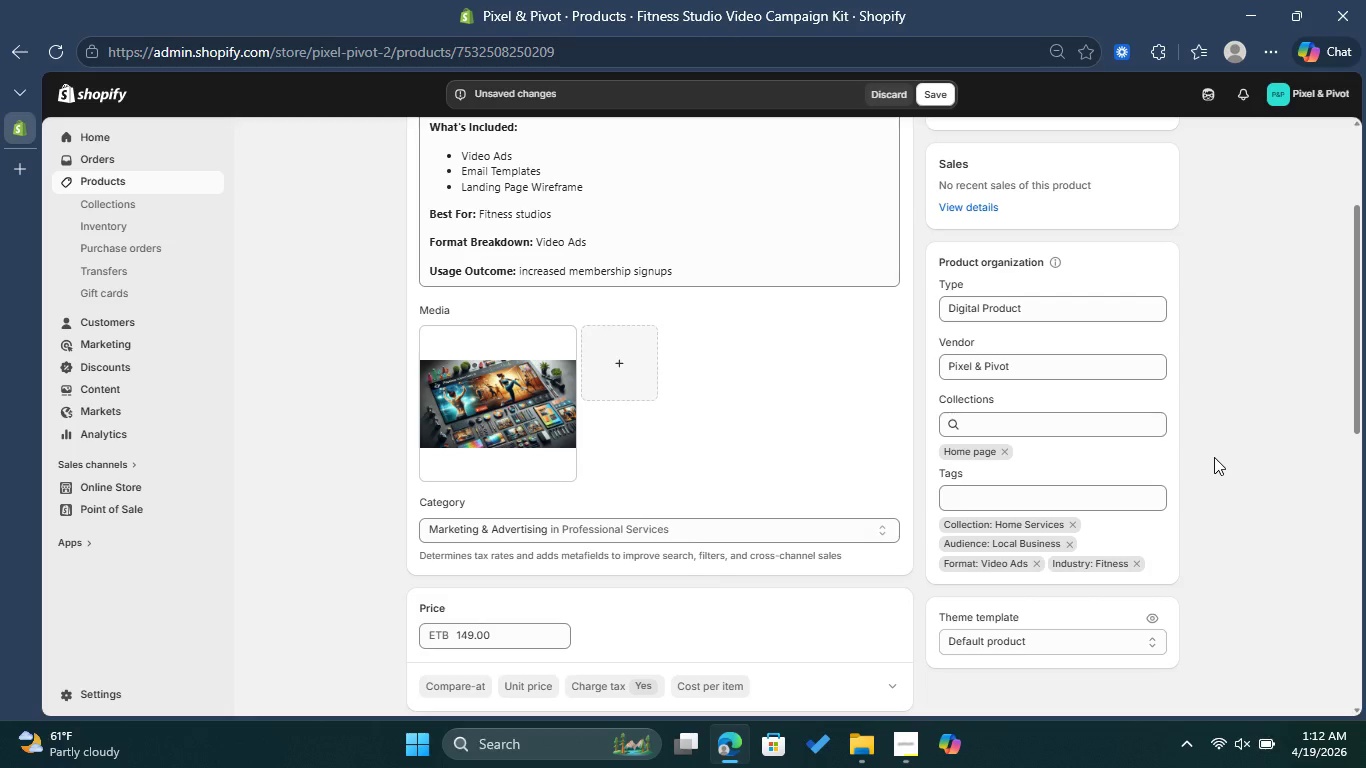 
wait(17.08)
 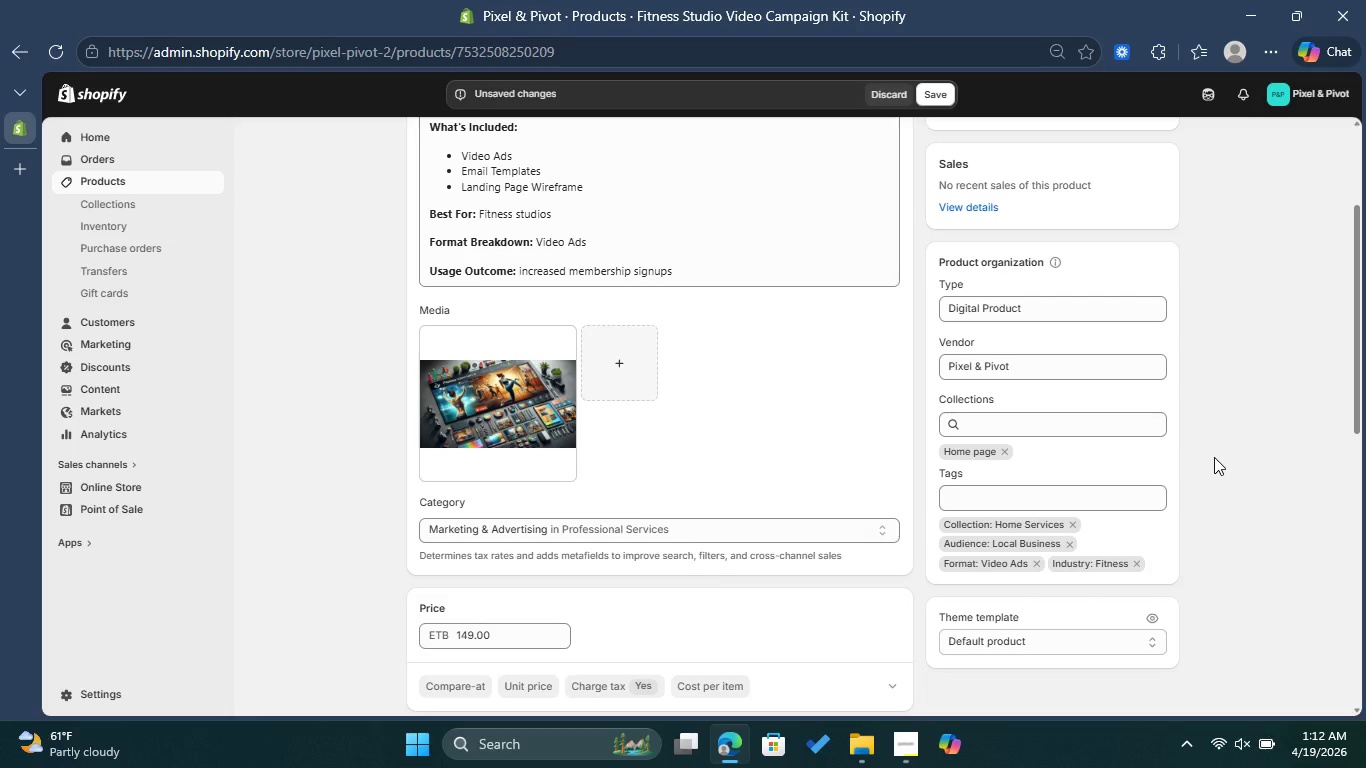 
left_click([1044, 501])
 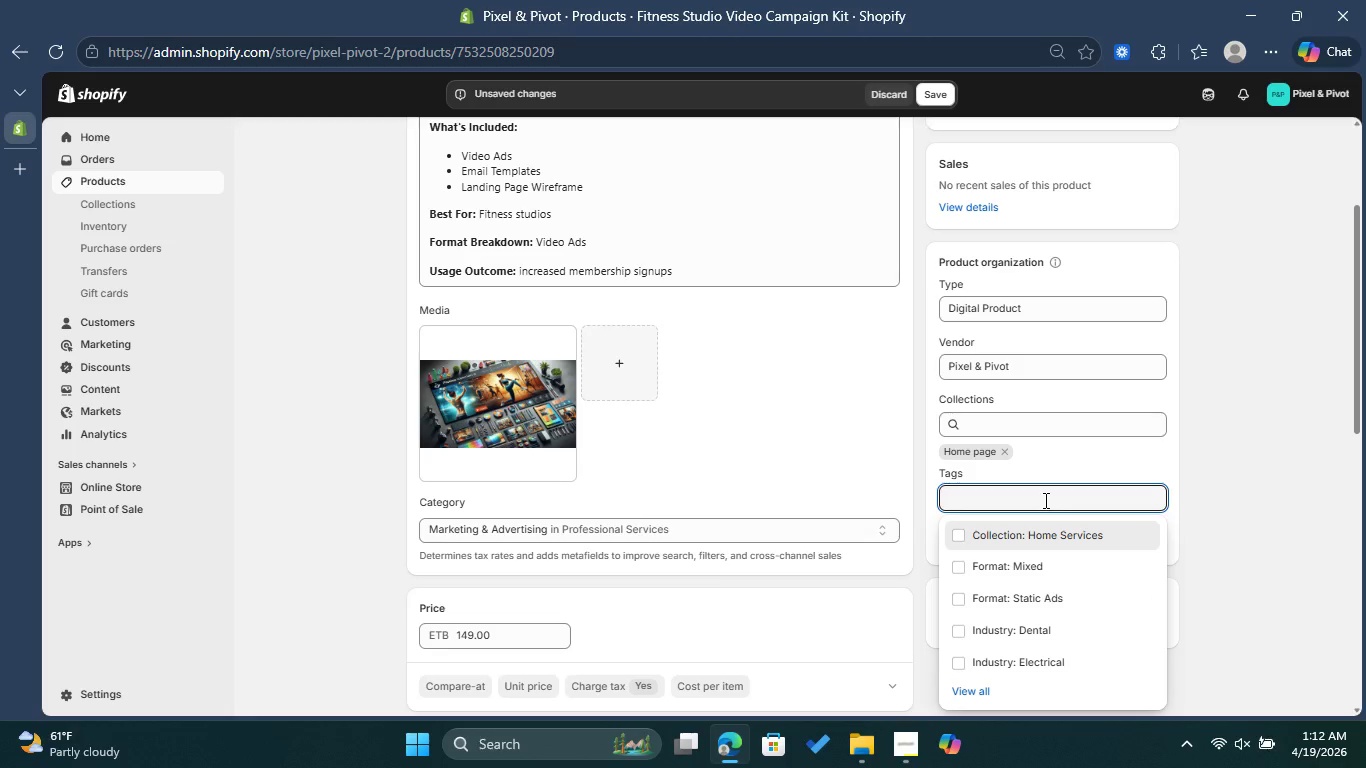 
type(Collection: Wellness)
 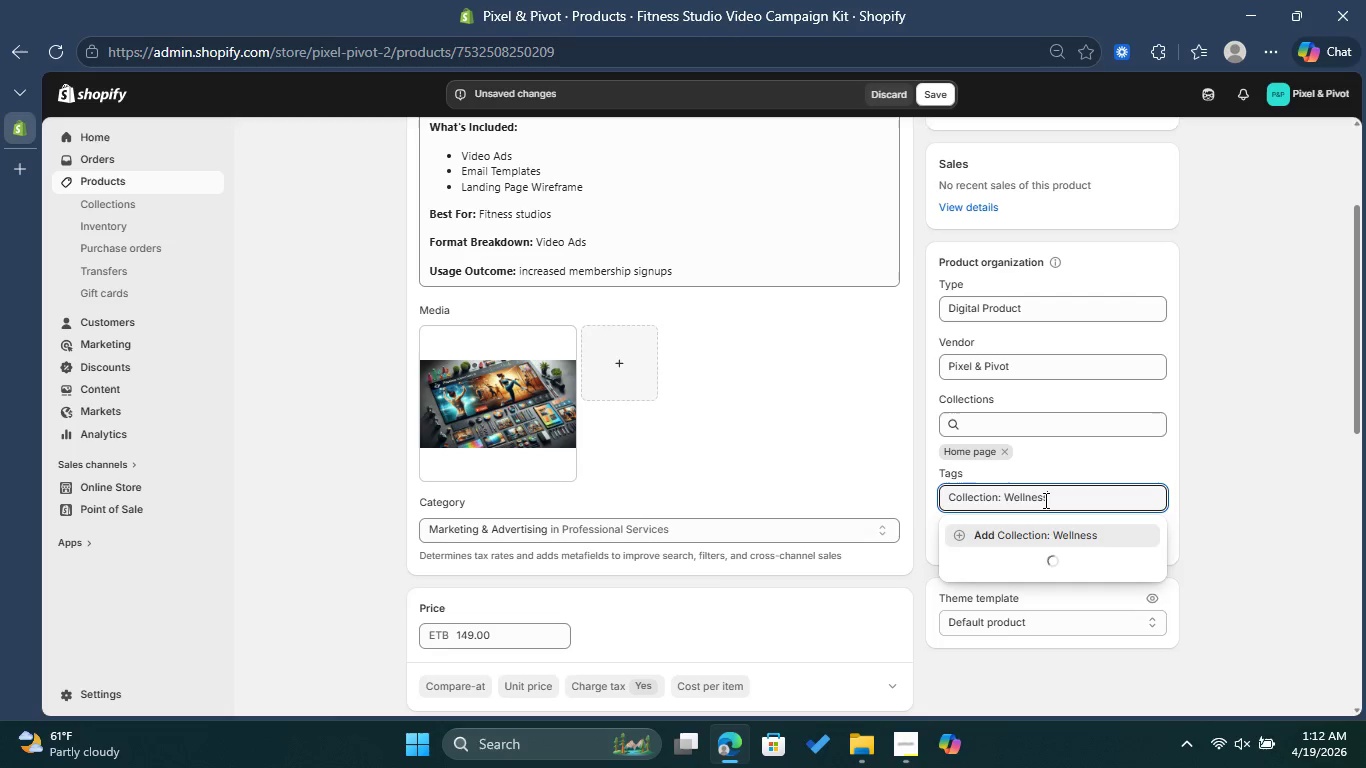 
left_click([1062, 534])
 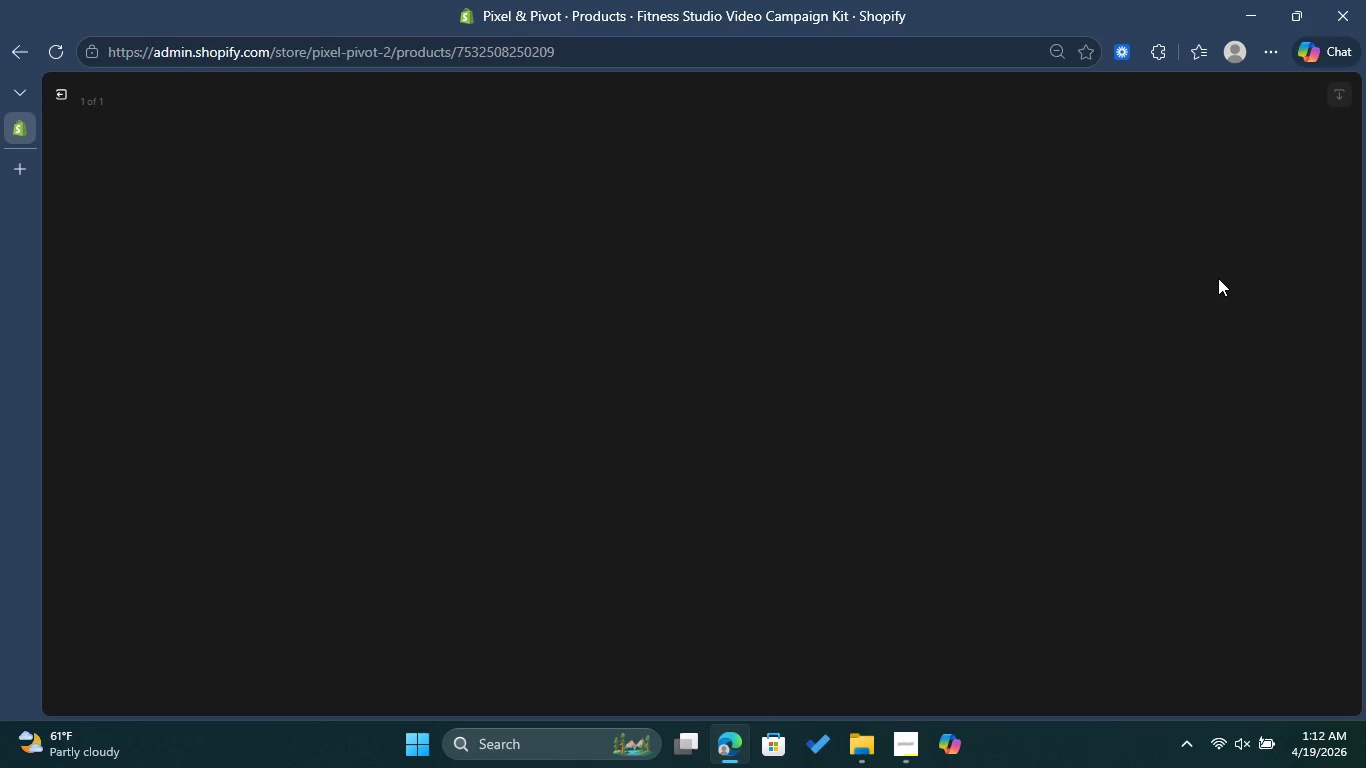 
wait(21.84)
 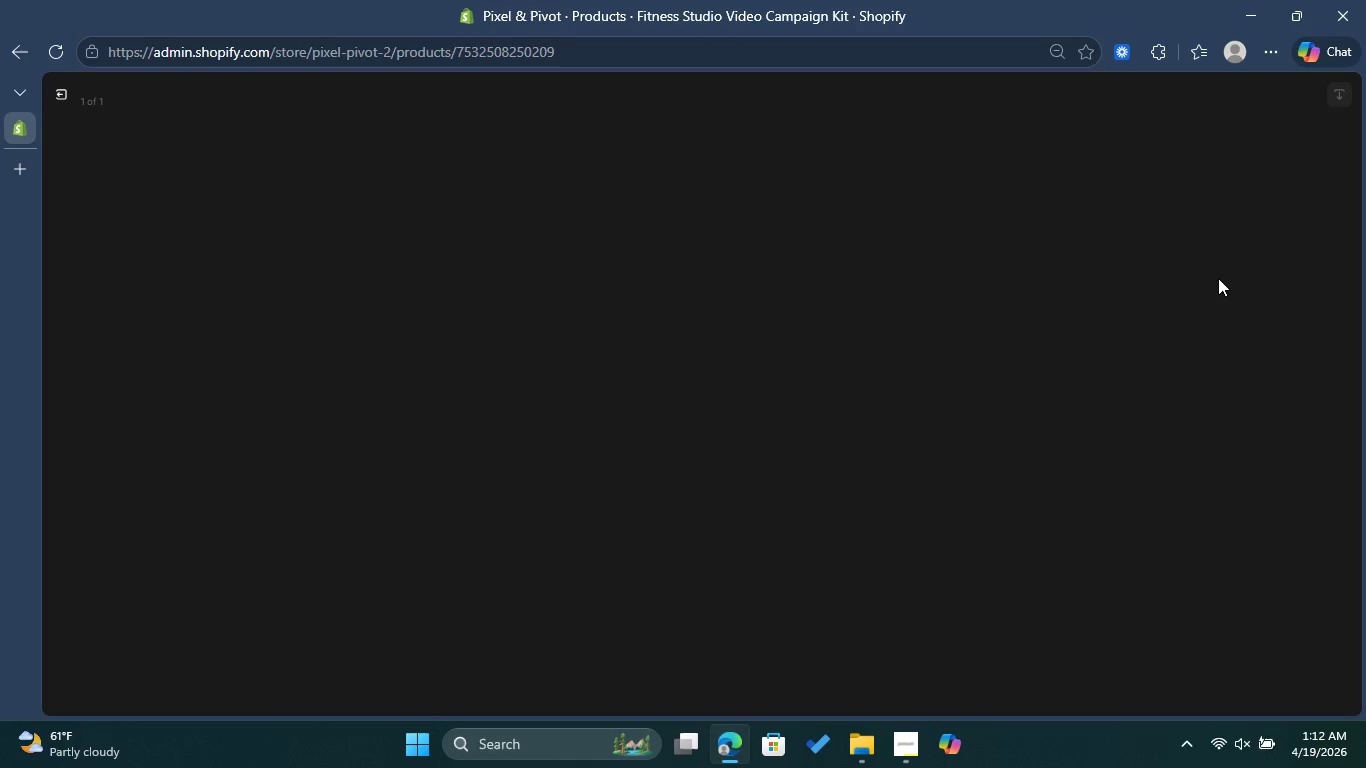 
left_click([1218, 278])
 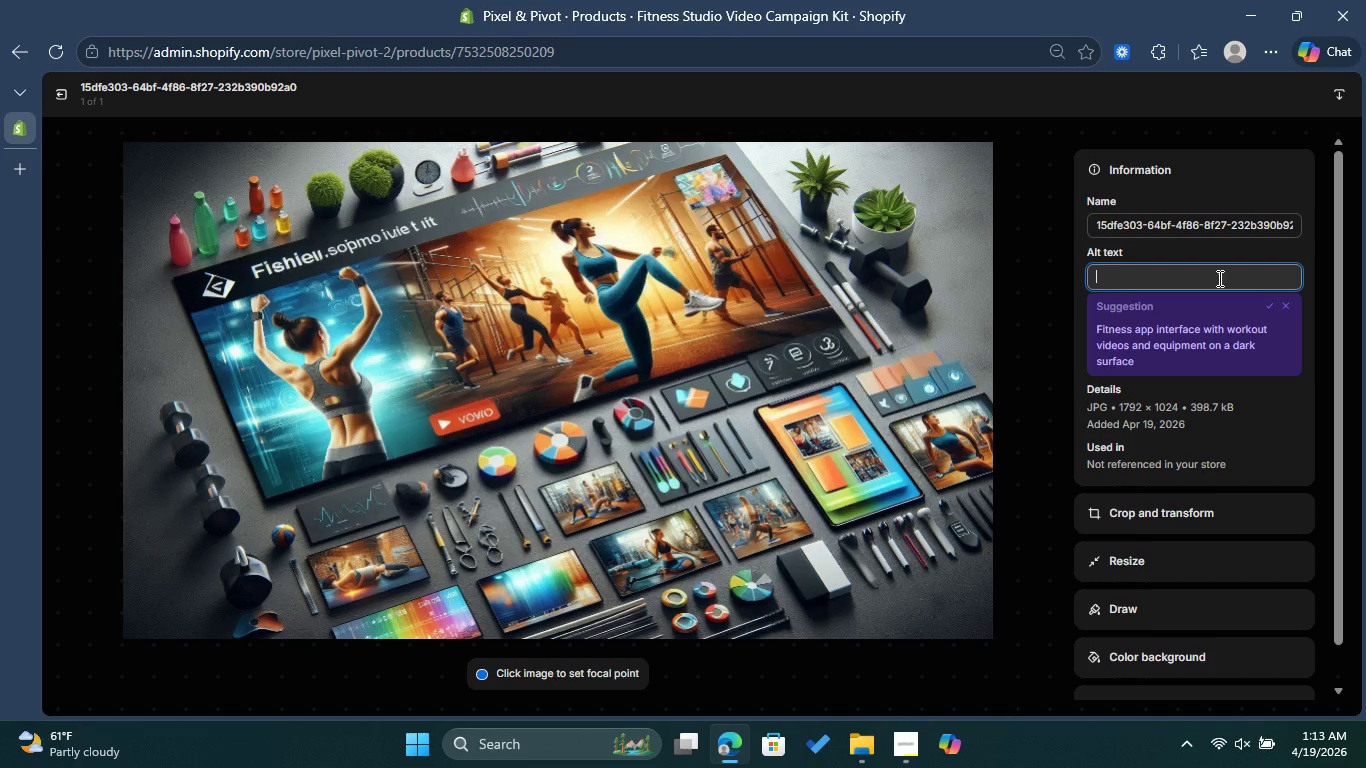 
type(Fitness campaign preview)
 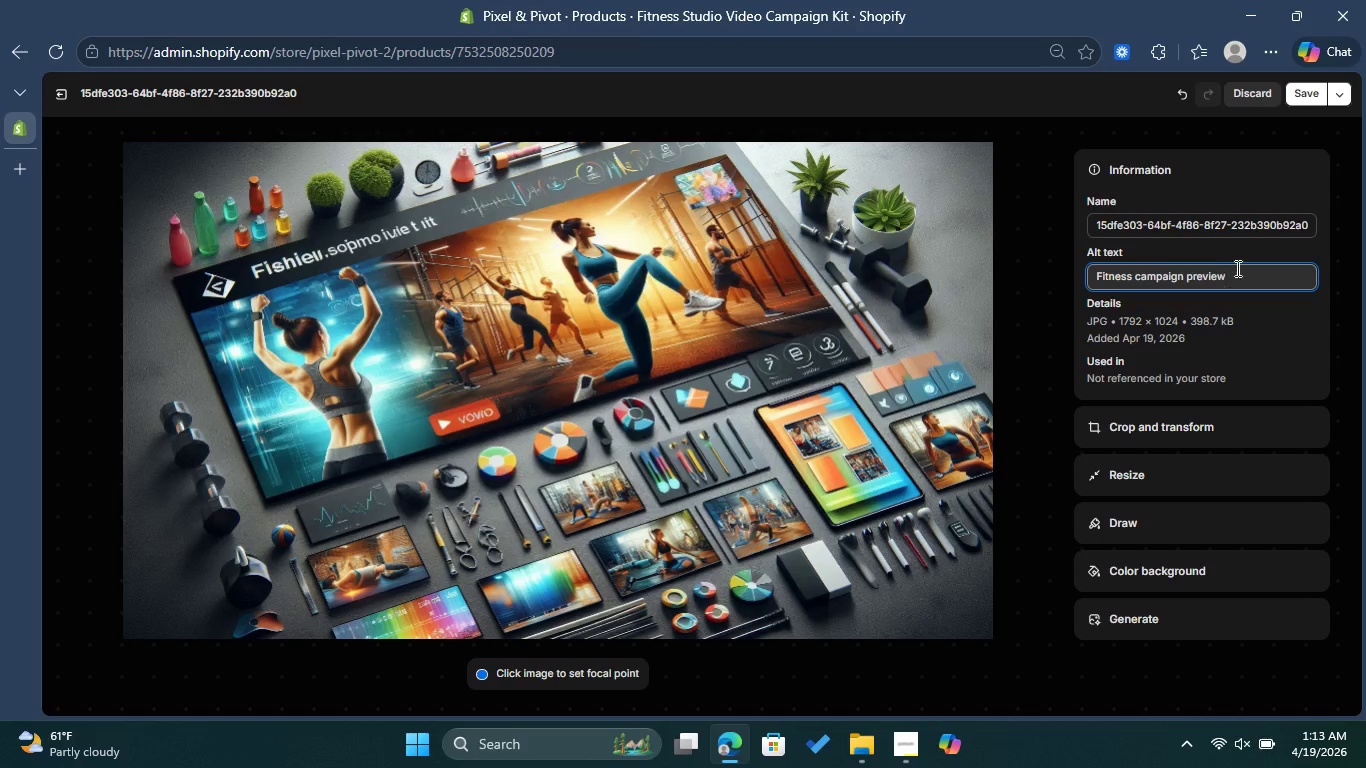 
mouse_move([1265, 123])
 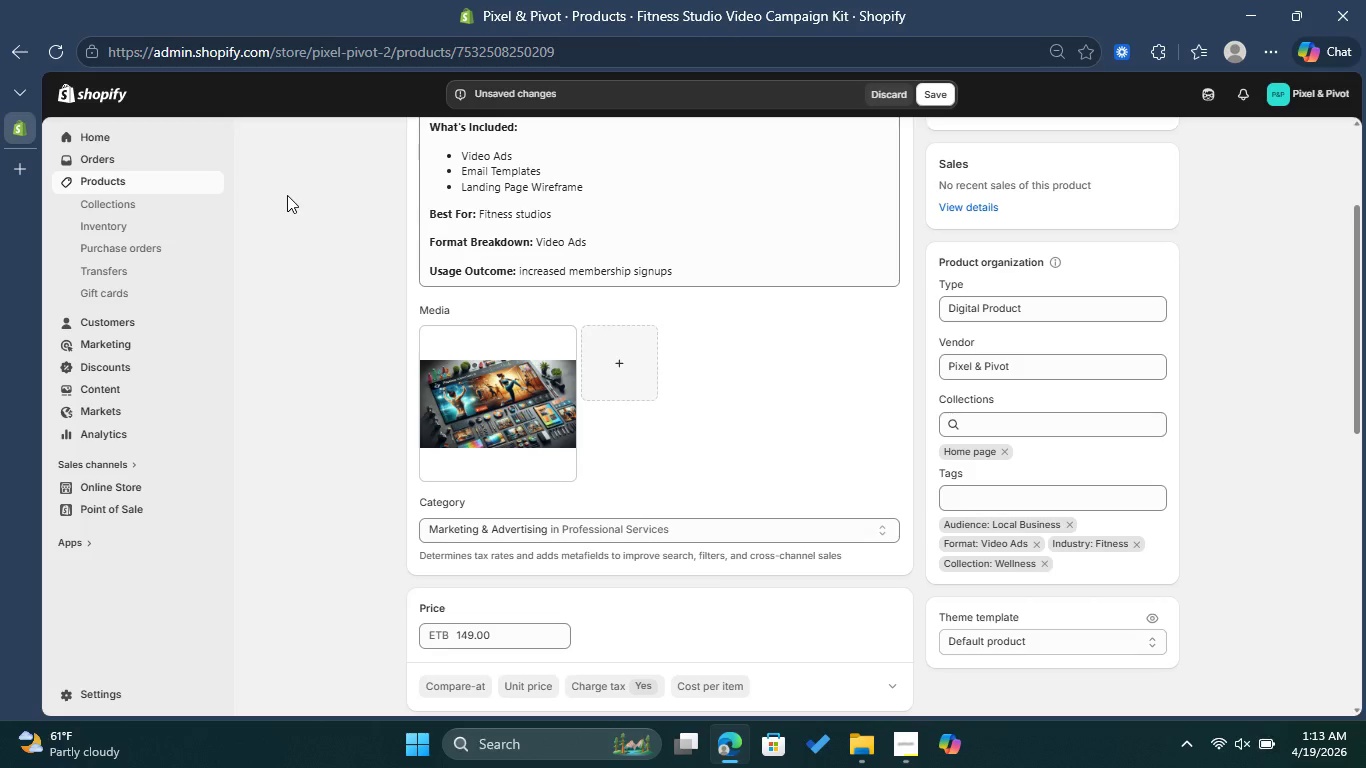 
wait(26.1)
 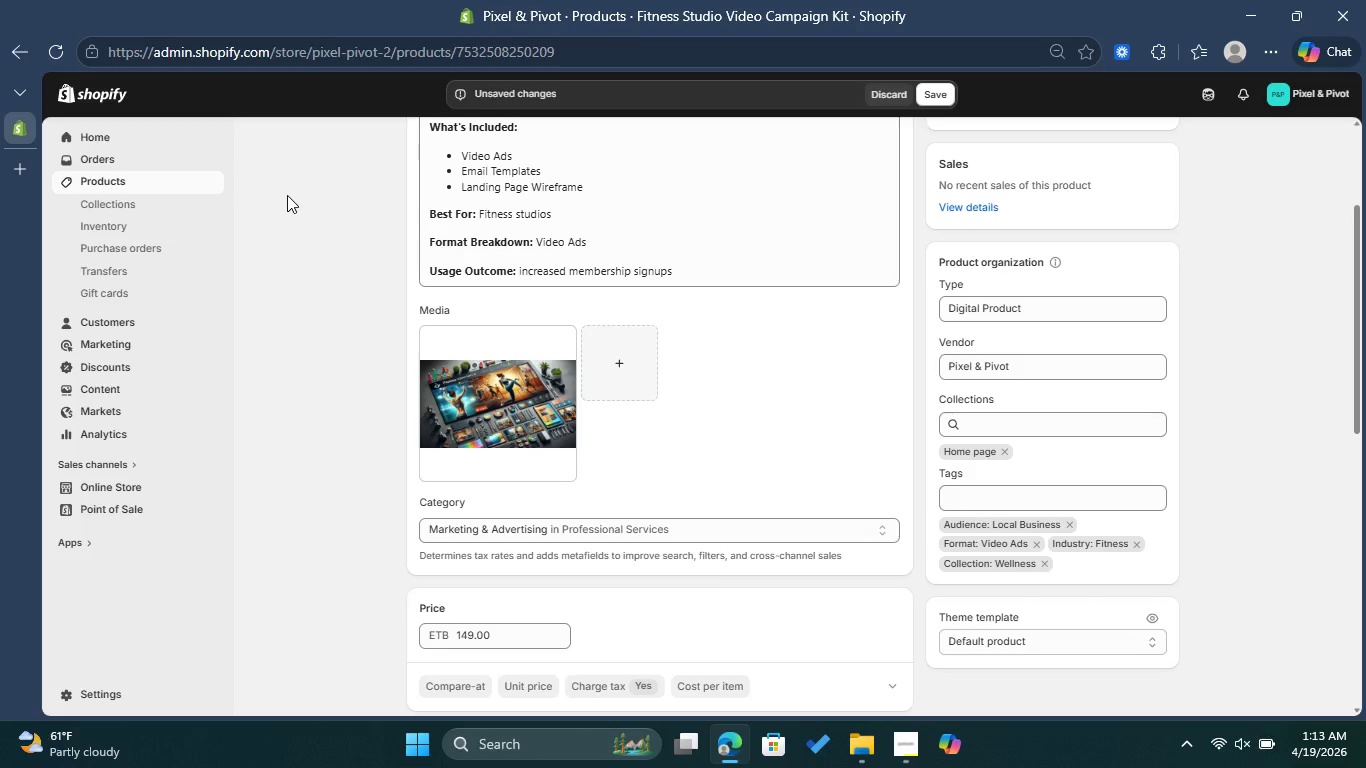 
scroll: coordinate [598, 511], scroll_direction: down, amount: 4.0
 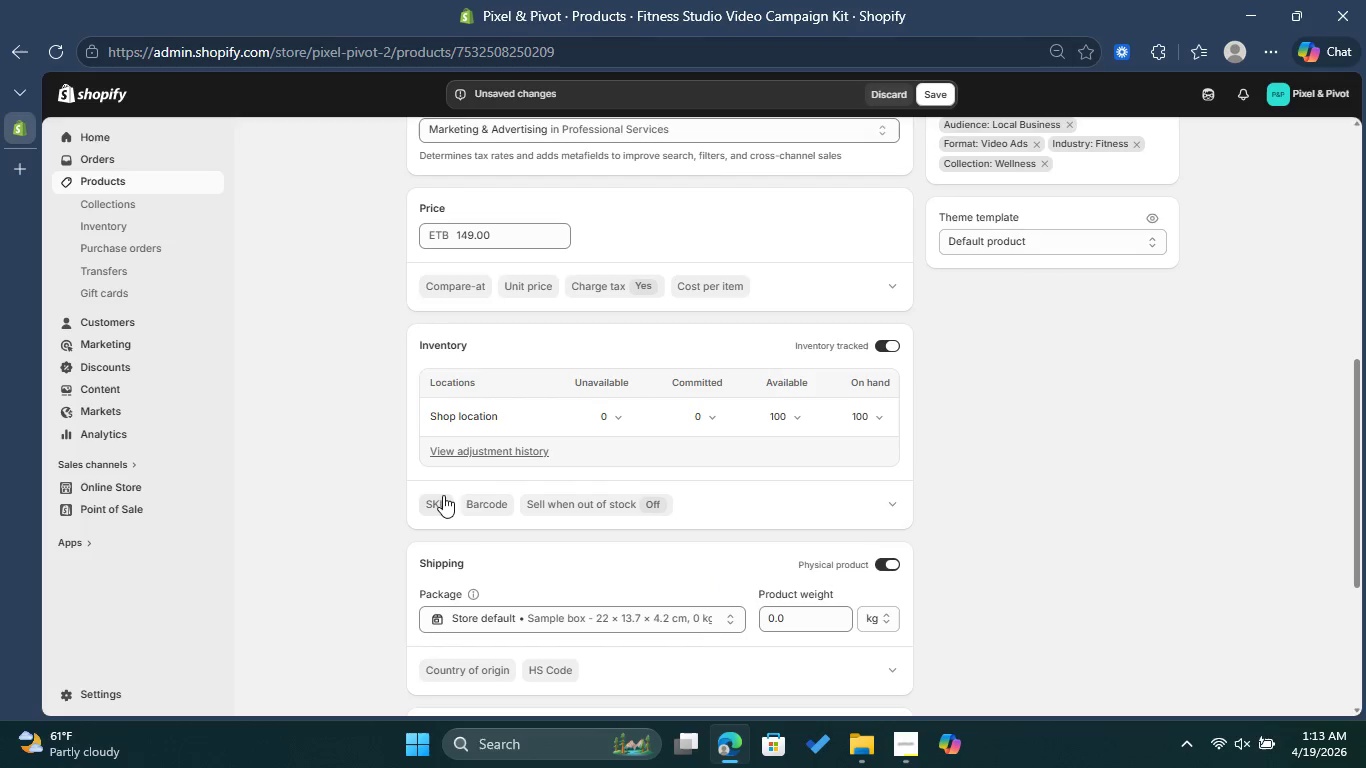 
left_click([438, 501])
 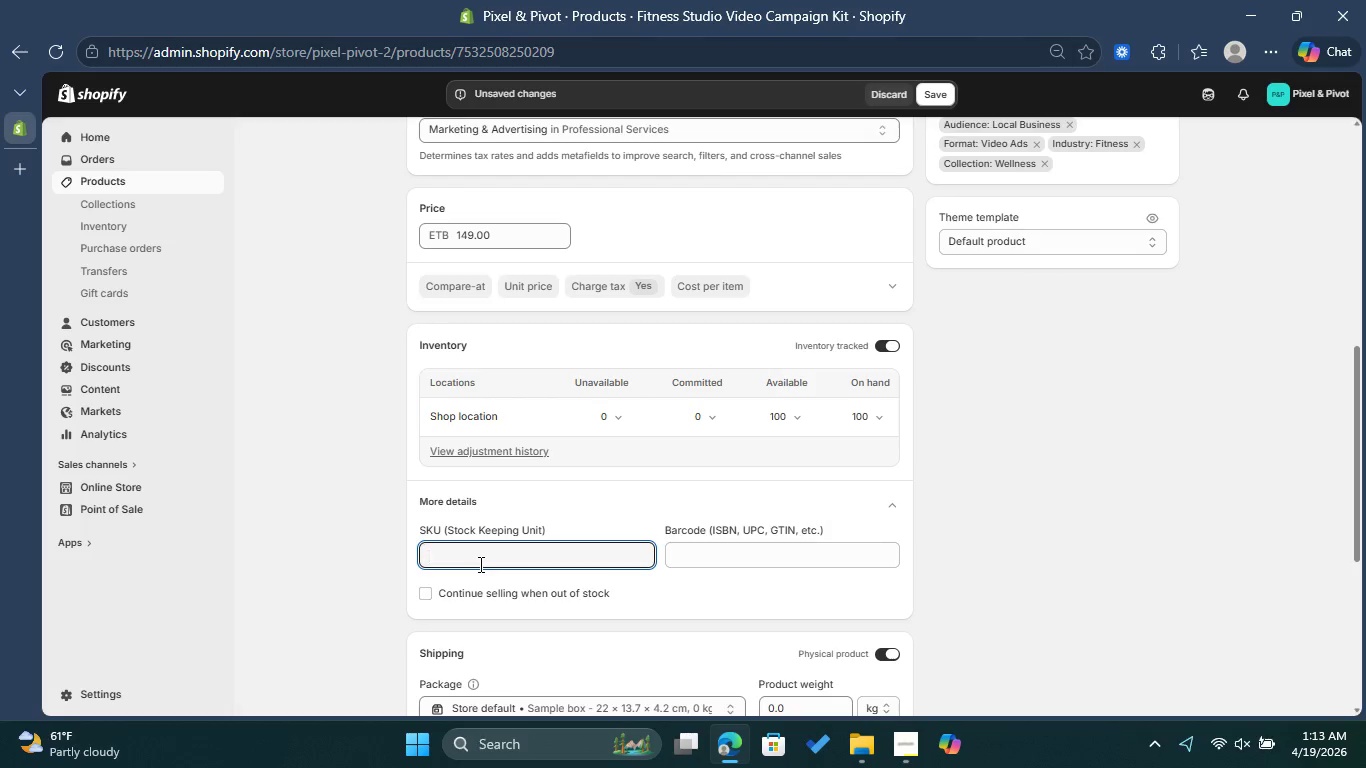 
type(PP-FIT-007)
 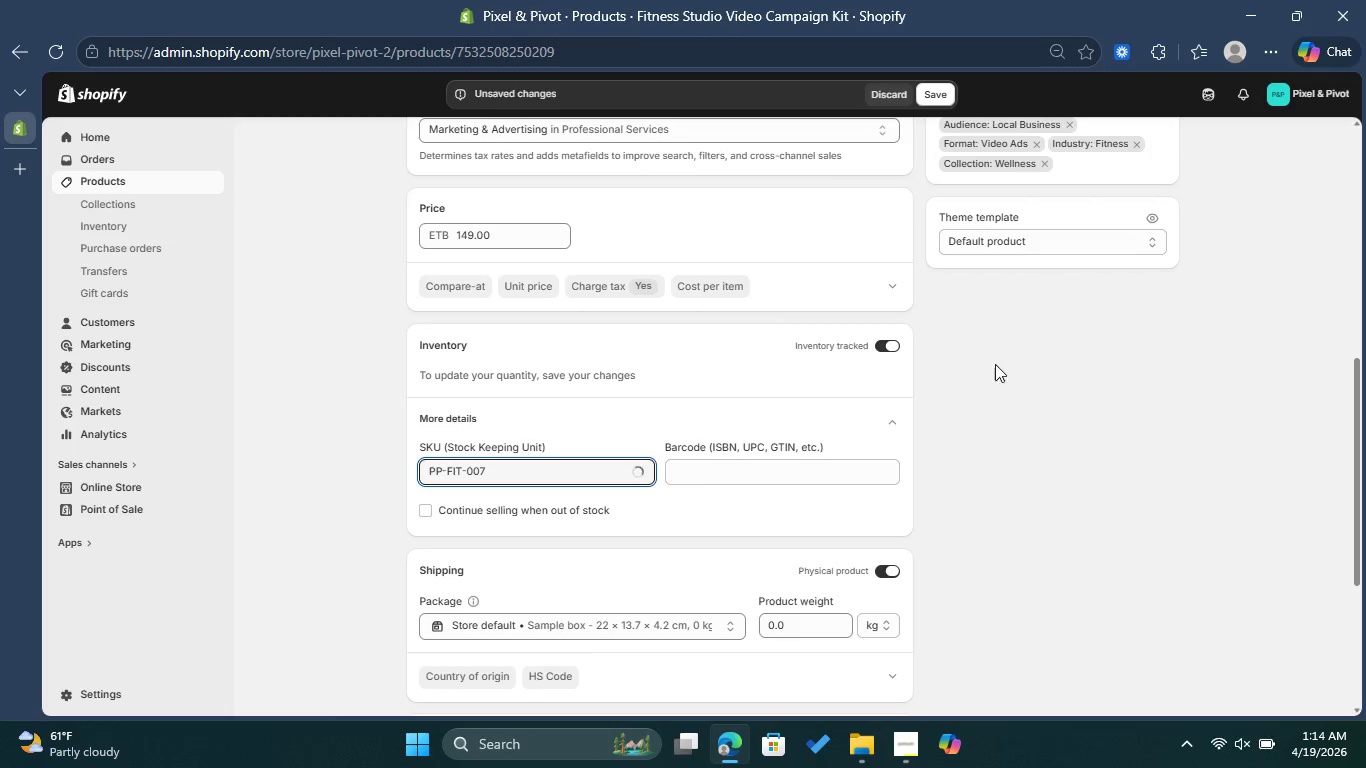 
scroll: coordinate [992, 392], scroll_direction: down, amount: 4.0
 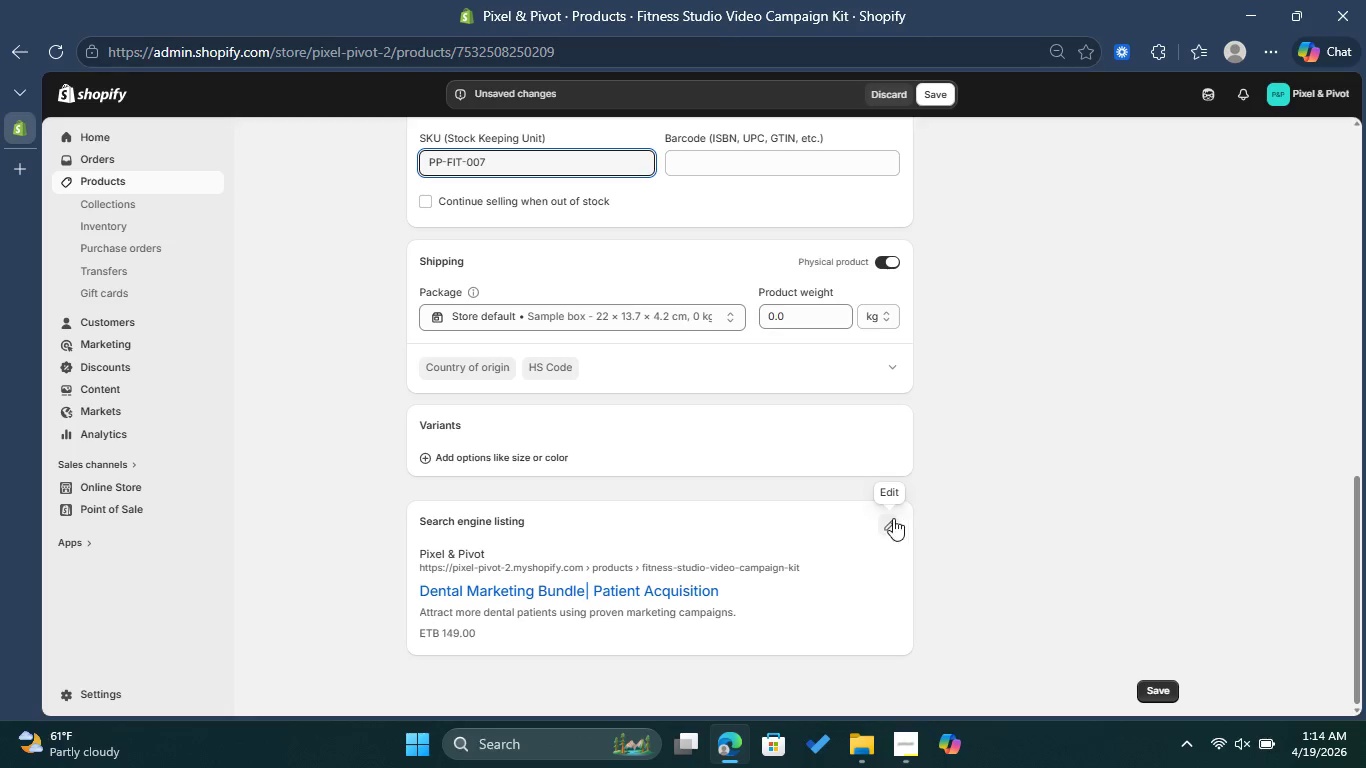 
left_click([890, 520])
 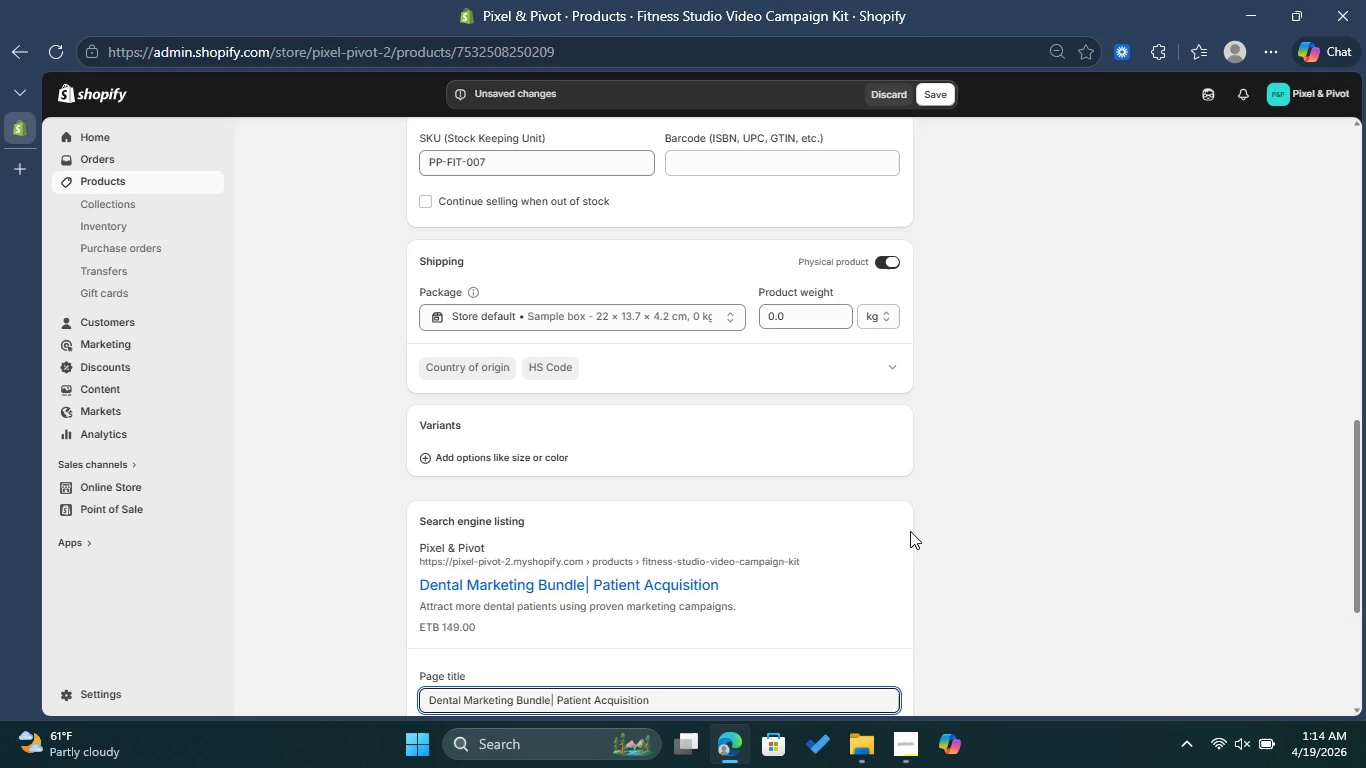 
wait(6.95)
 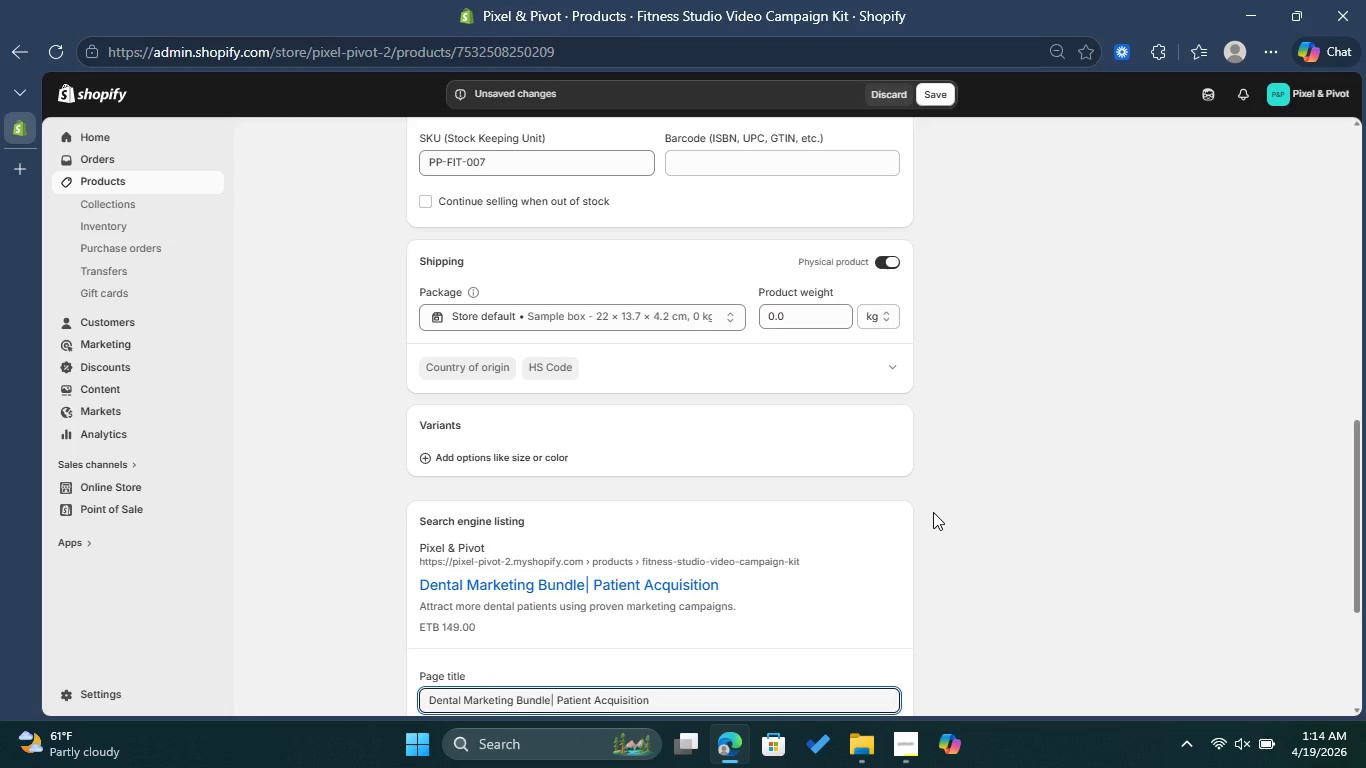 
scroll: coordinate [890, 559], scroll_direction: down, amount: 1.0
 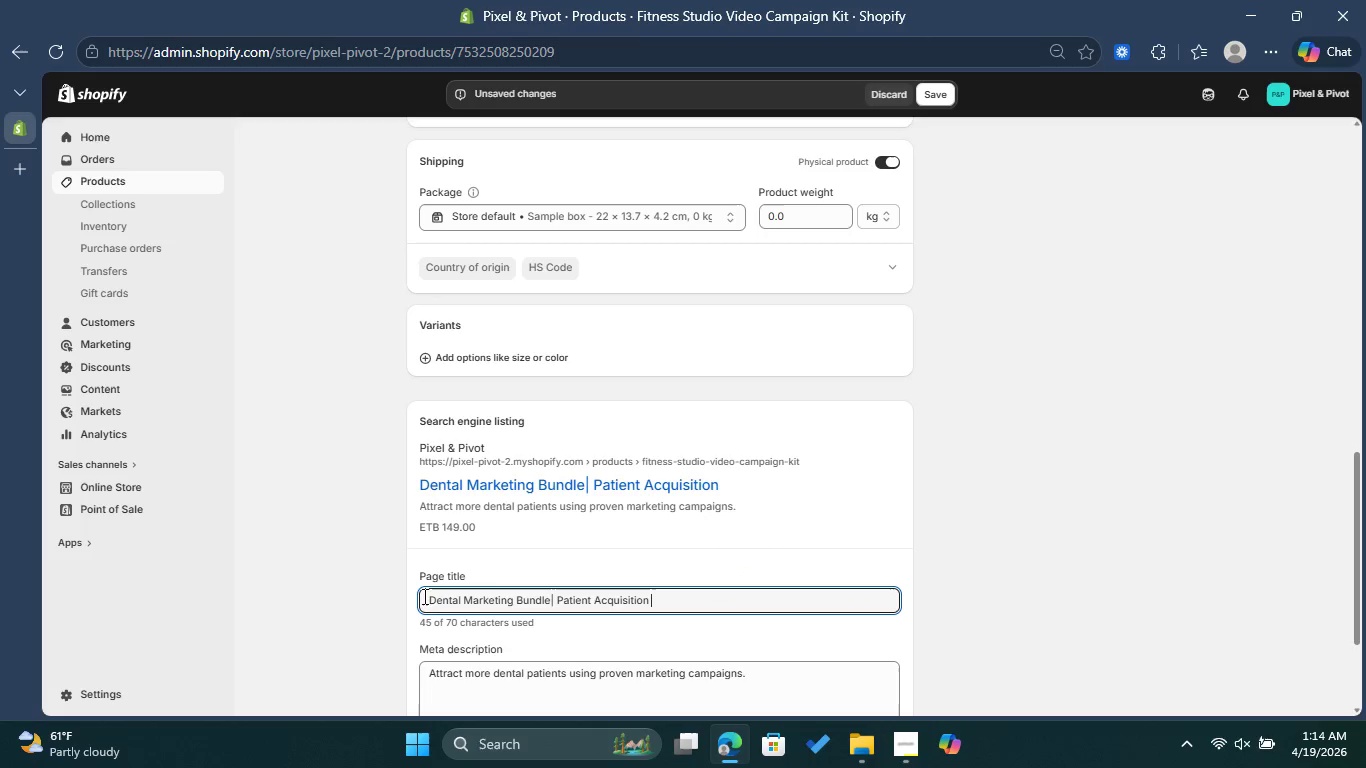 
left_click_drag(start_coordinate=[460, 593], to_coordinate=[427, 595])
 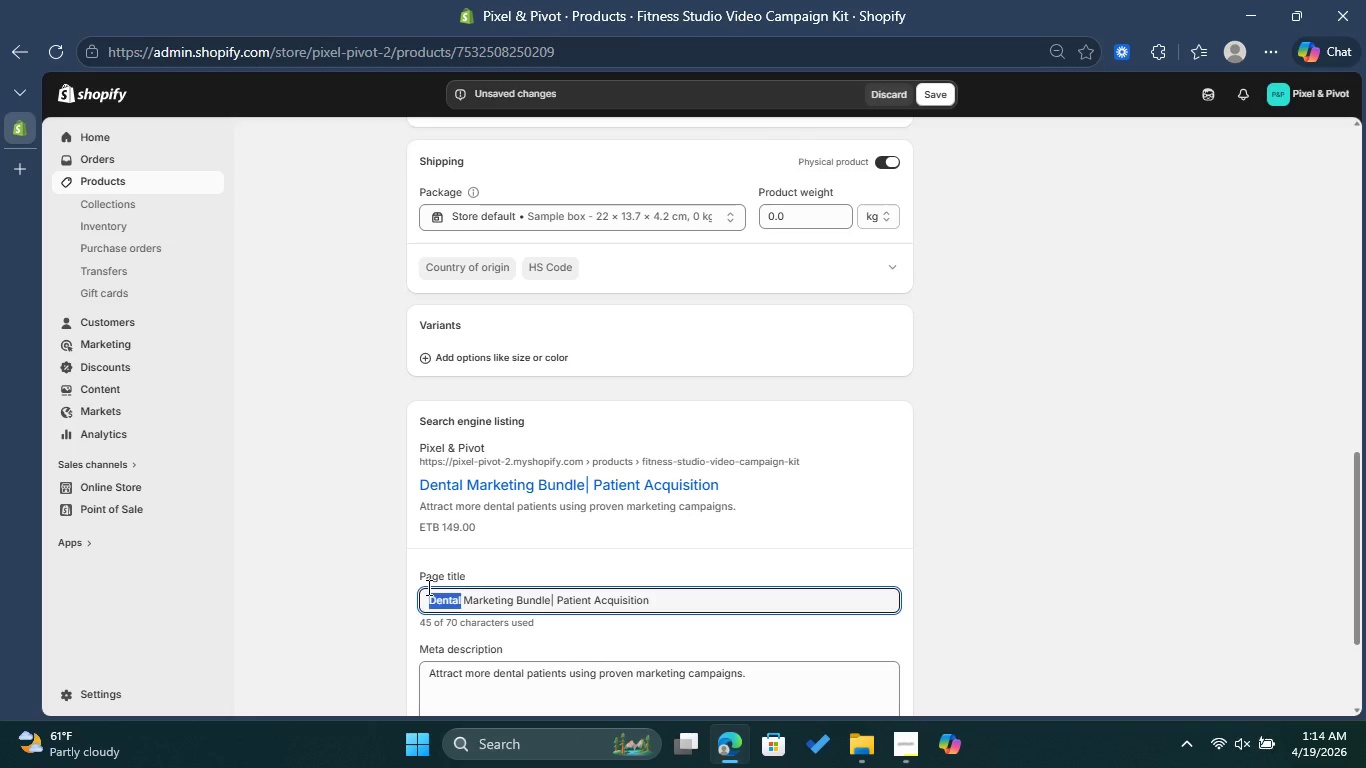 
type(Fitness)
key(Backspace)
key(Backspace)
key(Backspace)
key(Backspace)
key(Backspace)
type(ITNESS)
 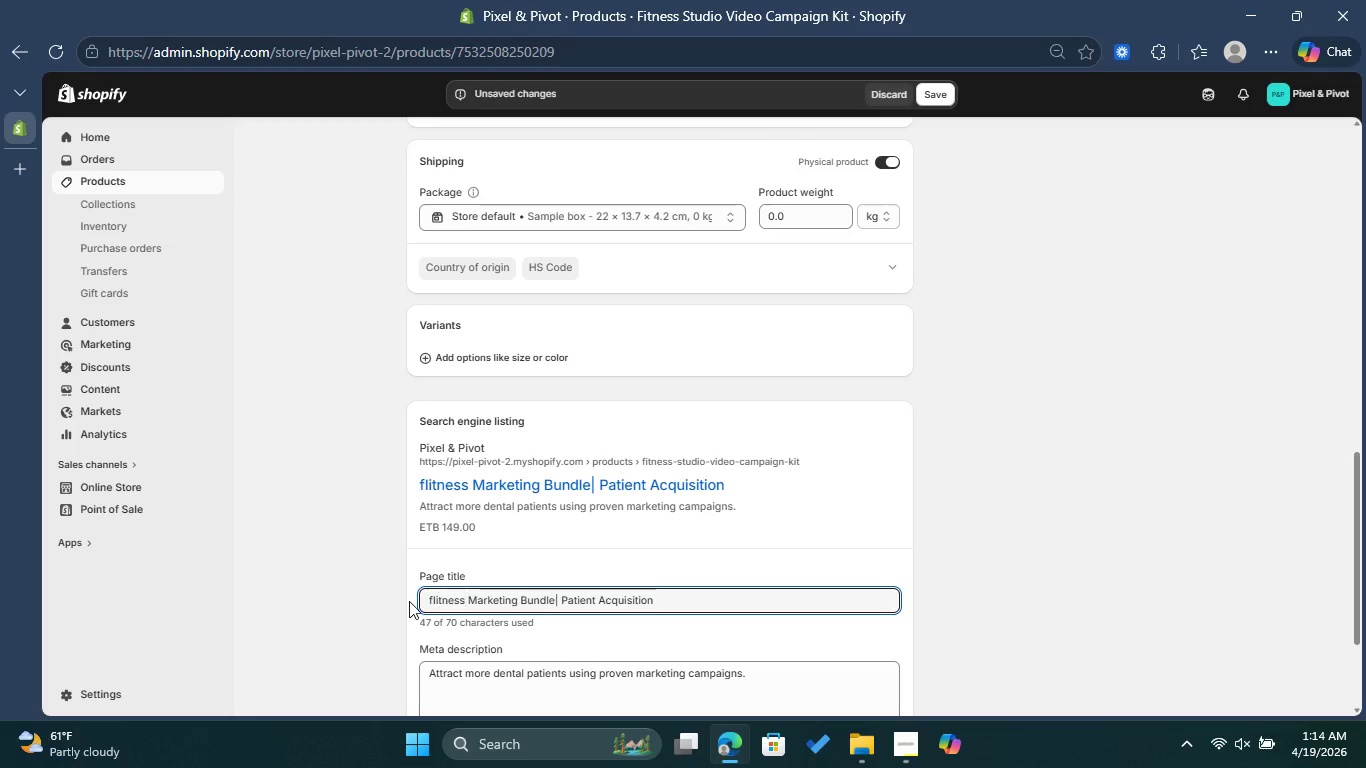 
left_click([434, 594])
 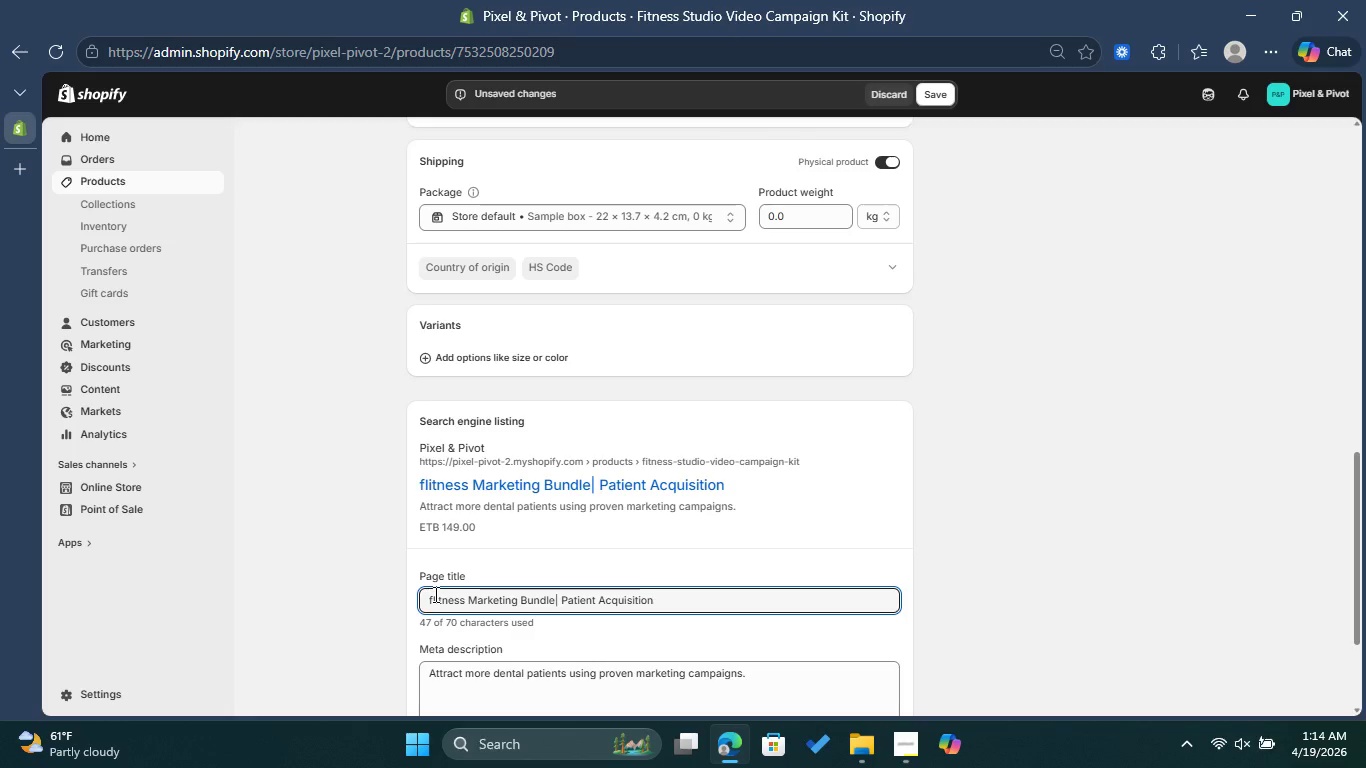 
key(Backspace)
 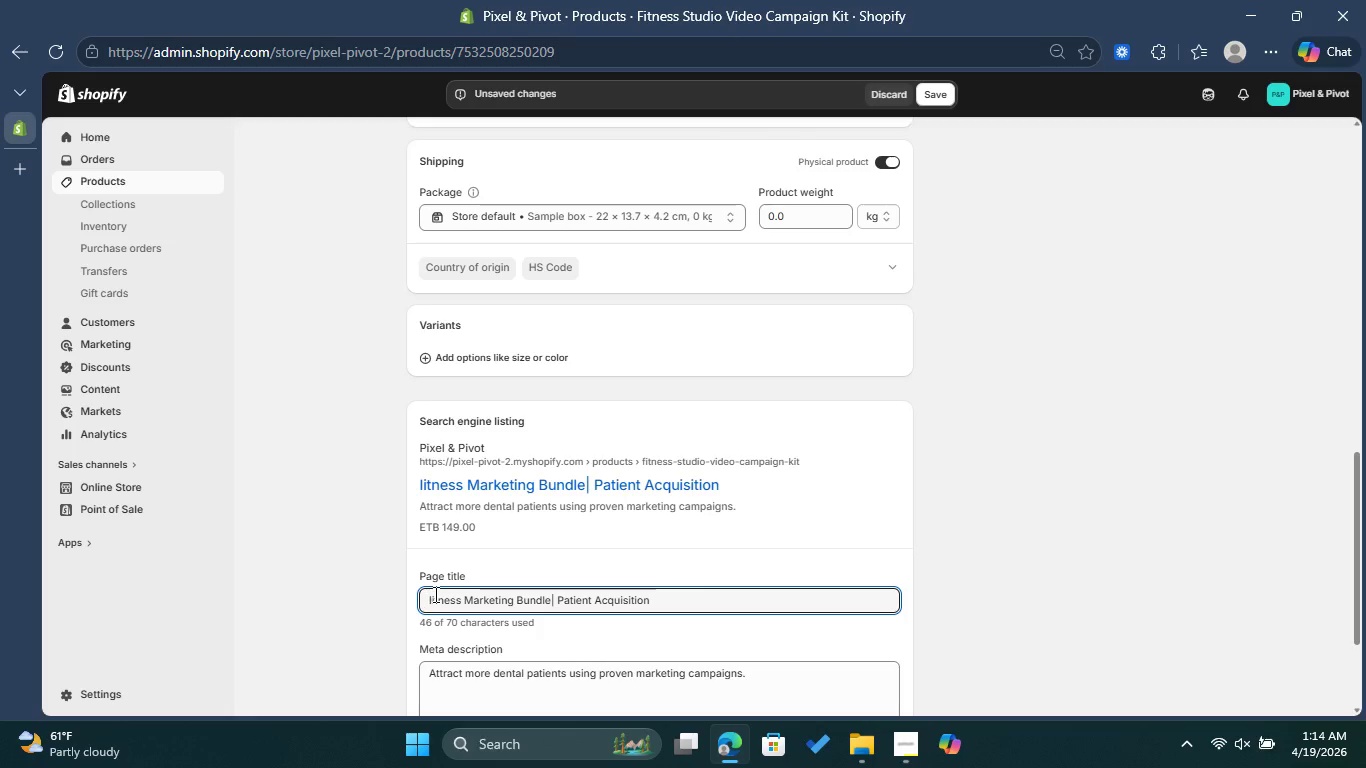 
key(Shift+F)
 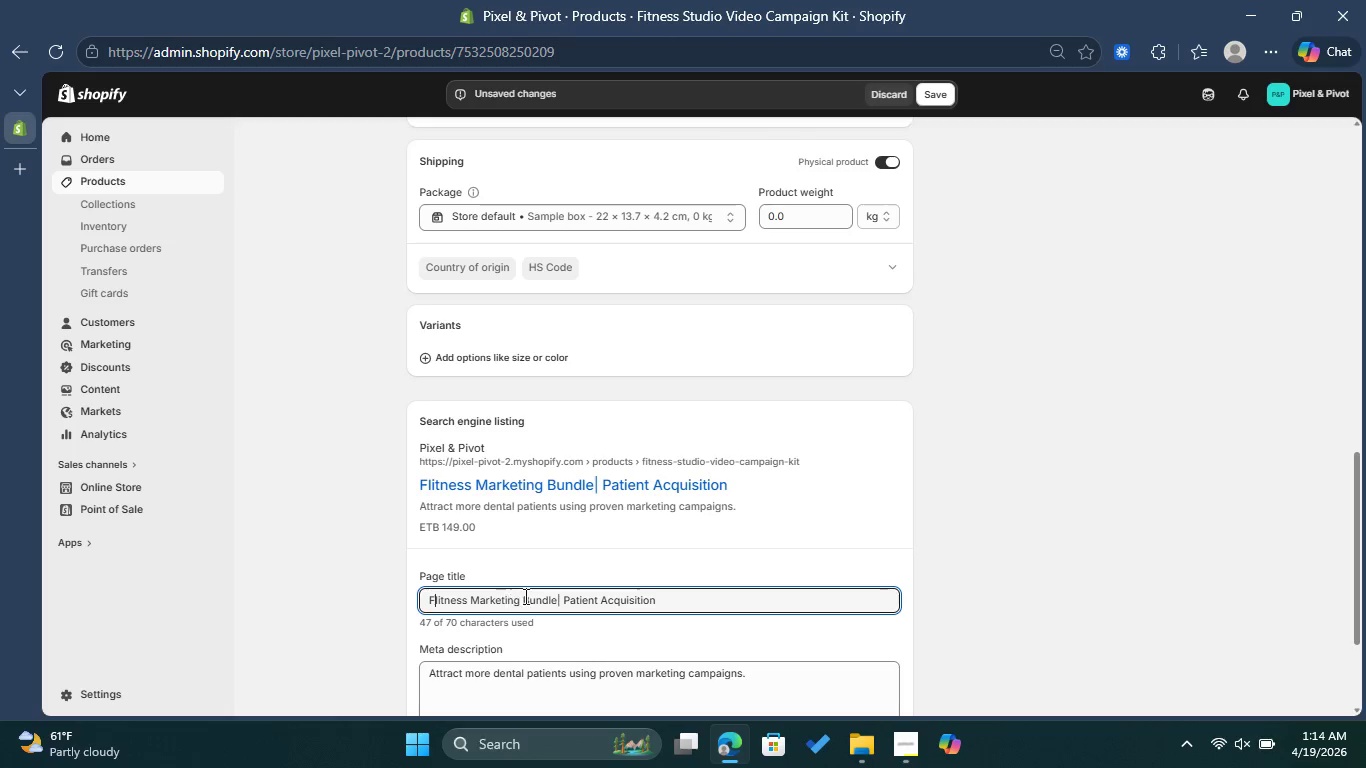 
left_click([555, 596])
 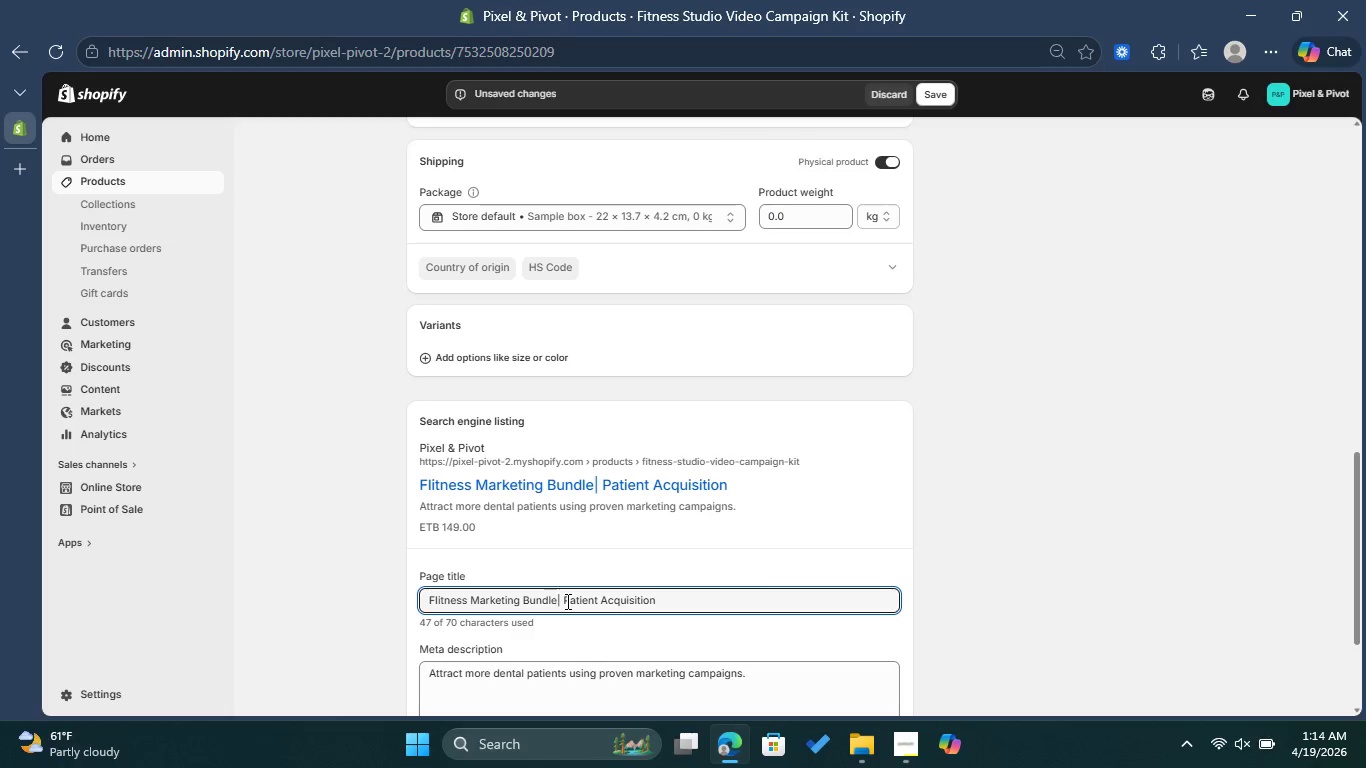 
key(Backspace)
key(Backspace)
key(Backspace)
key(Backspace)
key(Backspace)
key(Backspace)
type(Kit )
 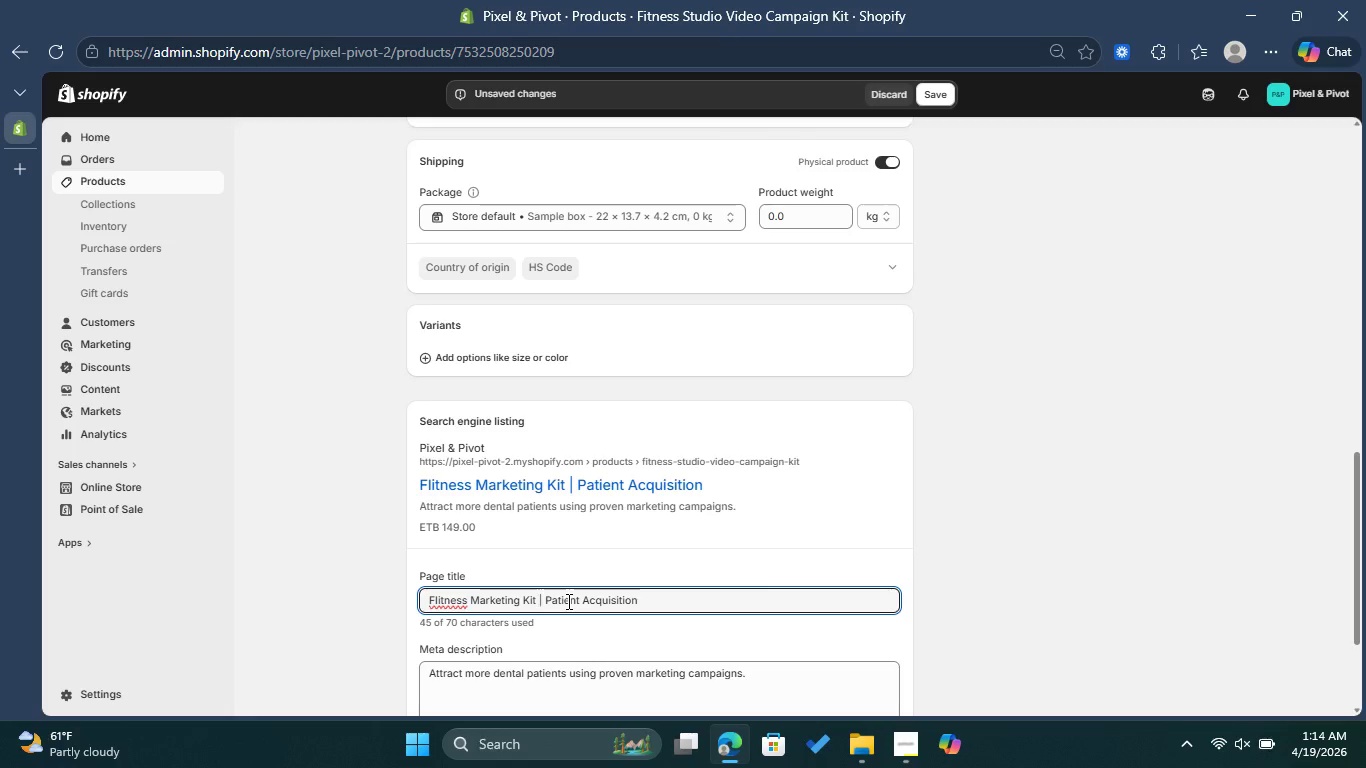 
left_click([451, 602])
 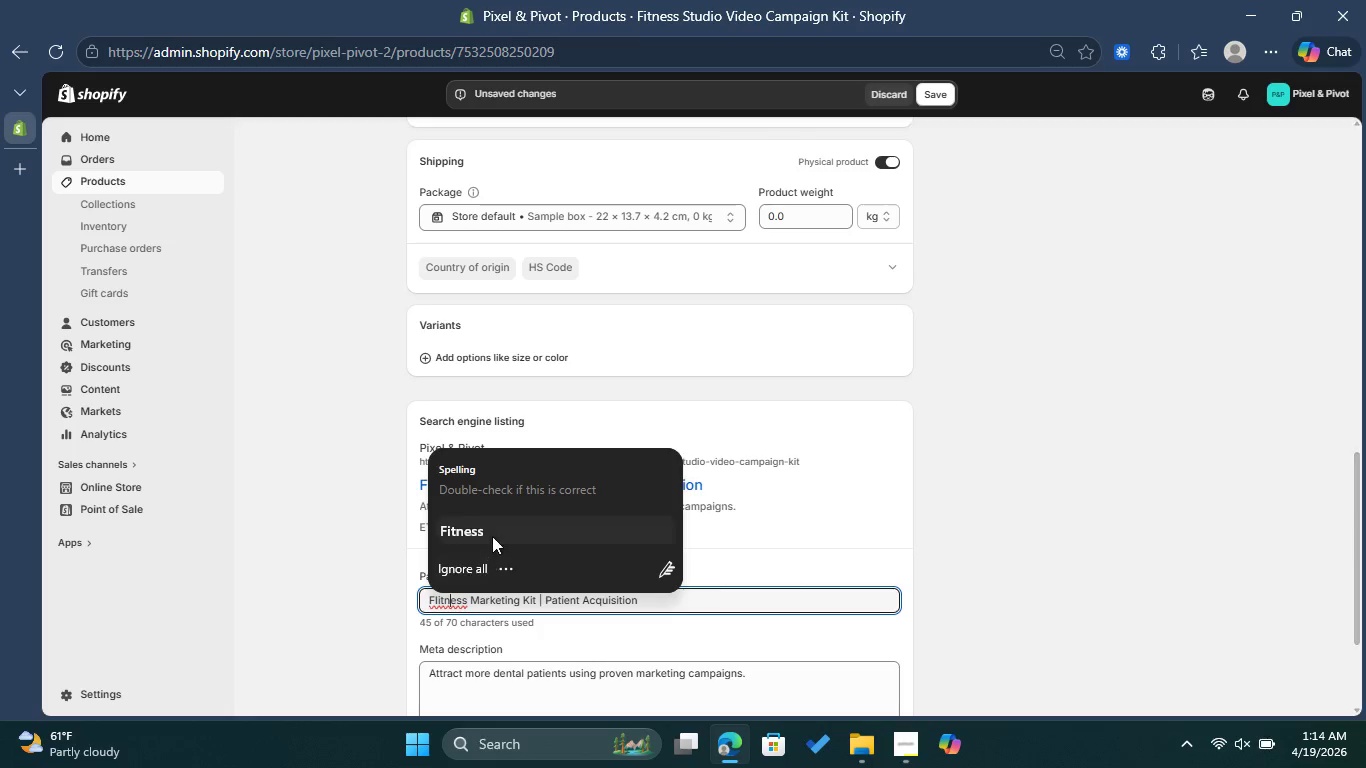 
left_click([492, 534])
 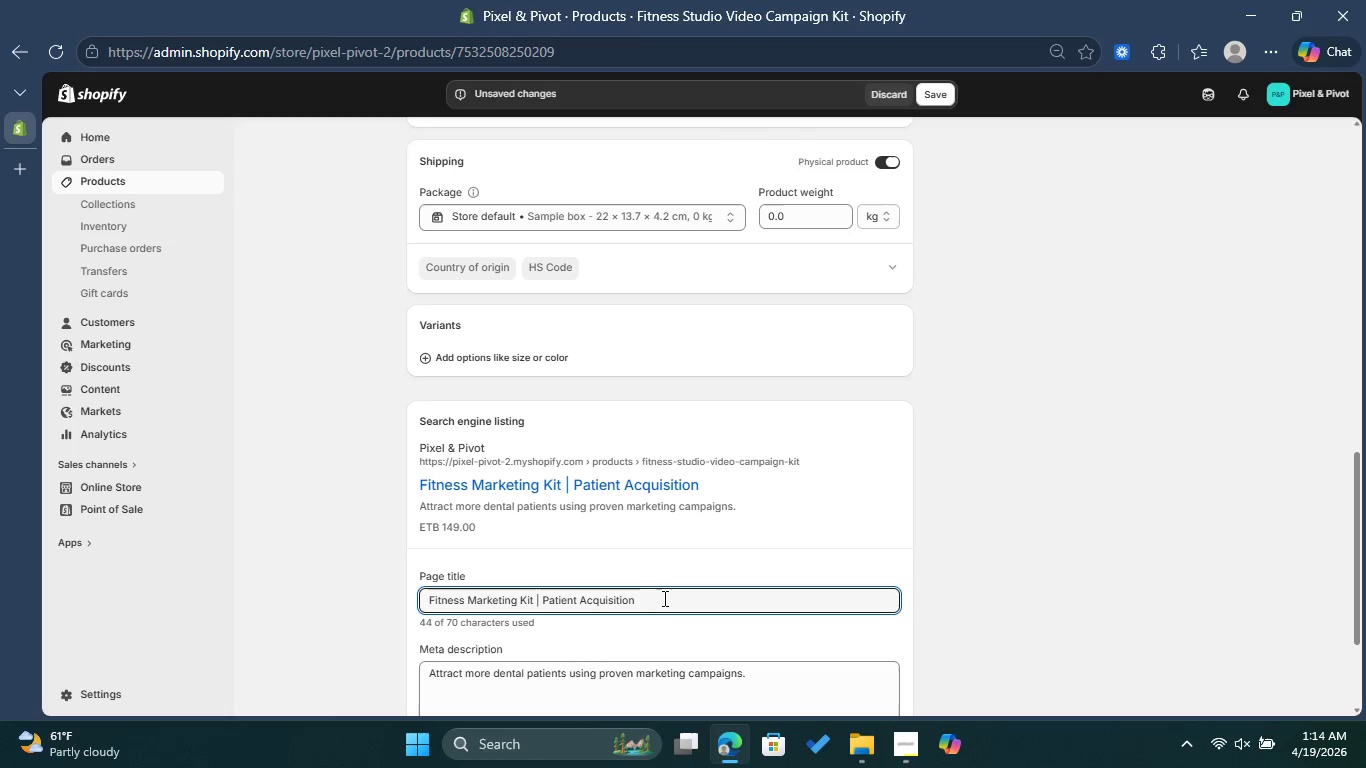 
left_click_drag(start_coordinate=[664, 590], to_coordinate=[538, 588])
 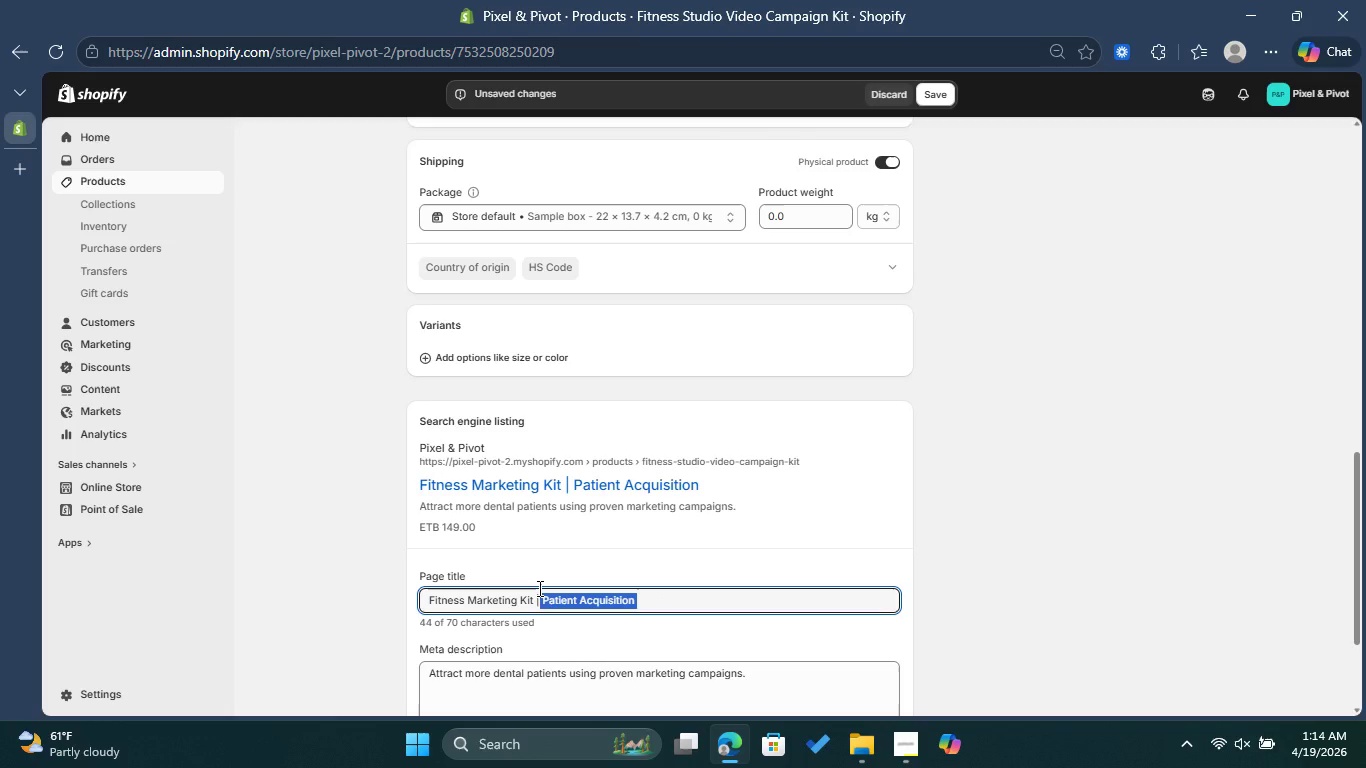 
type(Video Ads)
 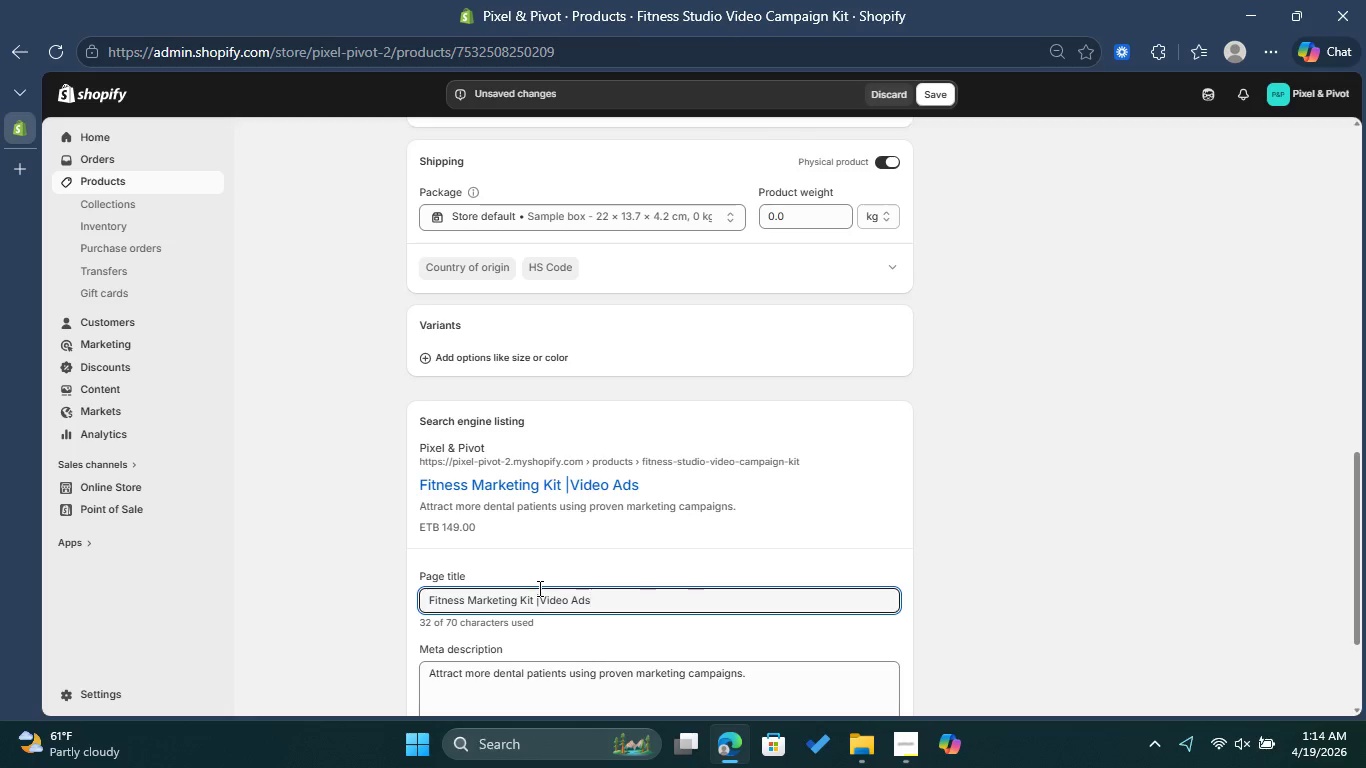 
scroll: coordinate [690, 610], scroll_direction: down, amount: 2.0
 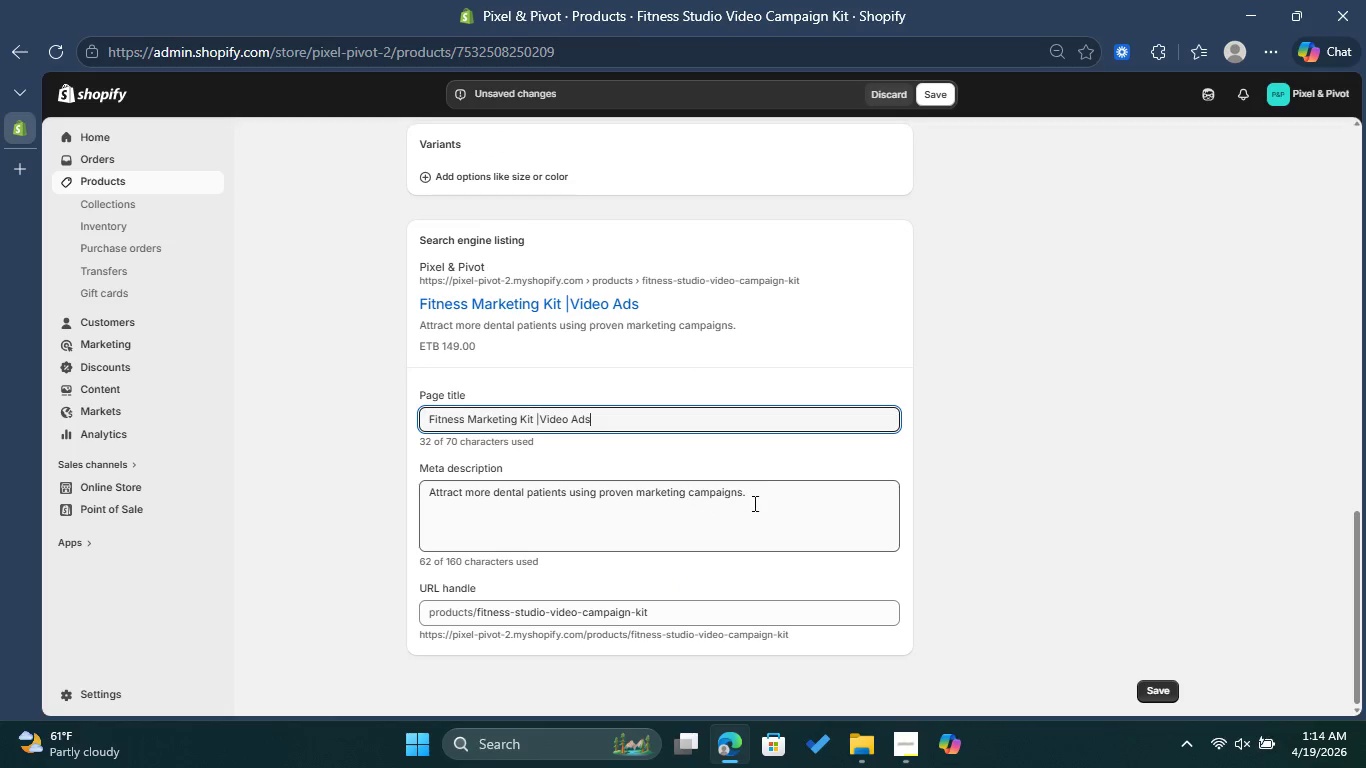 
left_click_drag(start_coordinate=[770, 496], to_coordinate=[431, 521])
 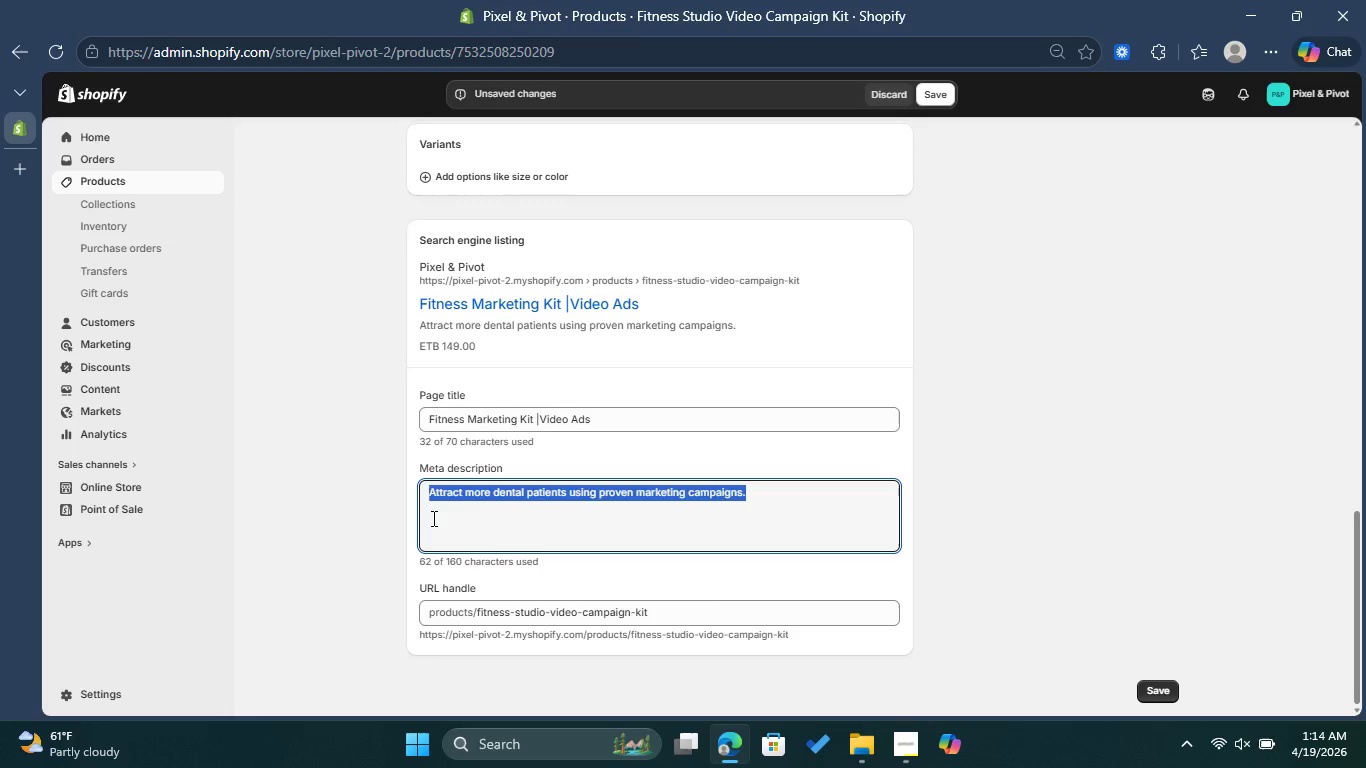 
type(Boost gym memberships with engaging video campaigns.)
 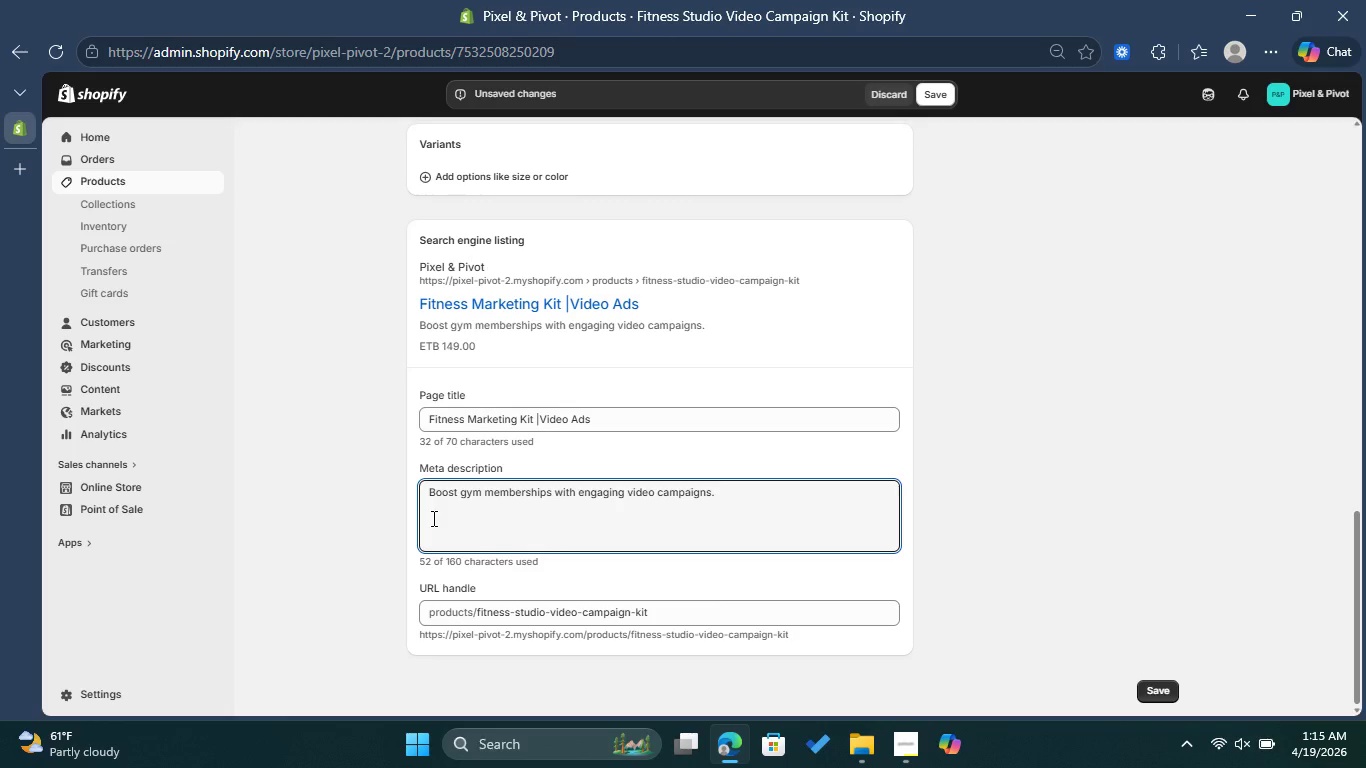 
wait(5.41)
 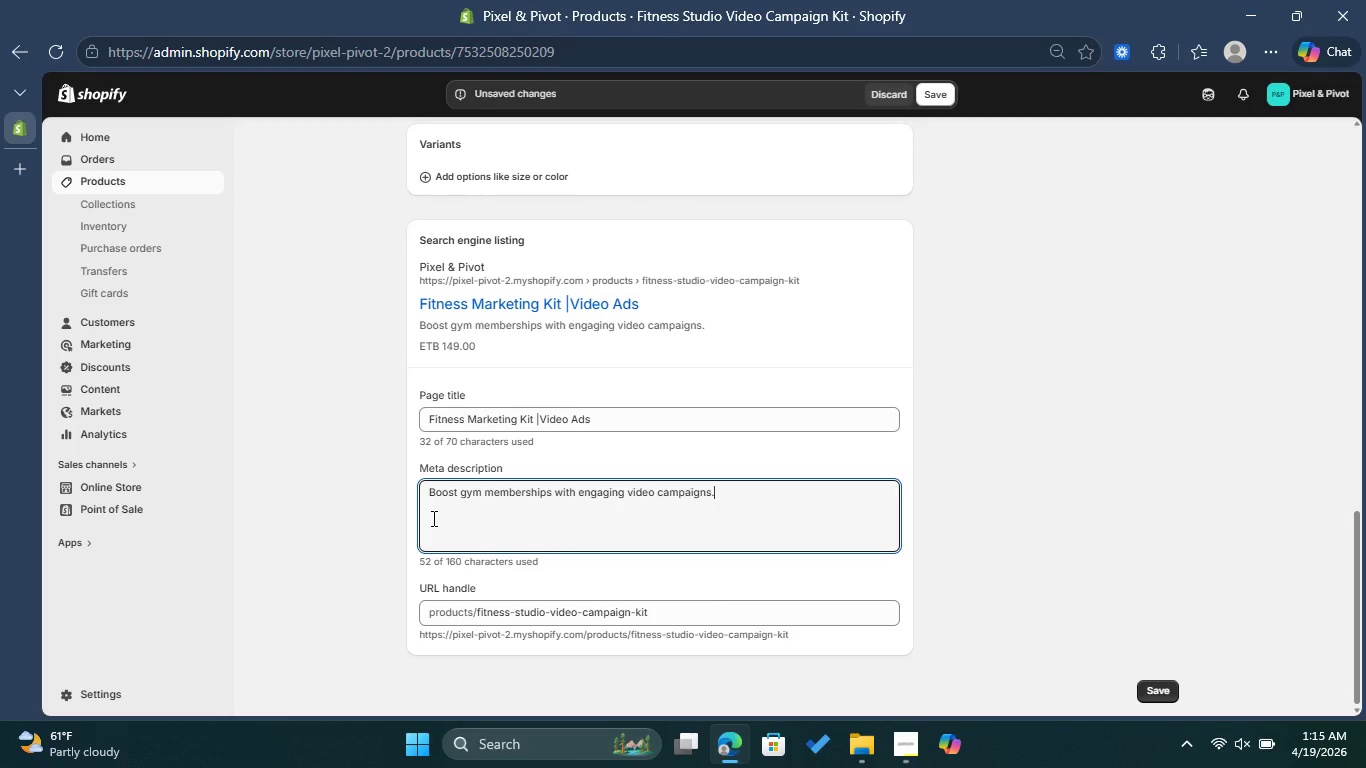 
left_click([667, 606])
 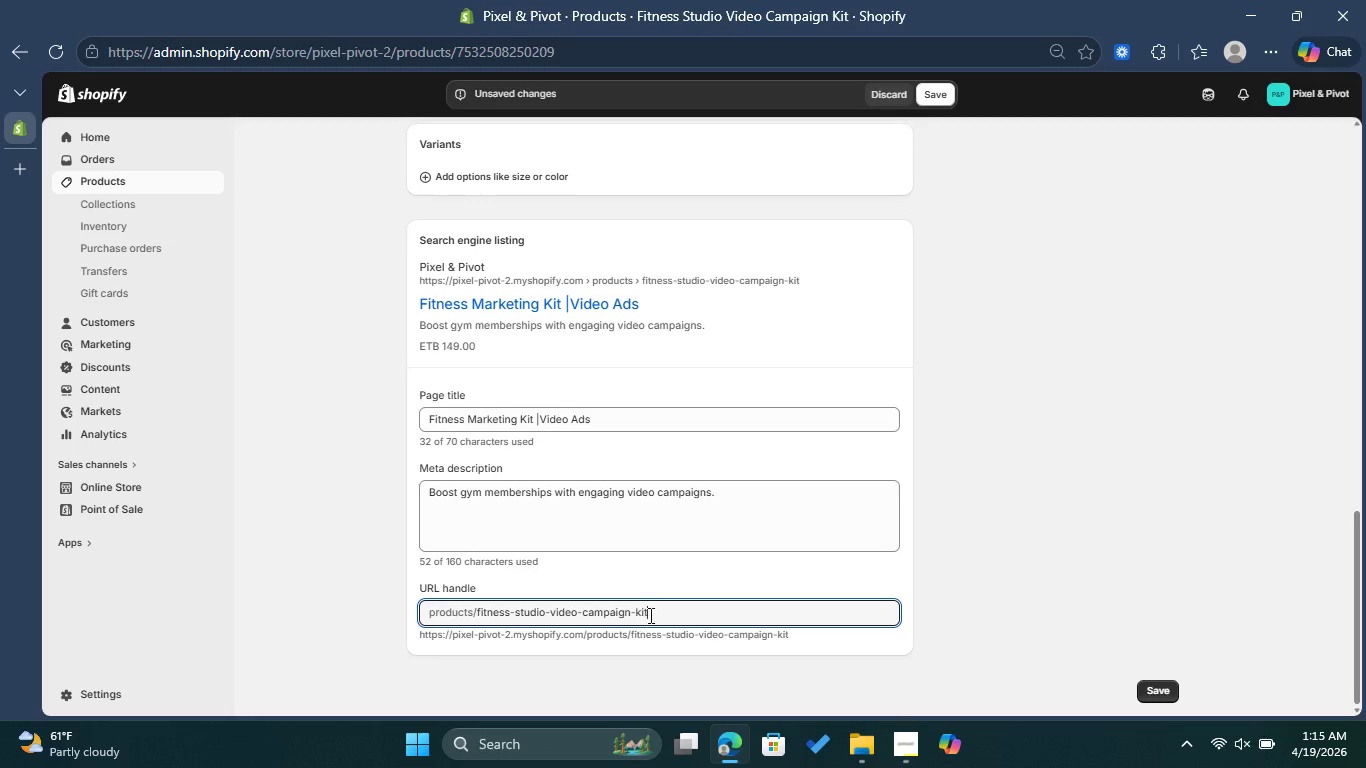 
left_click_drag(start_coordinate=[656, 610], to_coordinate=[580, 610])
 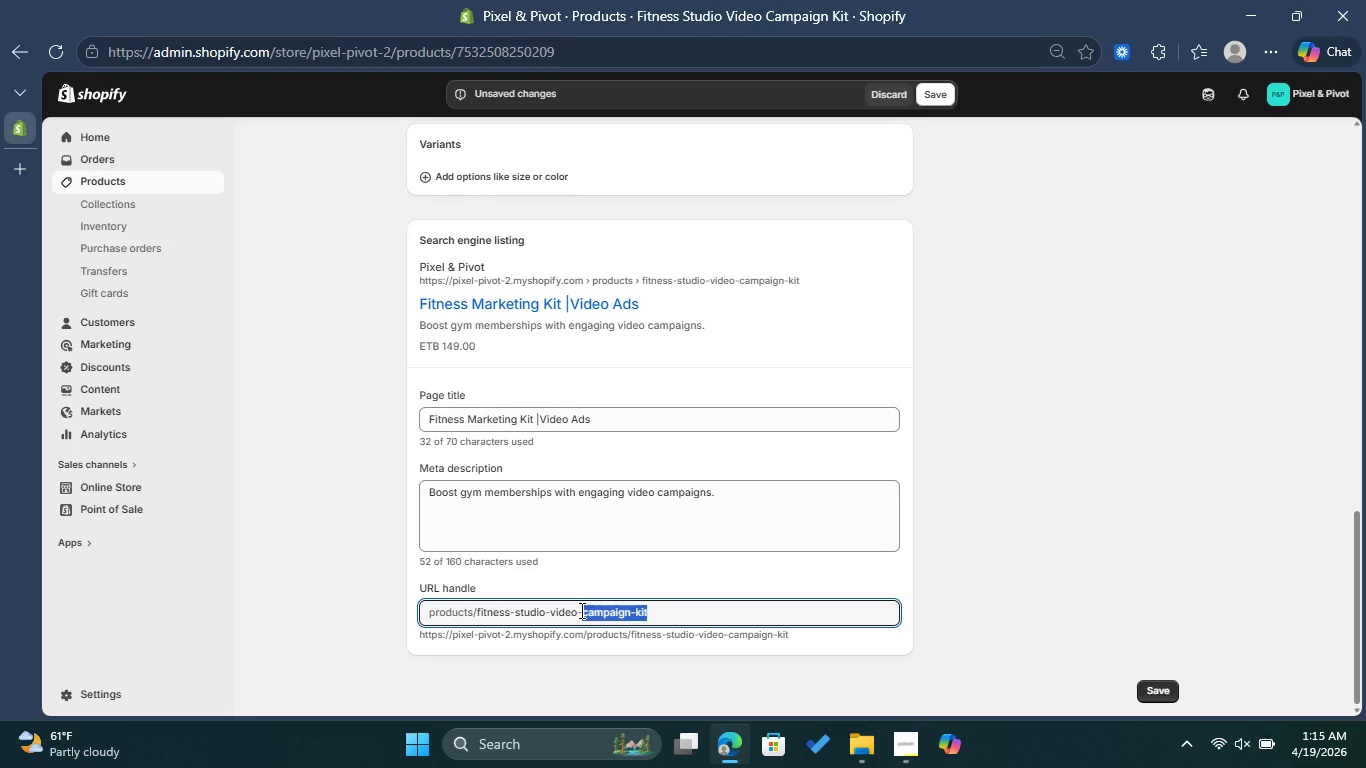 
key(Backspace)
 